 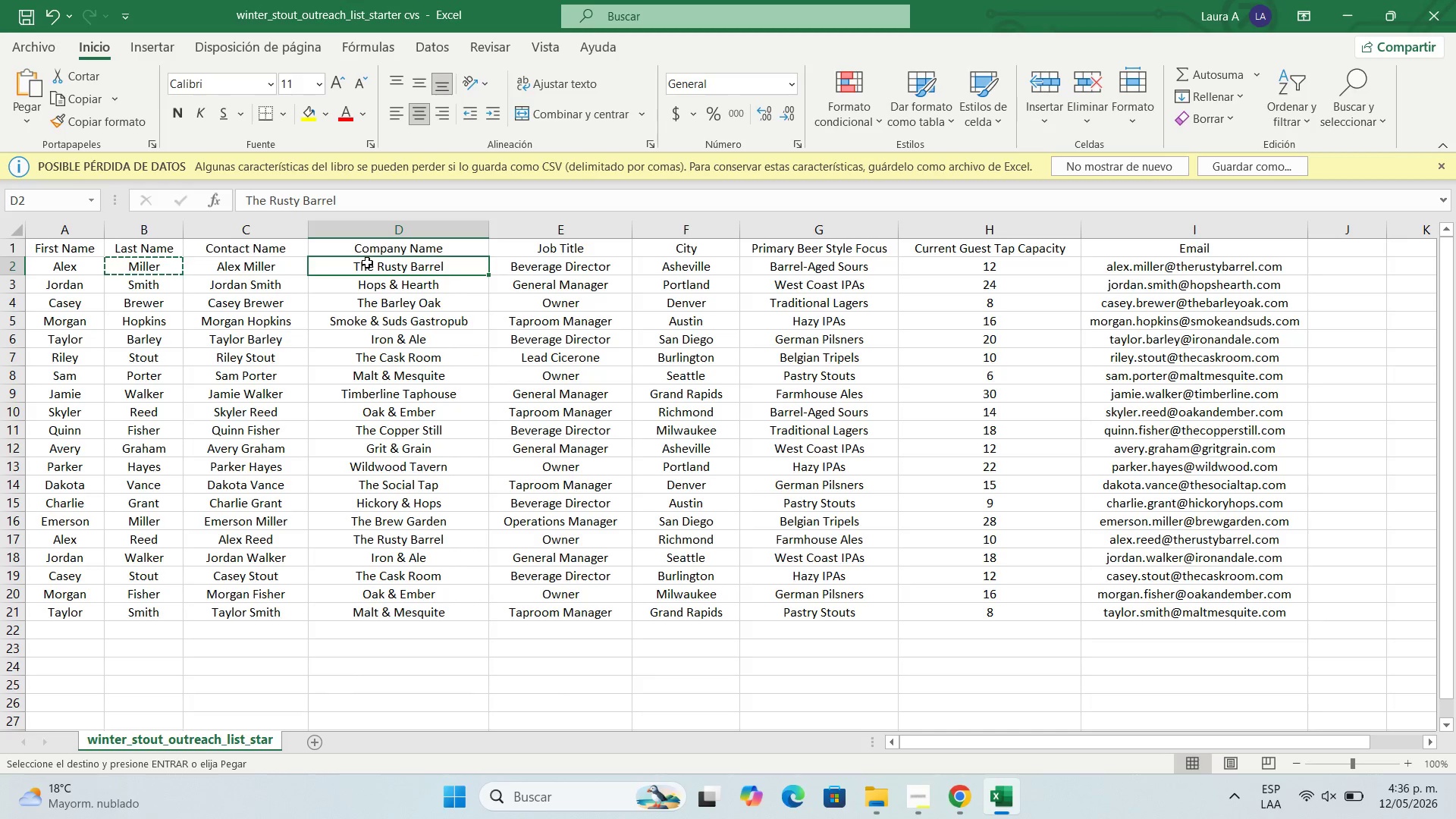 
key(Control+C)
 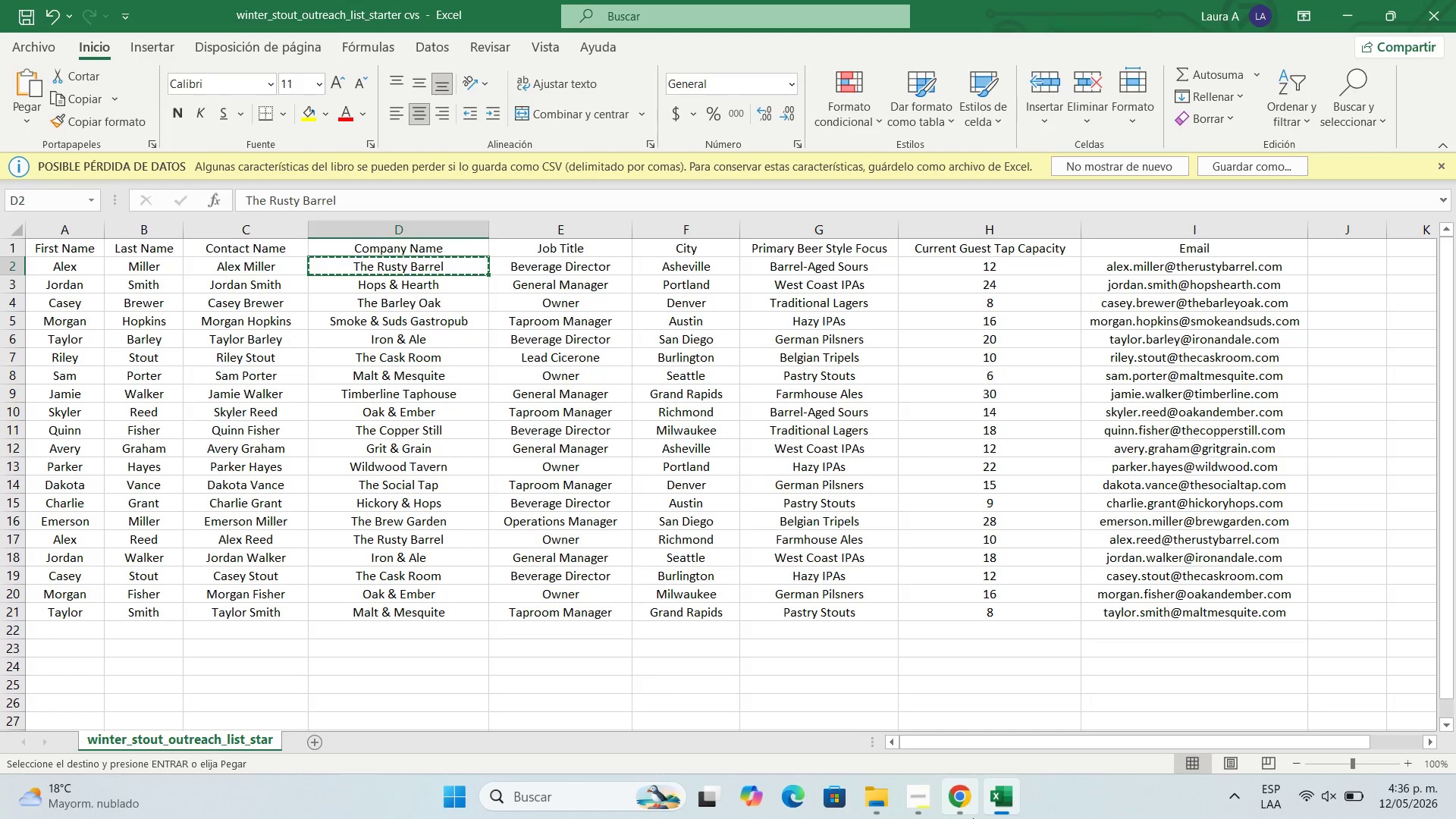 
left_click([962, 814])
 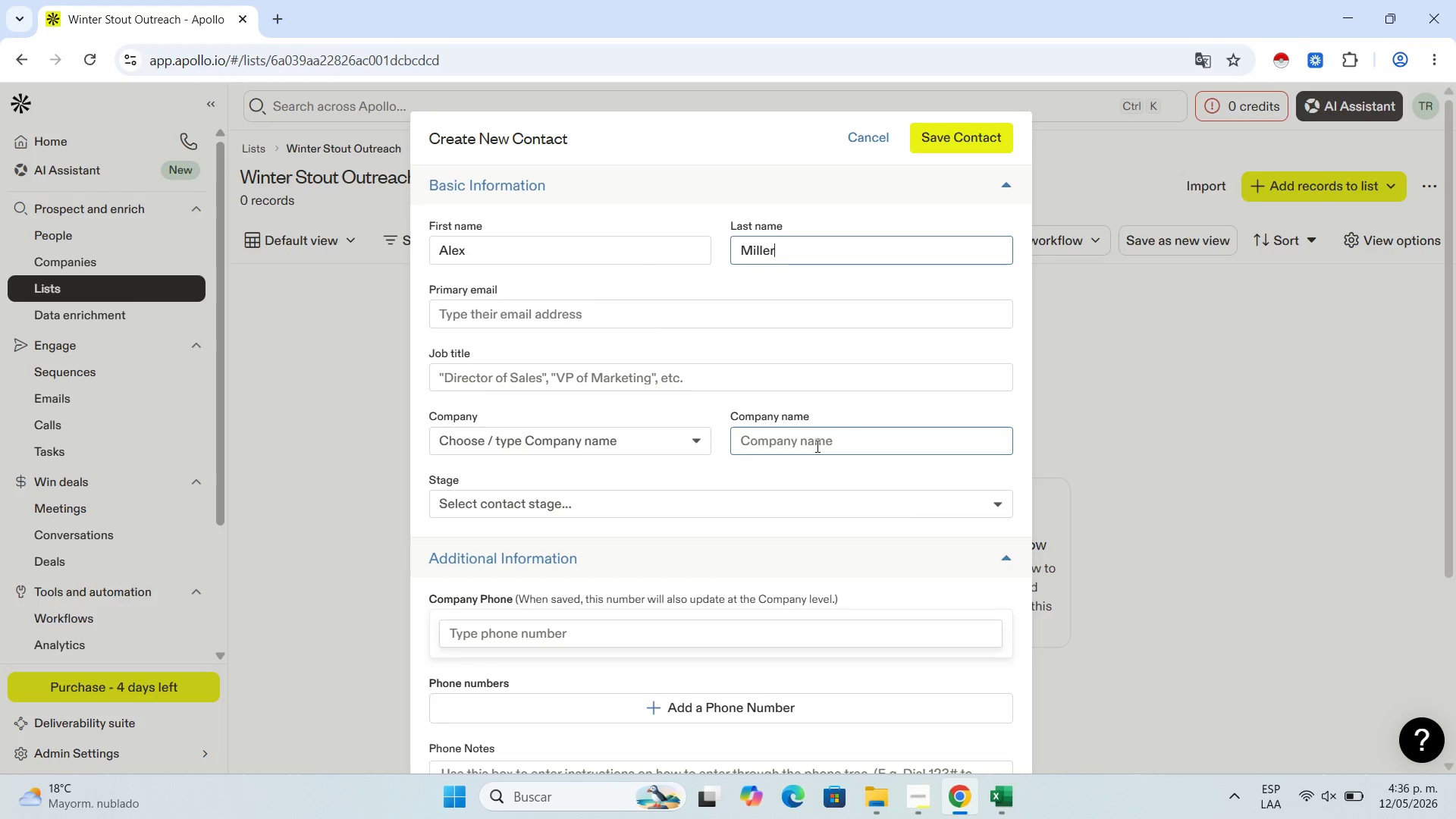 
left_click([816, 446])
 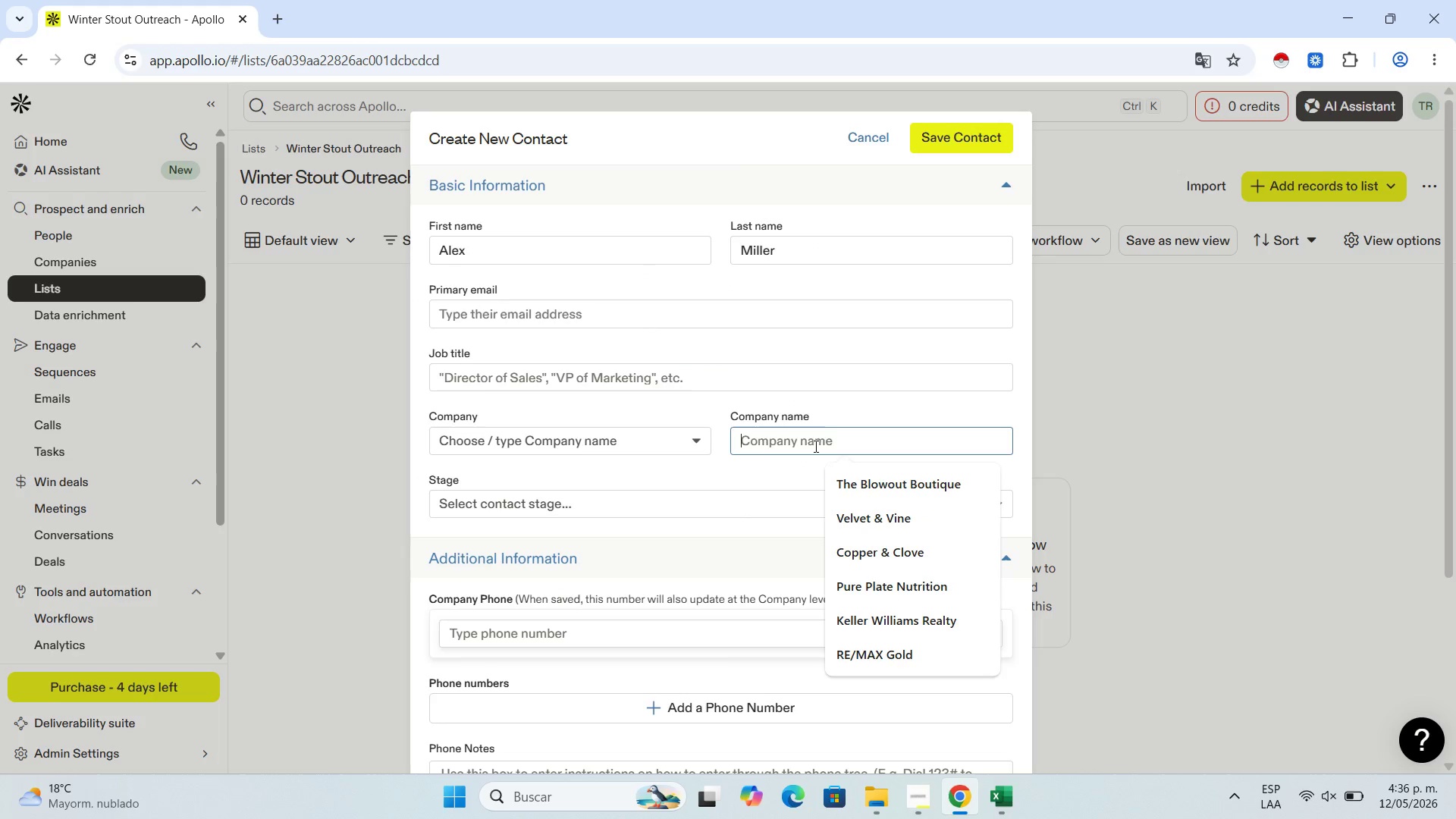 
key(Control+V)
 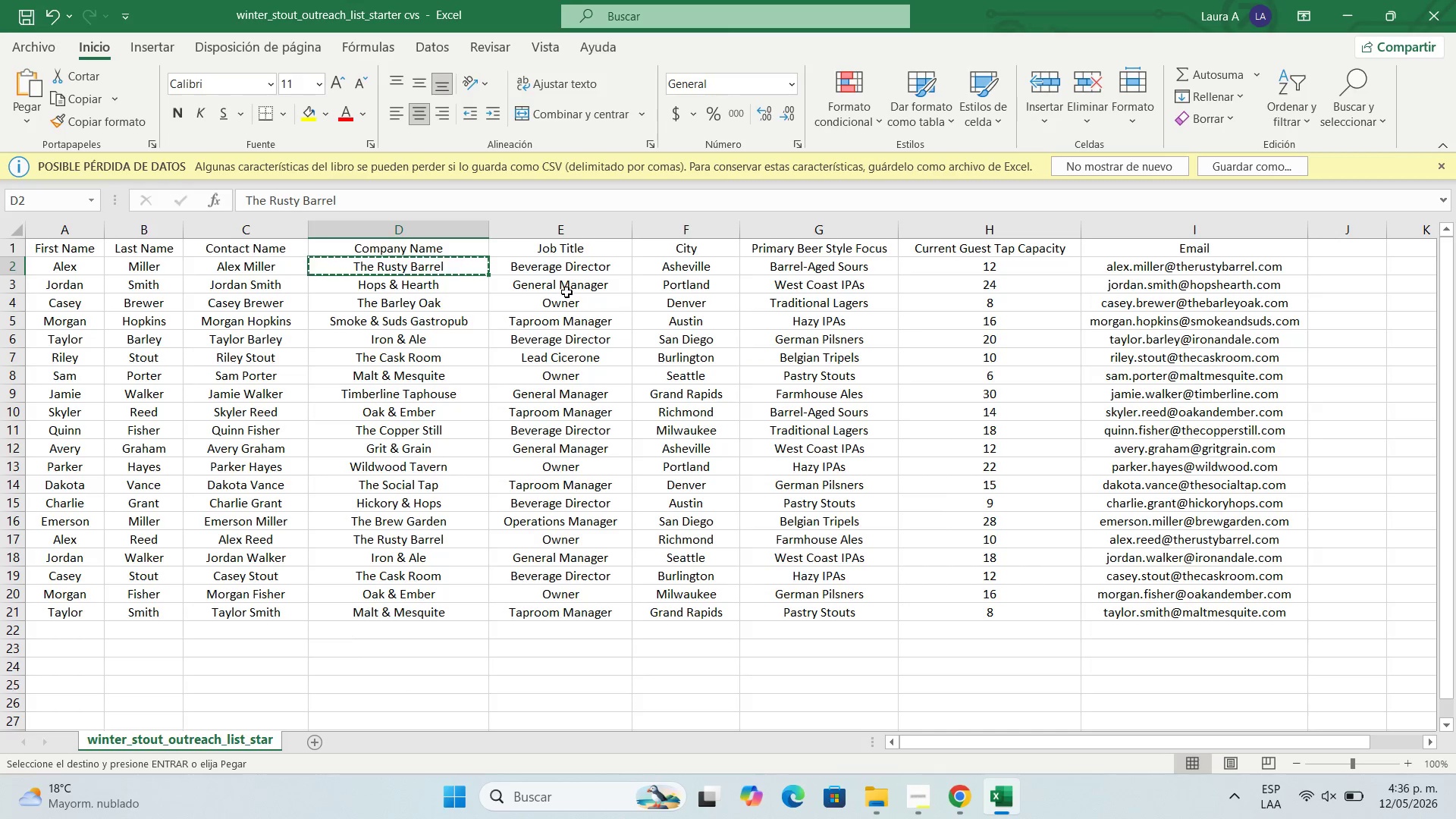 
left_click([572, 271])
 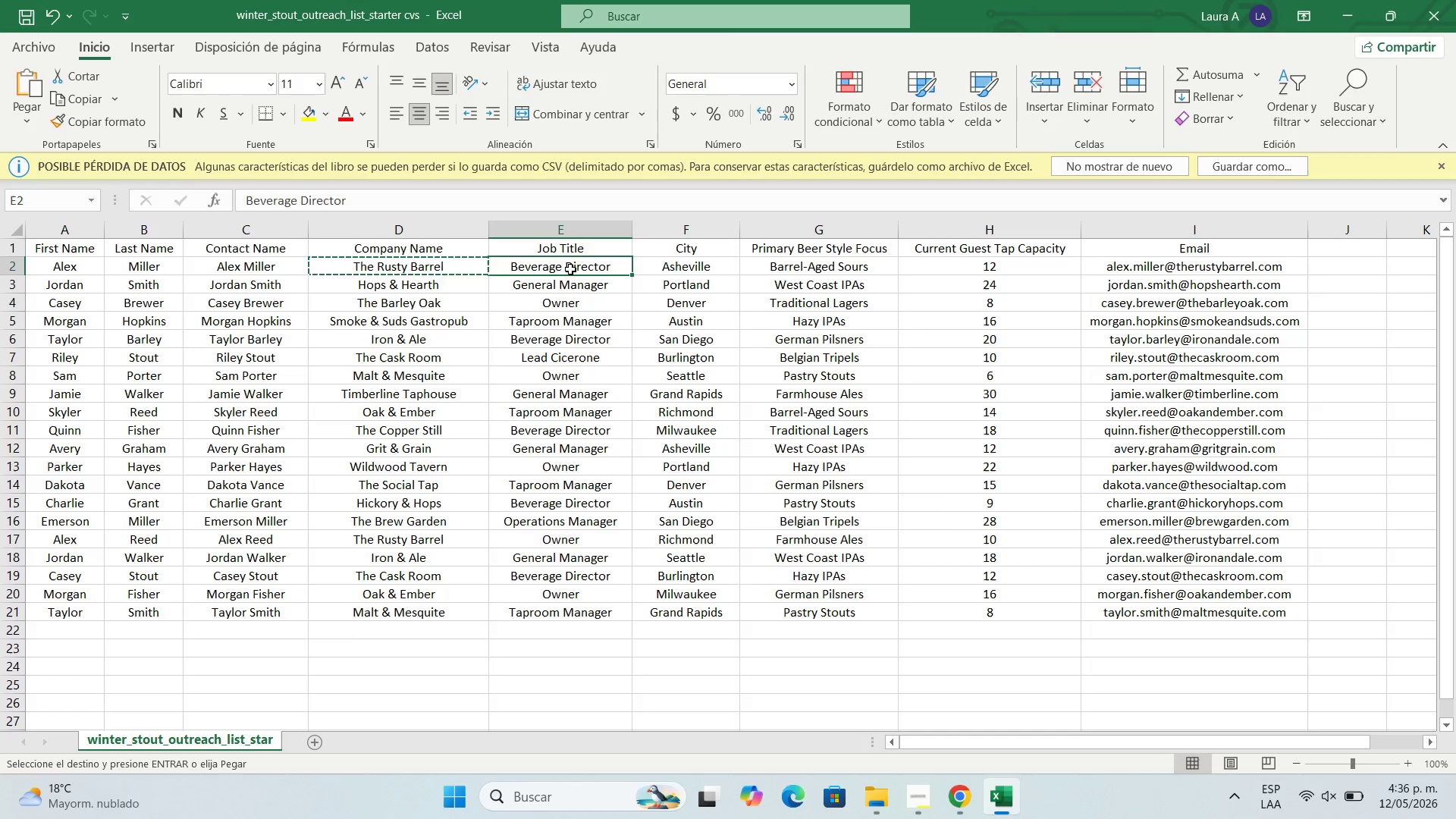 
key(Control+C)
 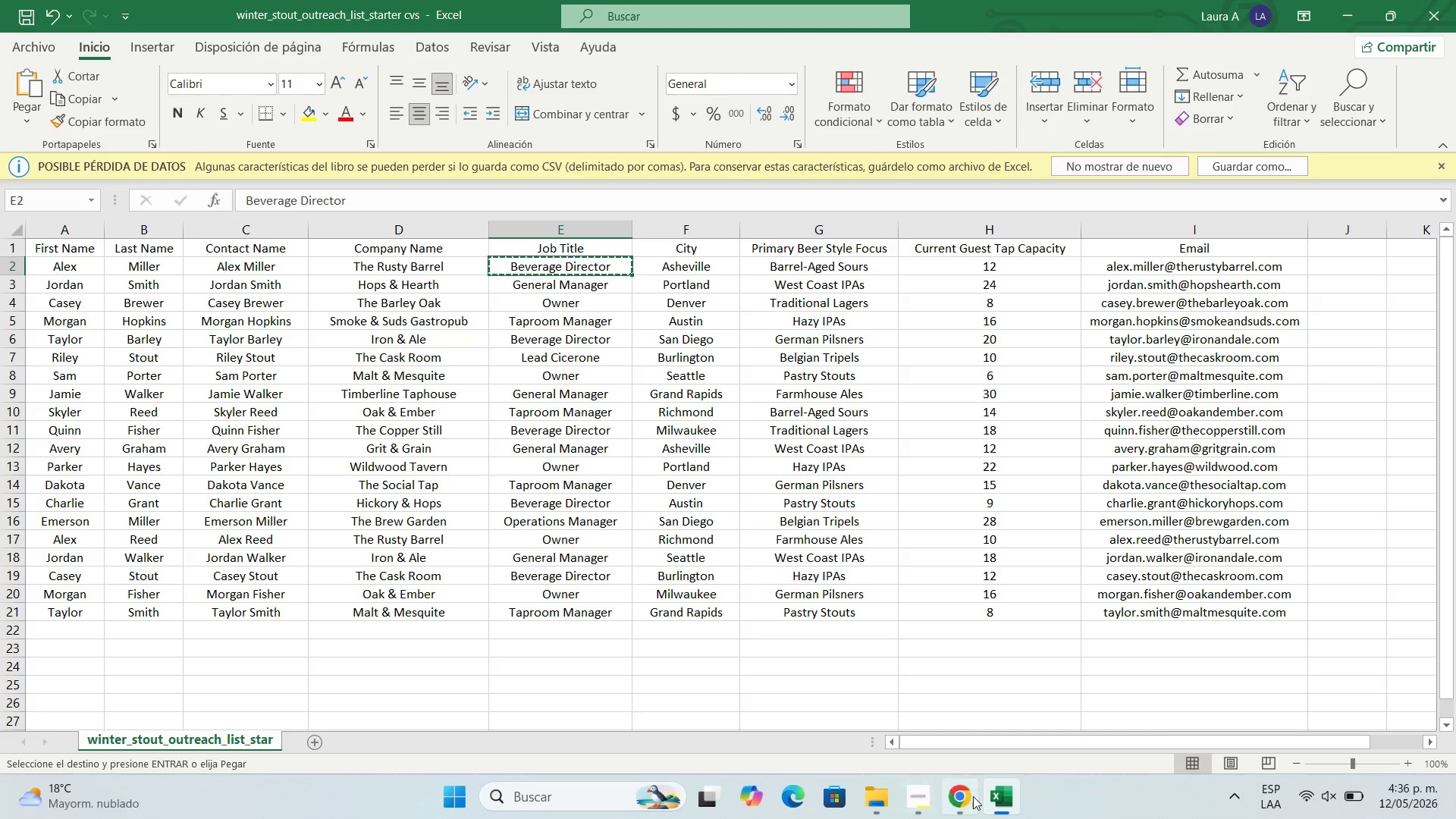 
left_click([974, 796])
 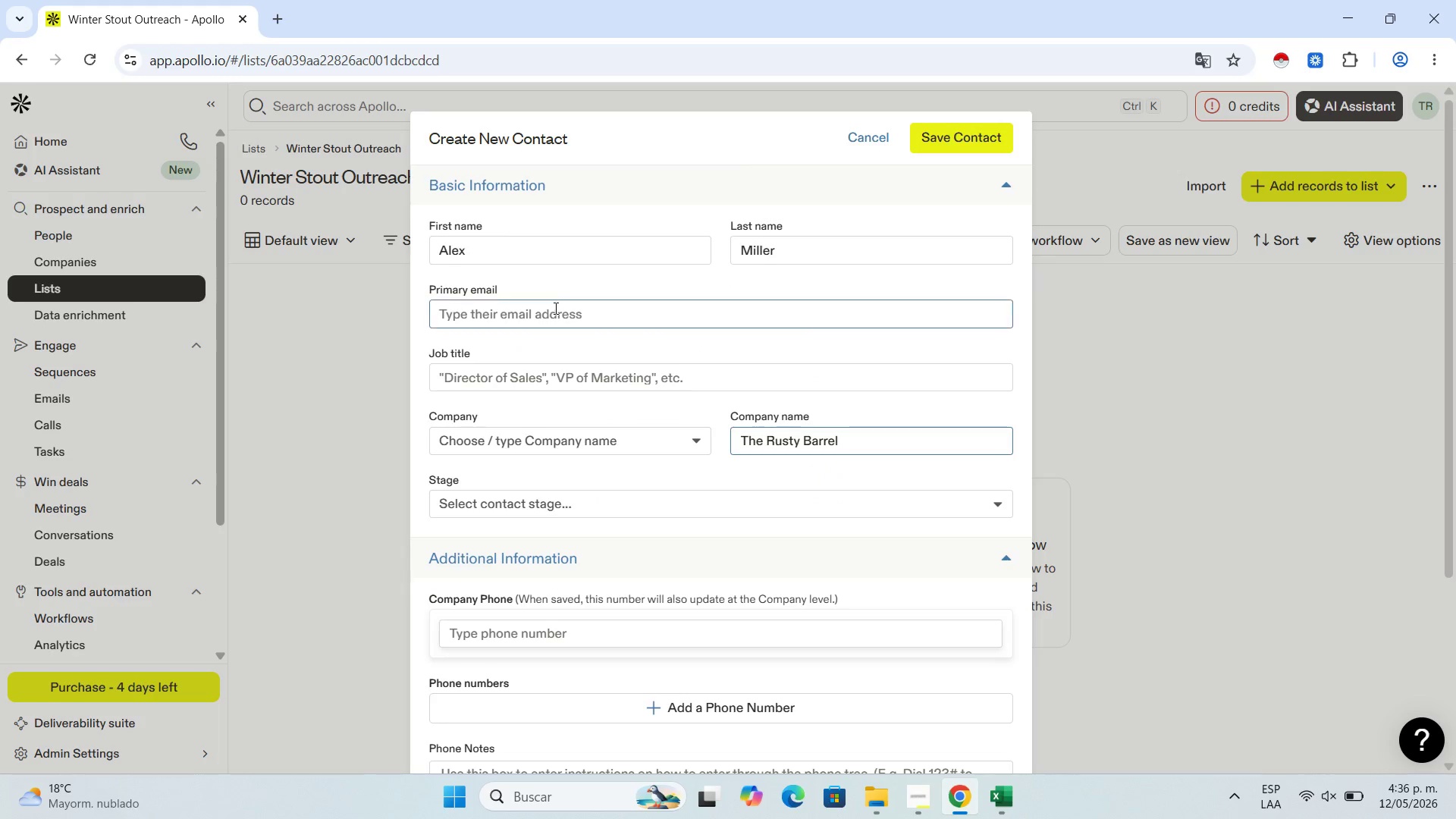 
left_click([554, 308])
 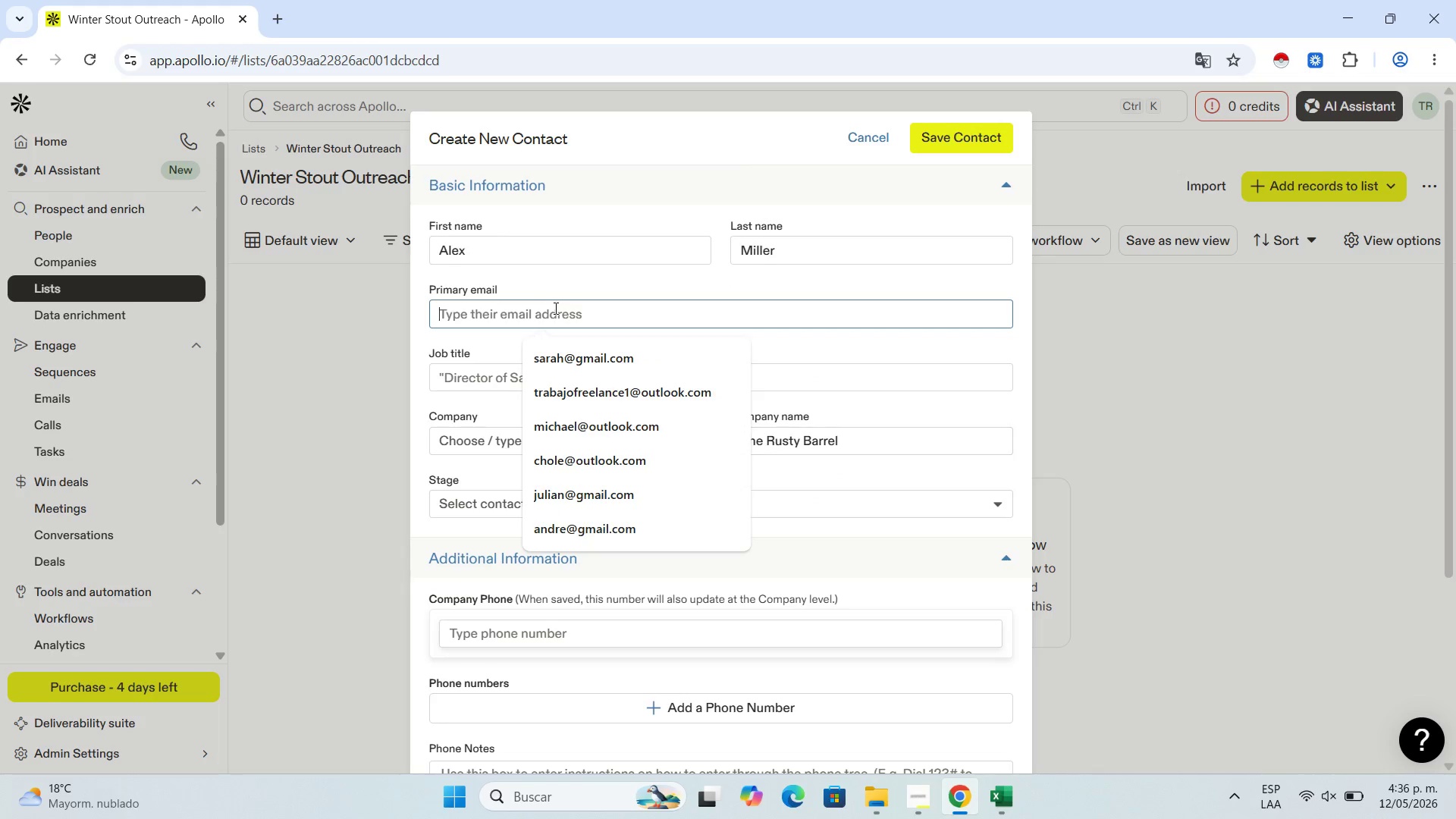 
key(Control+V)
 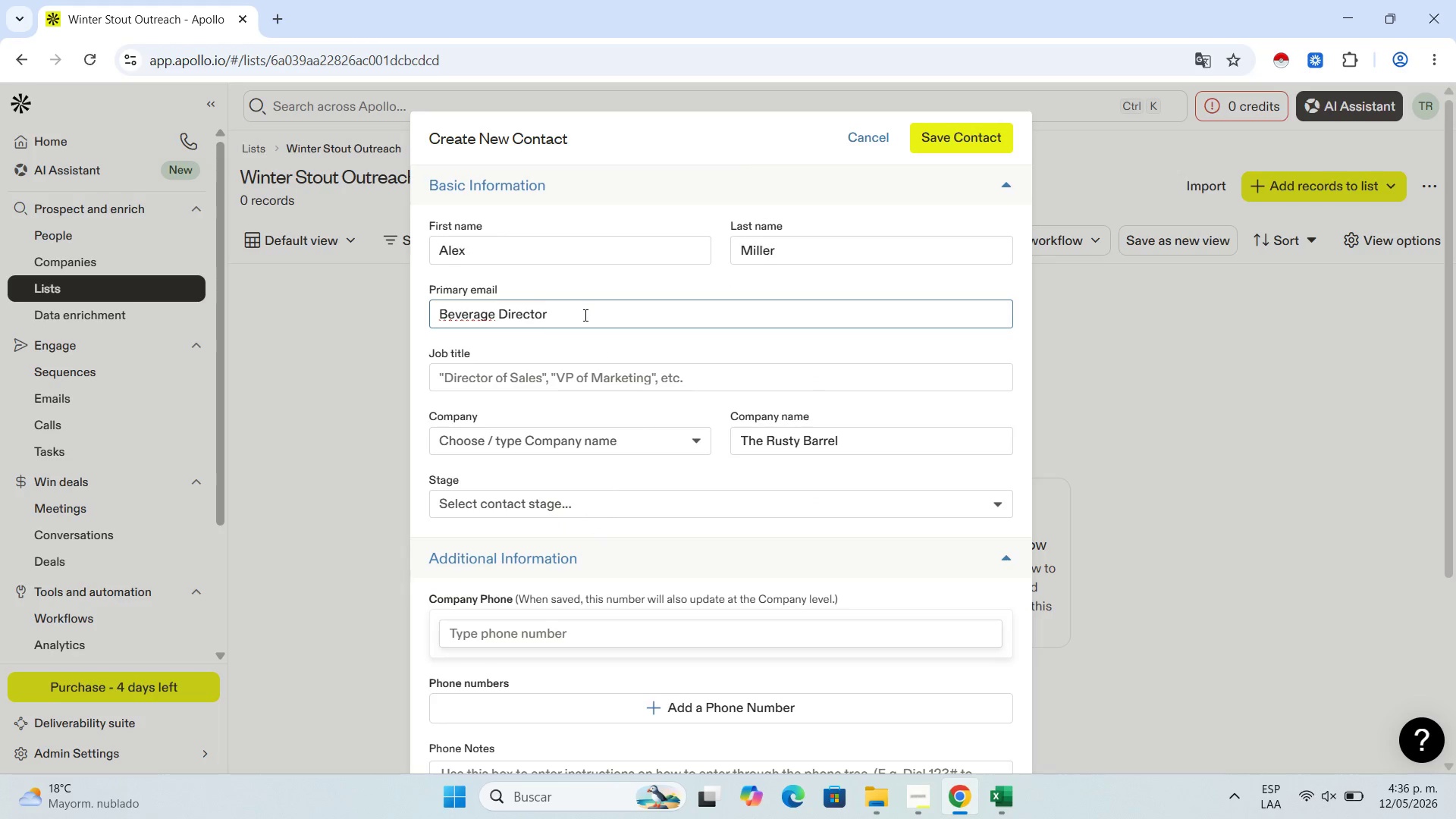 
left_click_drag(start_coordinate=[577, 312], to_coordinate=[359, 307])
 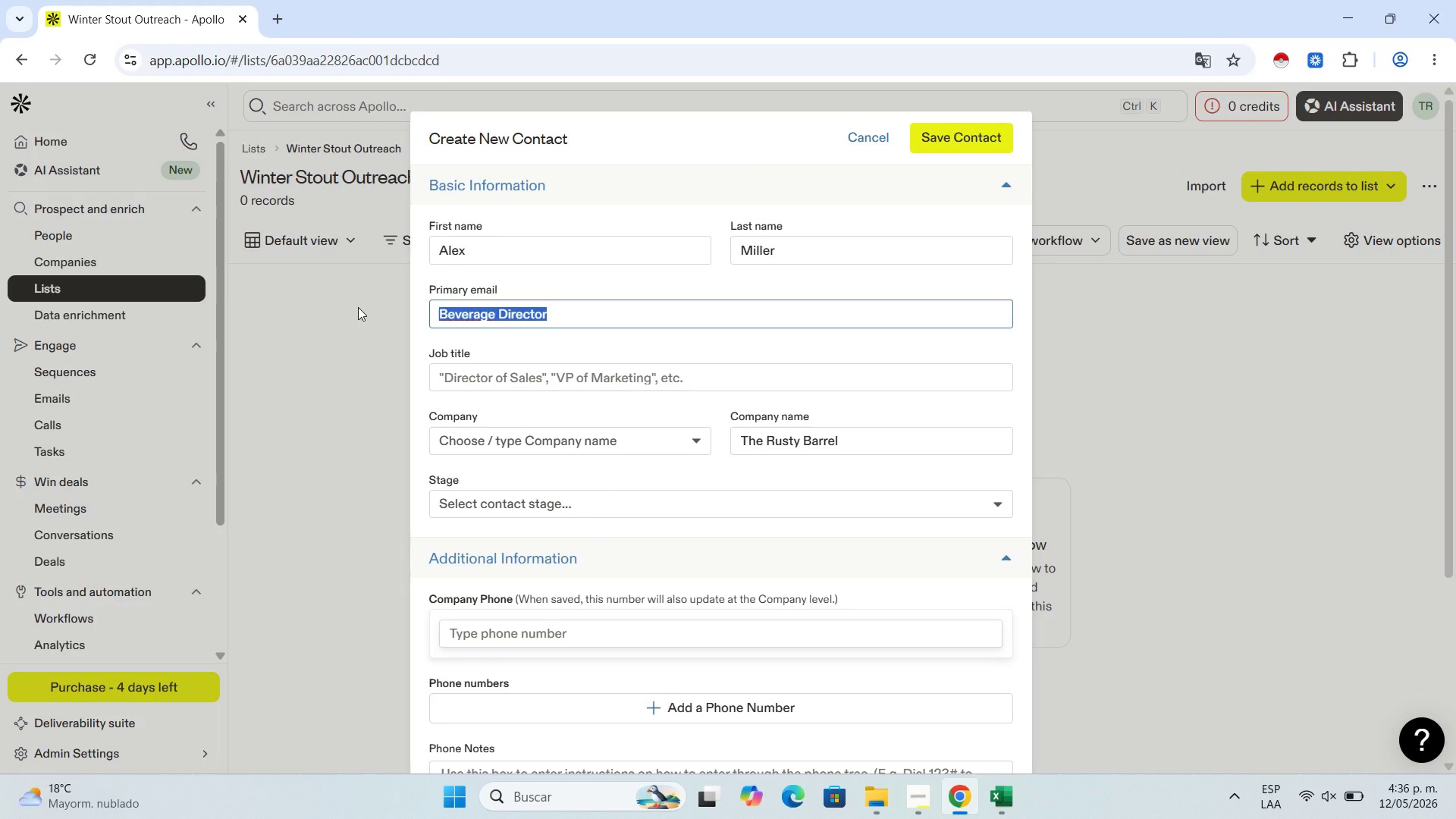 
key(Control+X)
 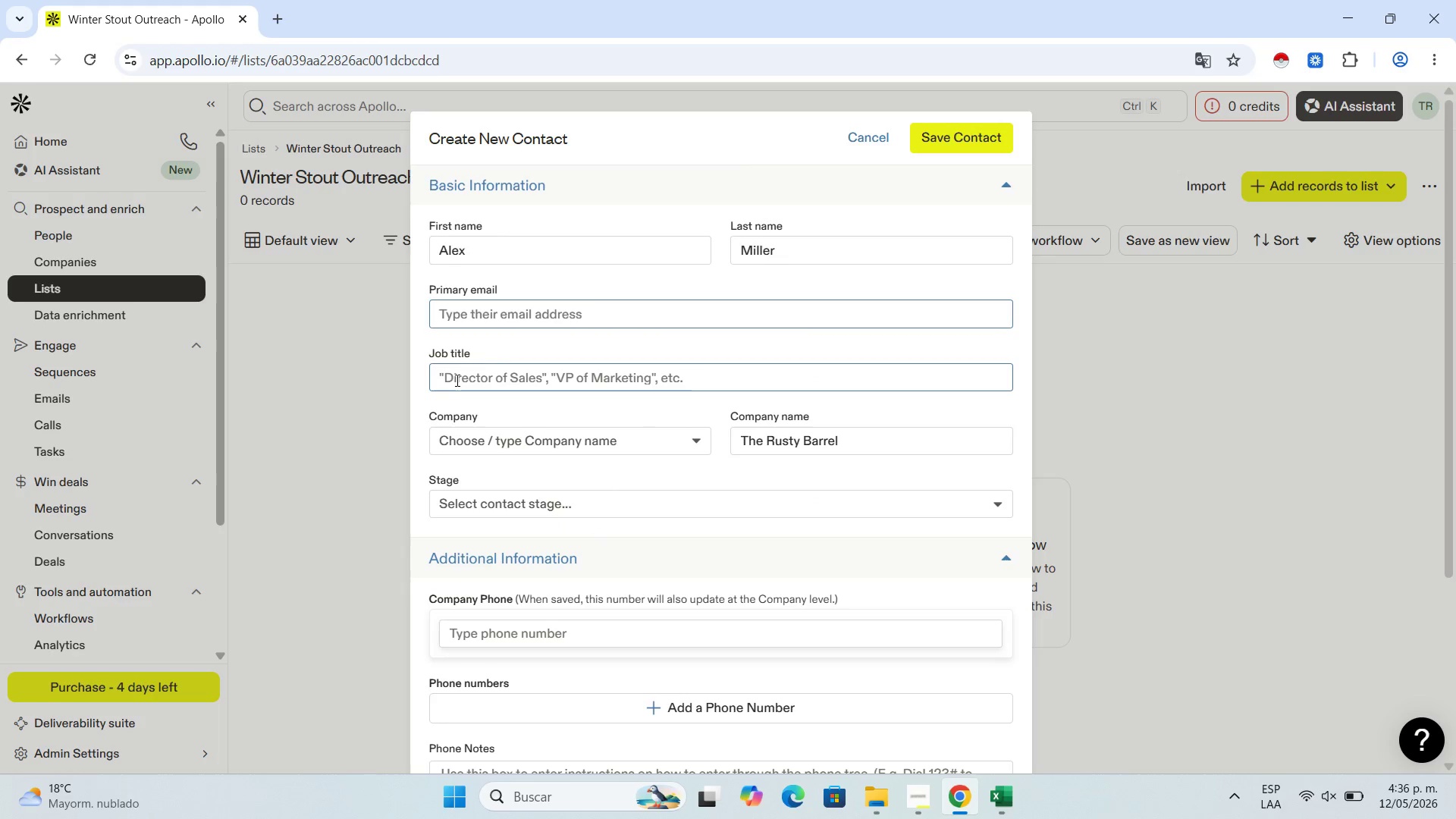 
key(Control+V)
 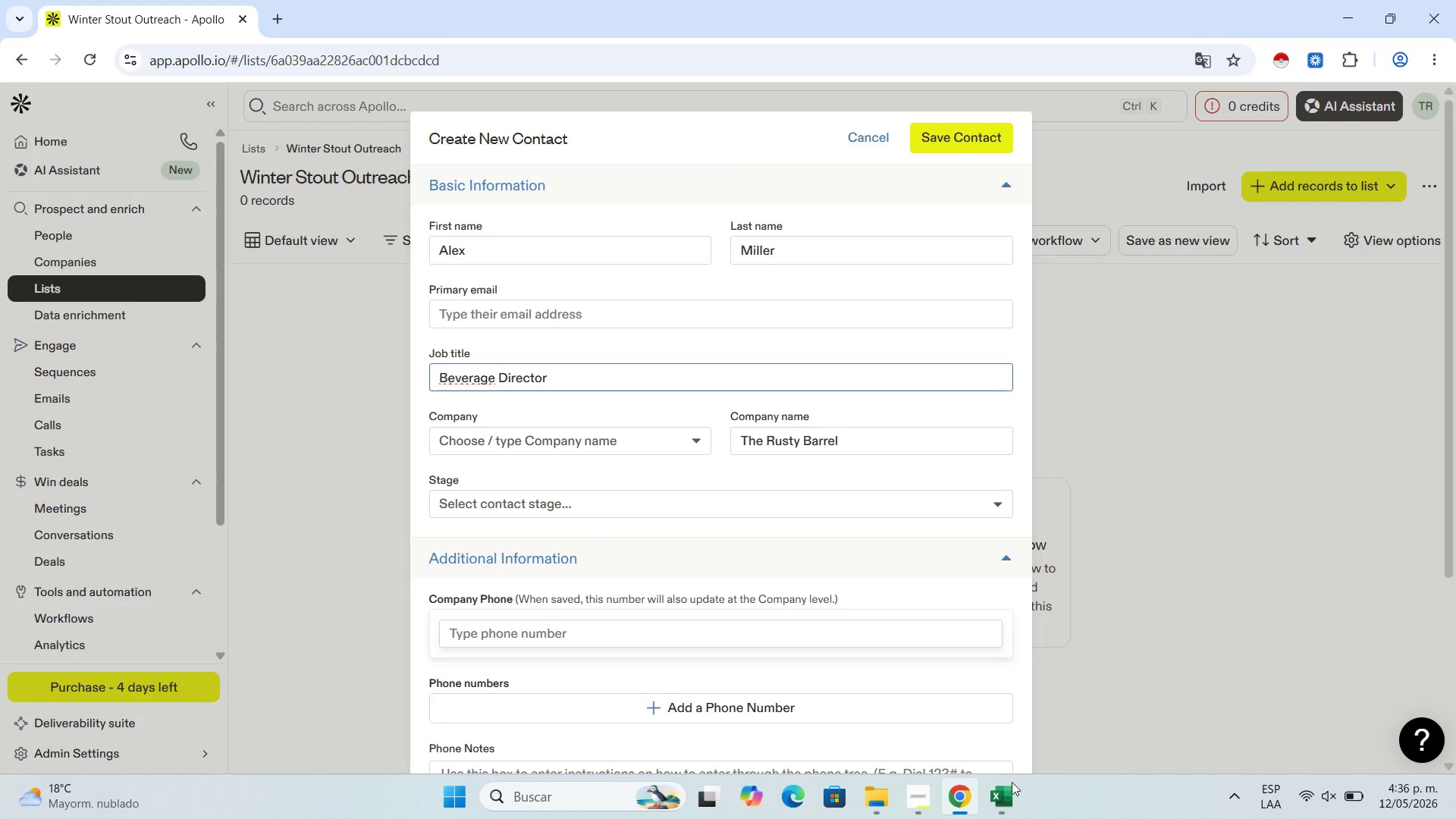 
left_click([1012, 792])
 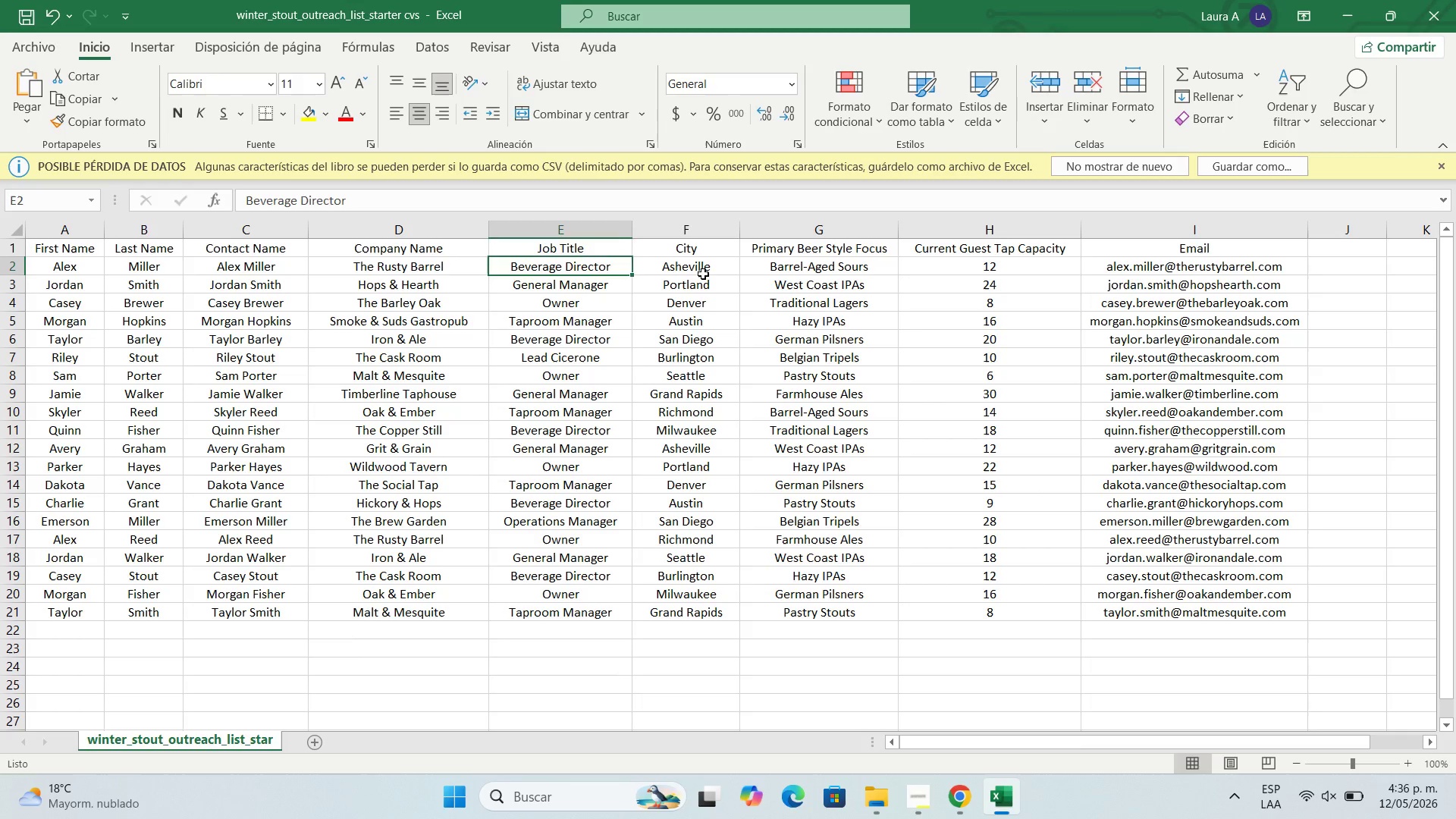 
left_click([703, 274])
 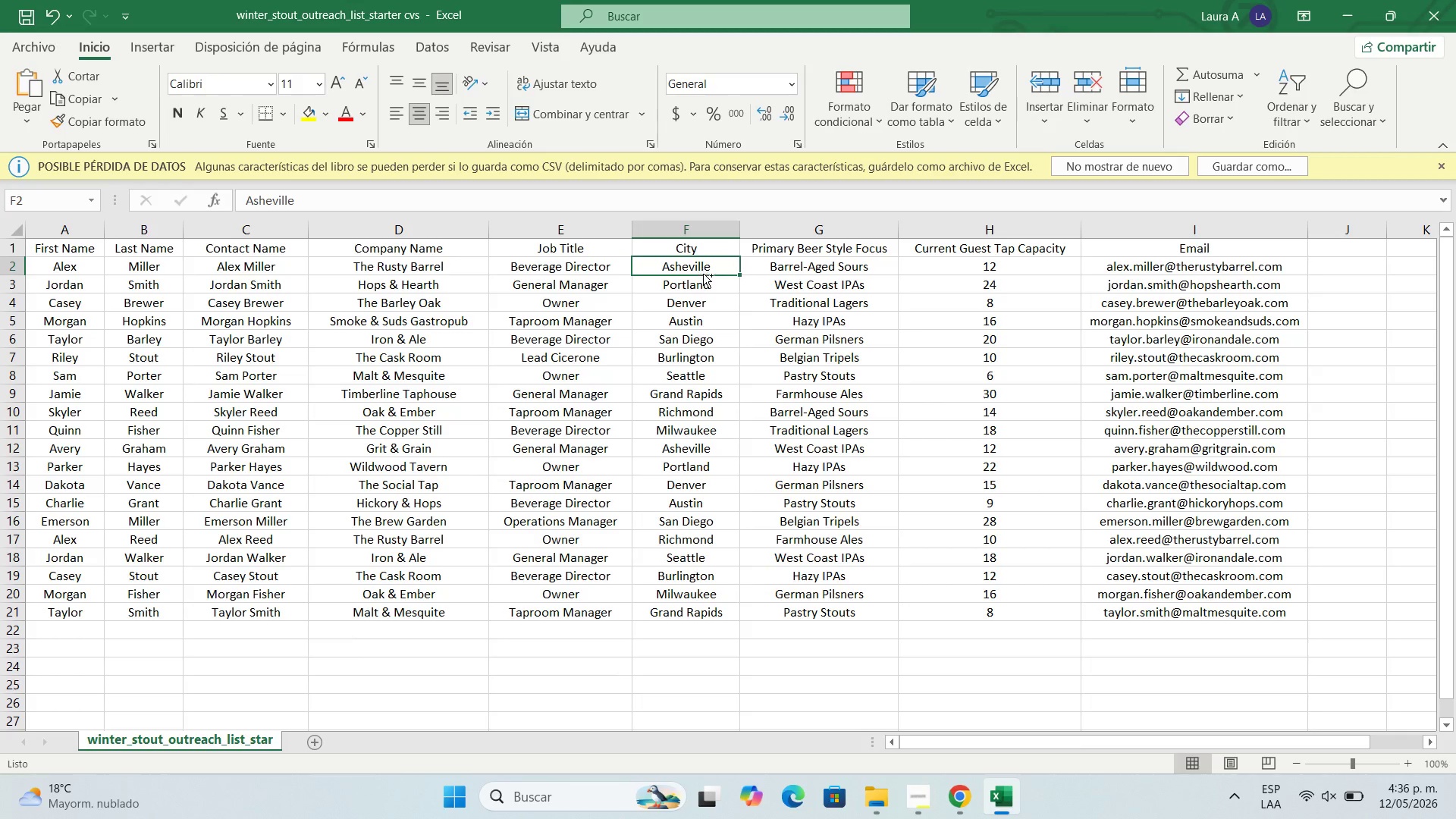 
key(Control+C)
 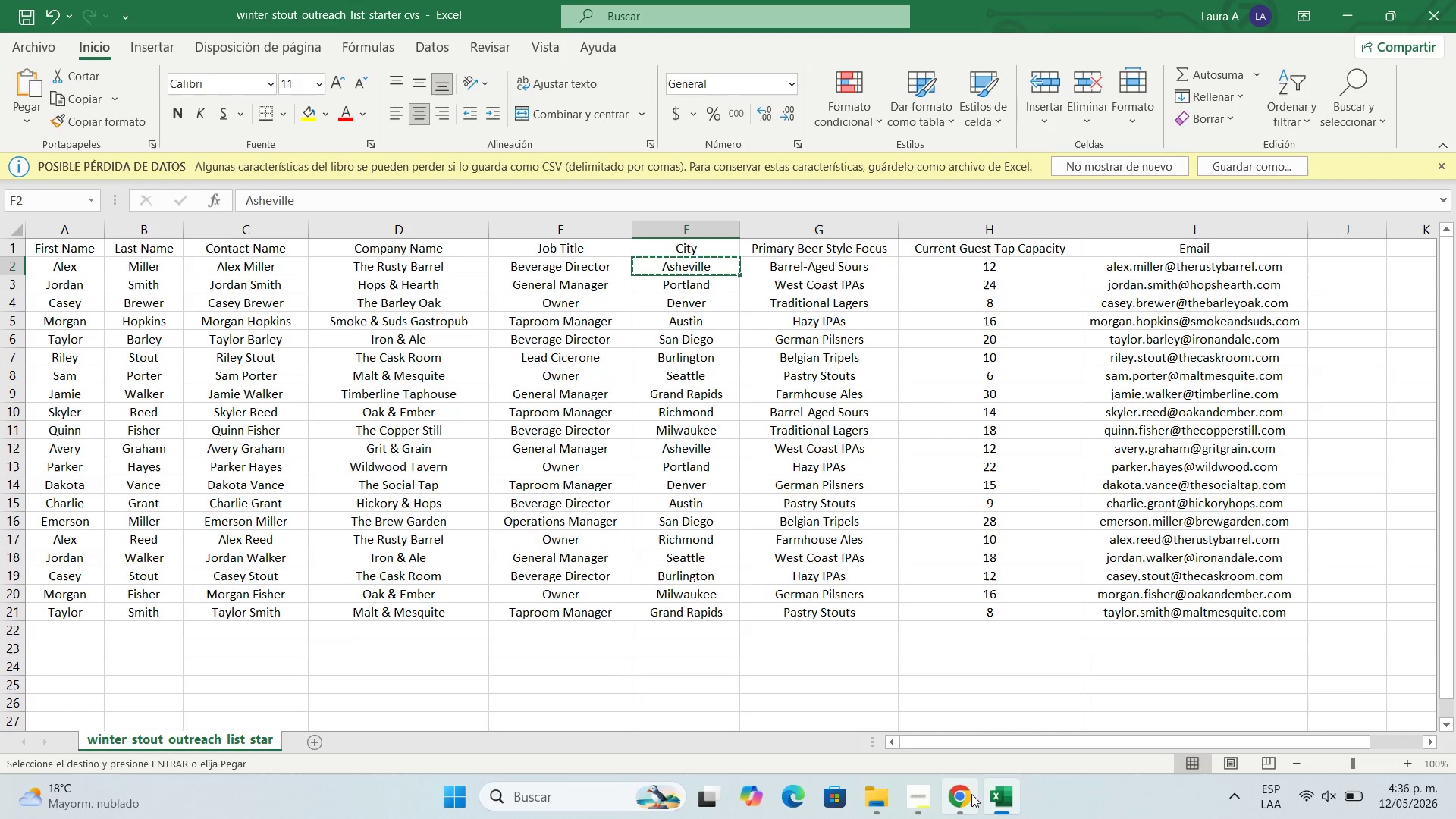 
left_click([971, 794])
 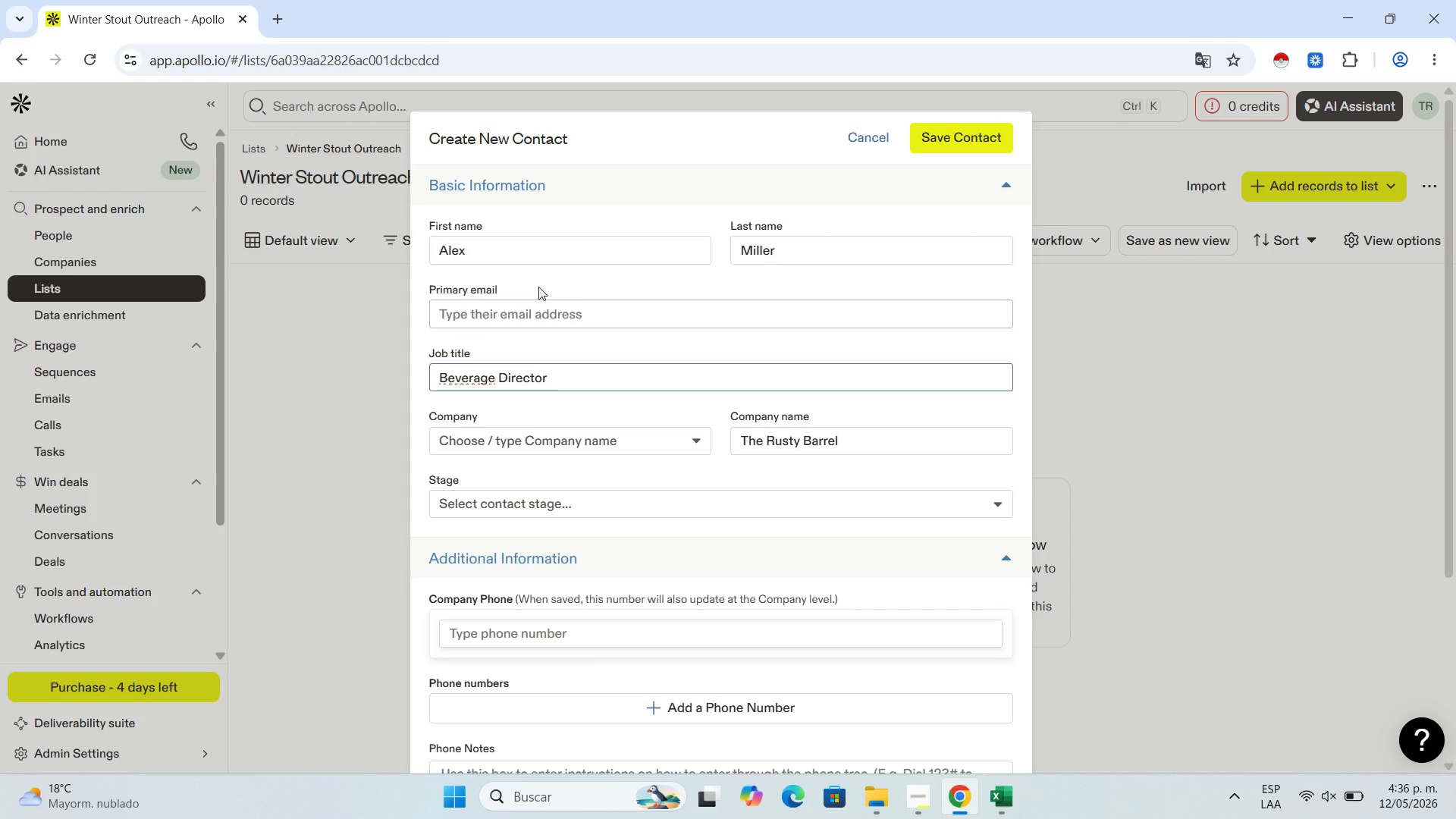 
scroll: coordinate [573, 509], scroll_direction: down, amount: 4.0
 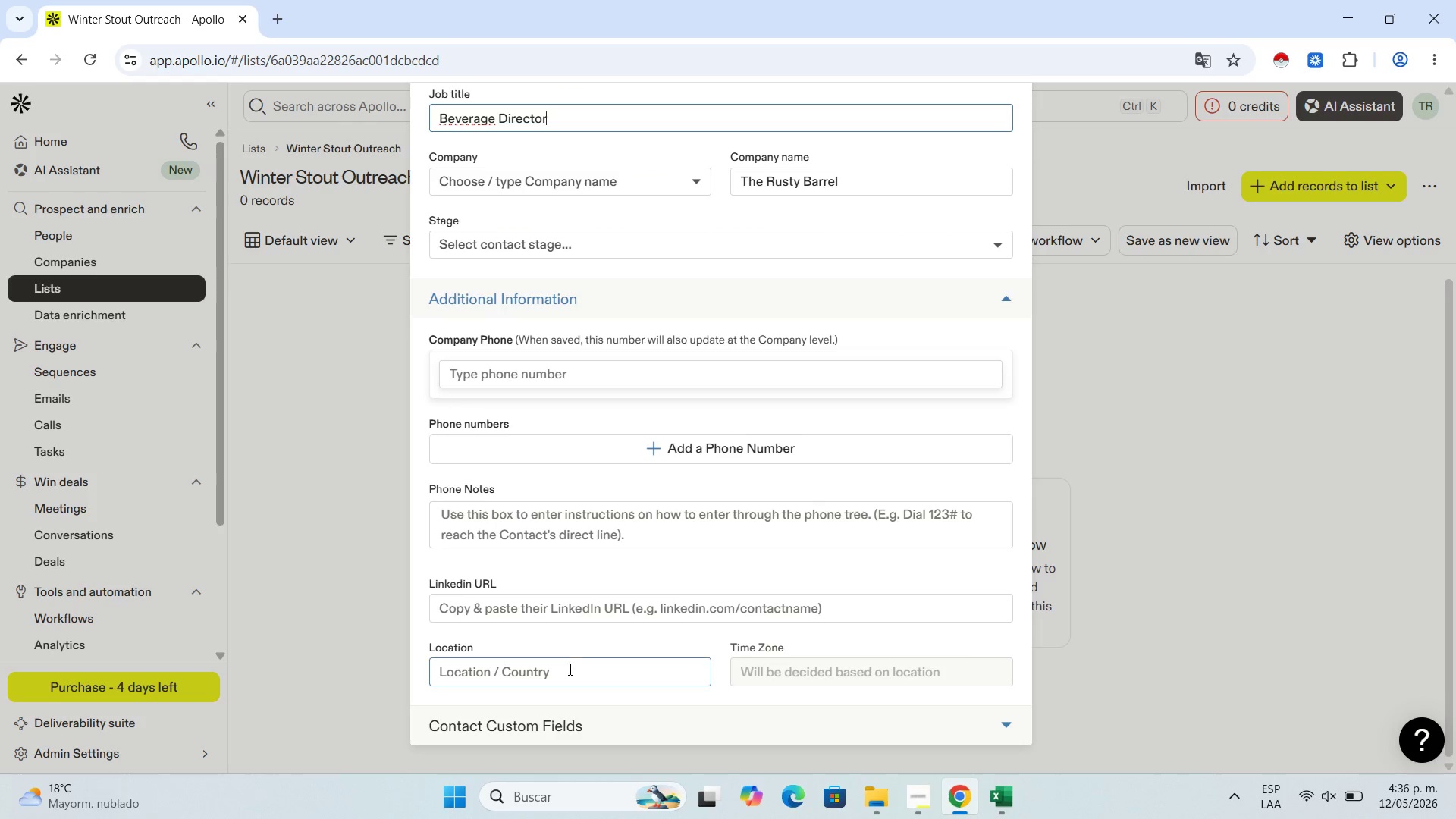 
left_click([569, 671])
 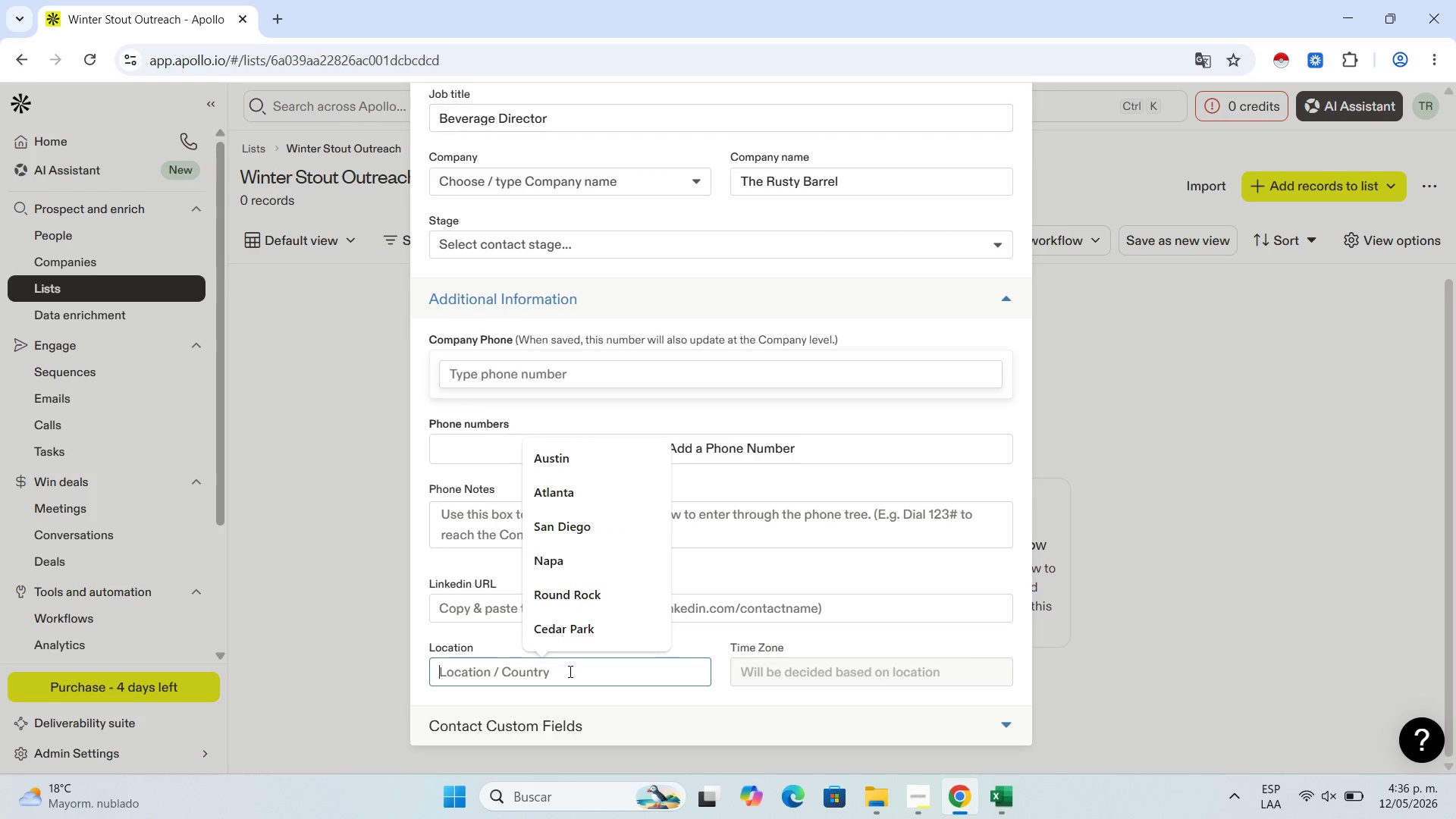 
key(Control+V)
 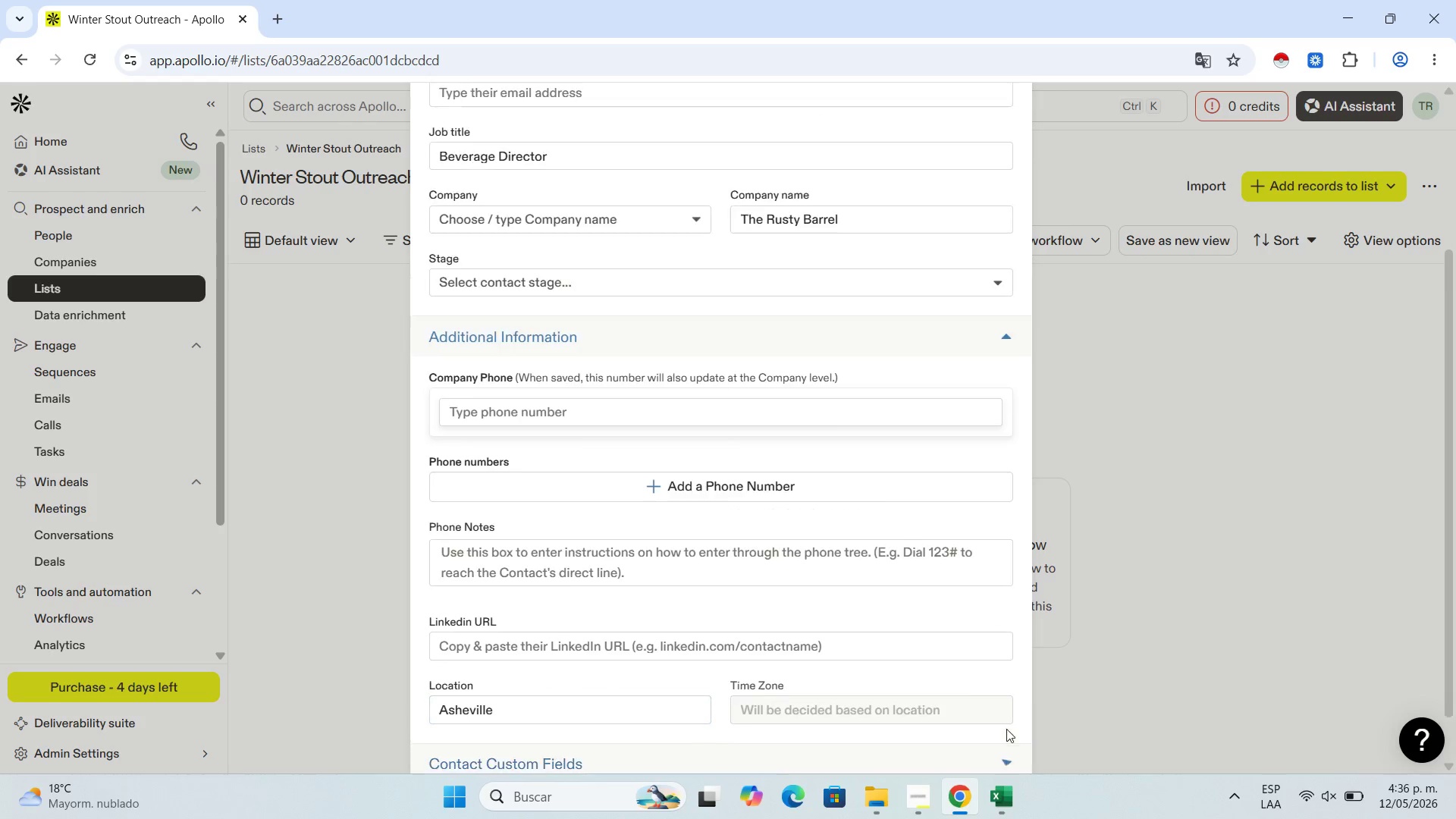 
left_click([996, 818])
 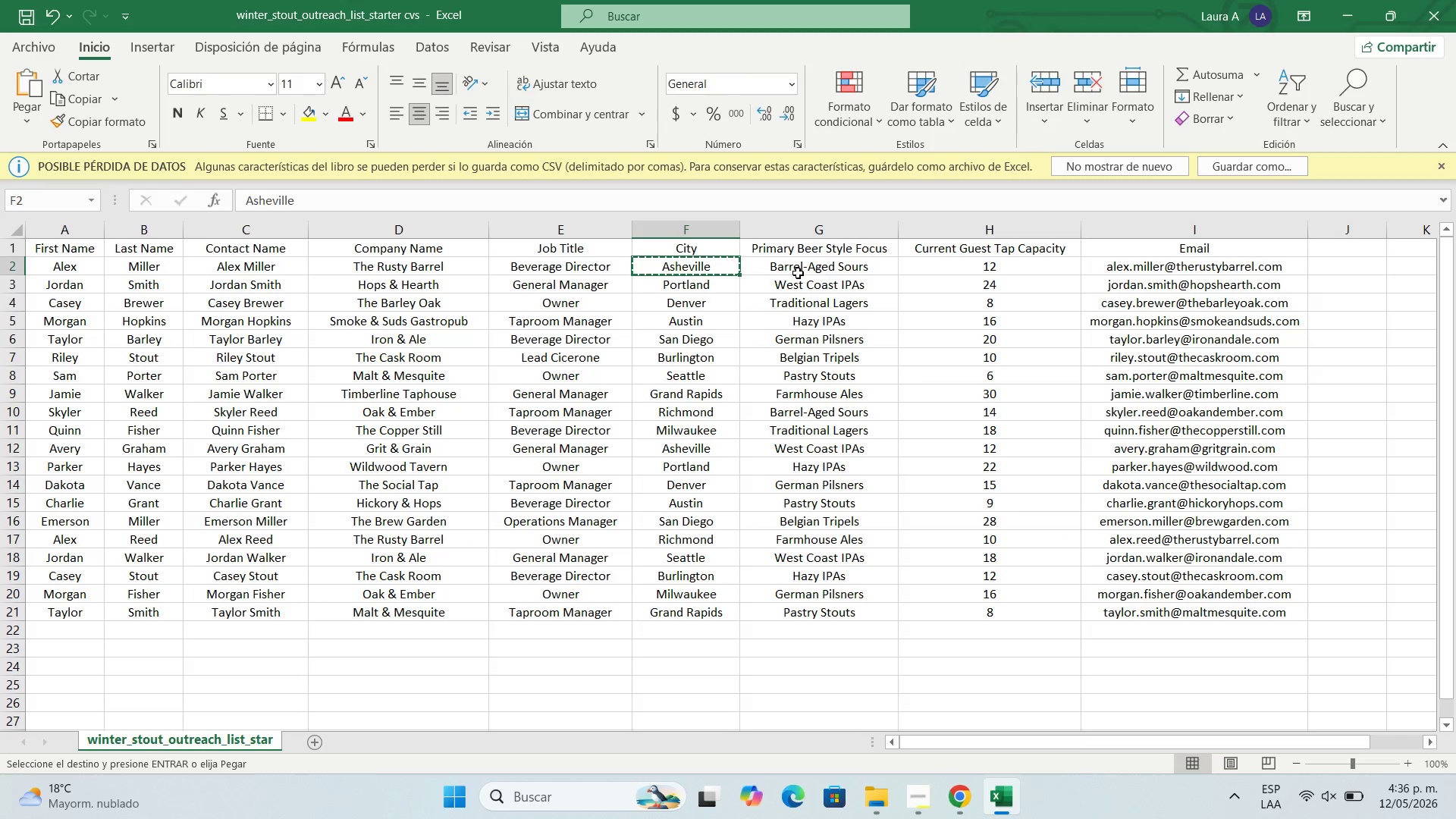 
left_click([798, 273])
 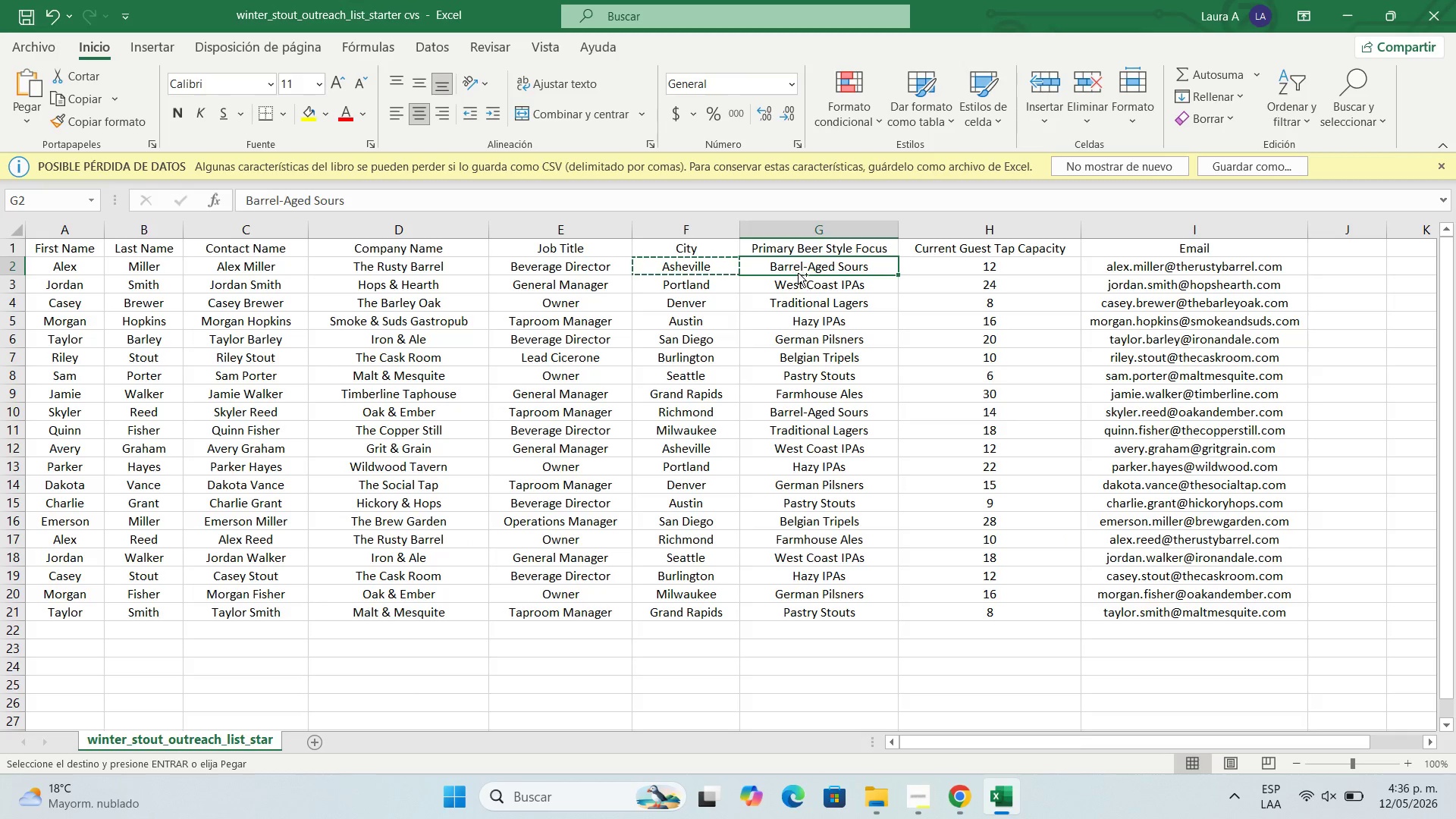 
key(Control+C)
 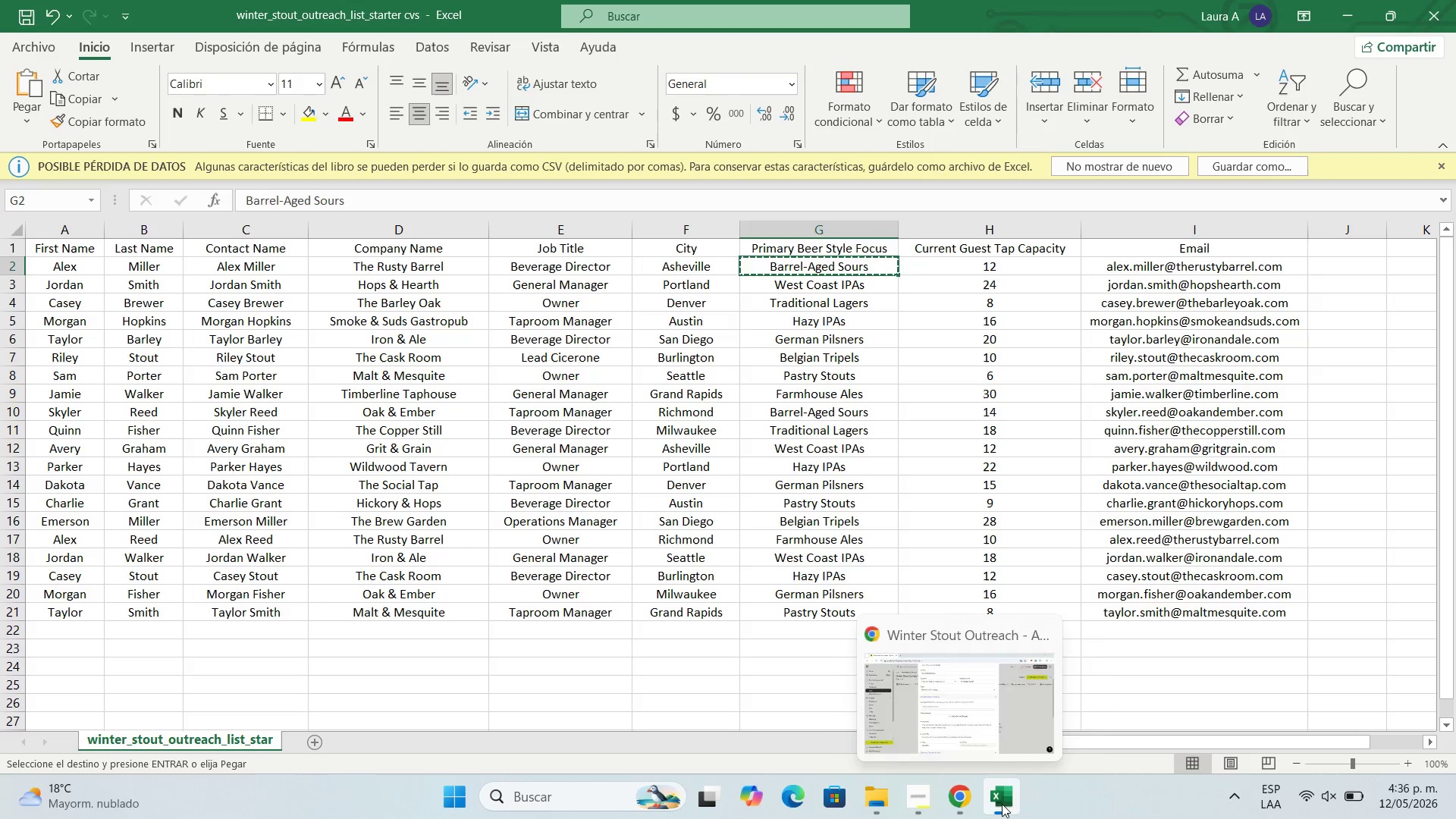 
left_click([974, 802])
 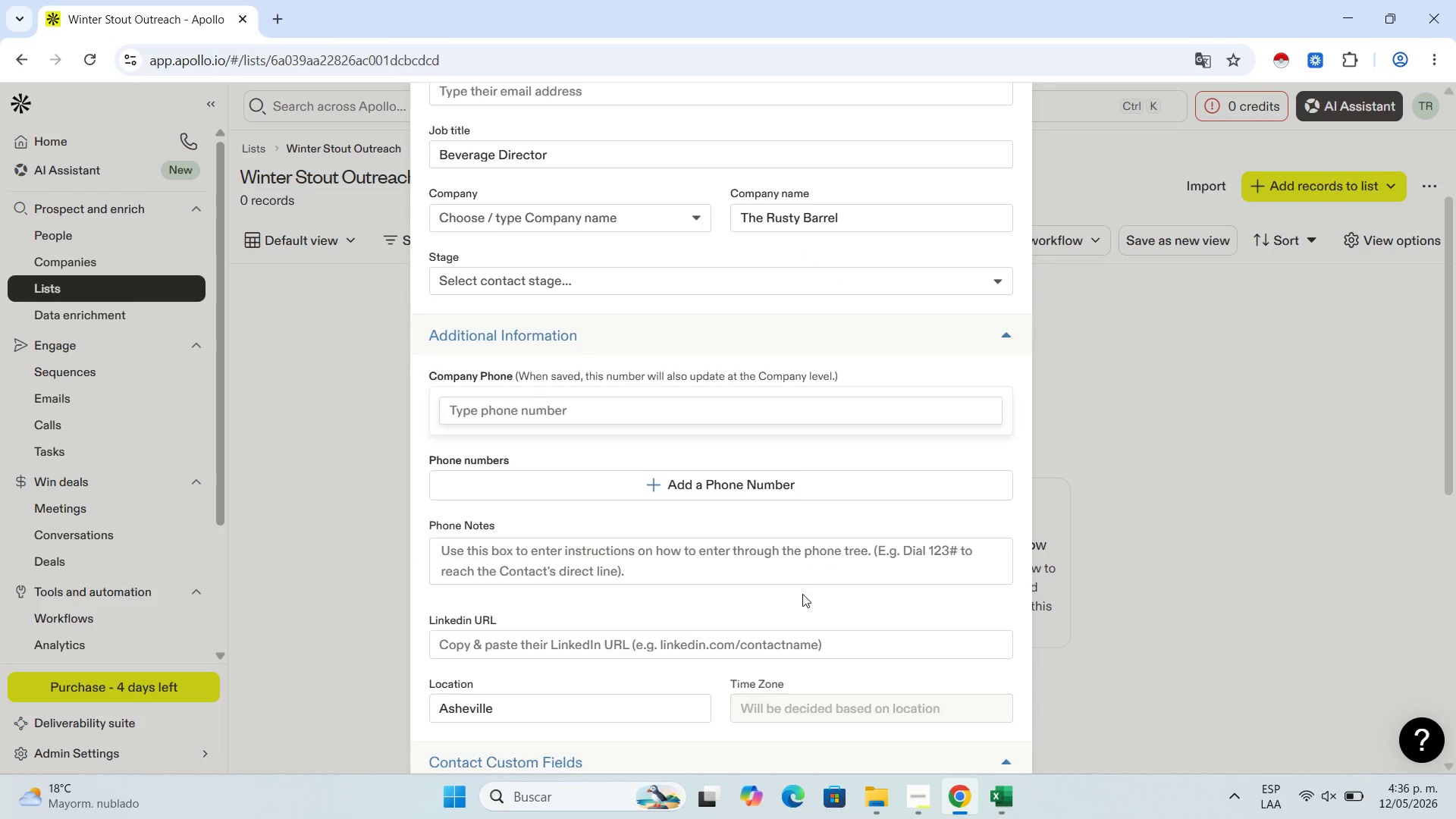 
scroll: coordinate [787, 610], scroll_direction: down, amount: 9.0
 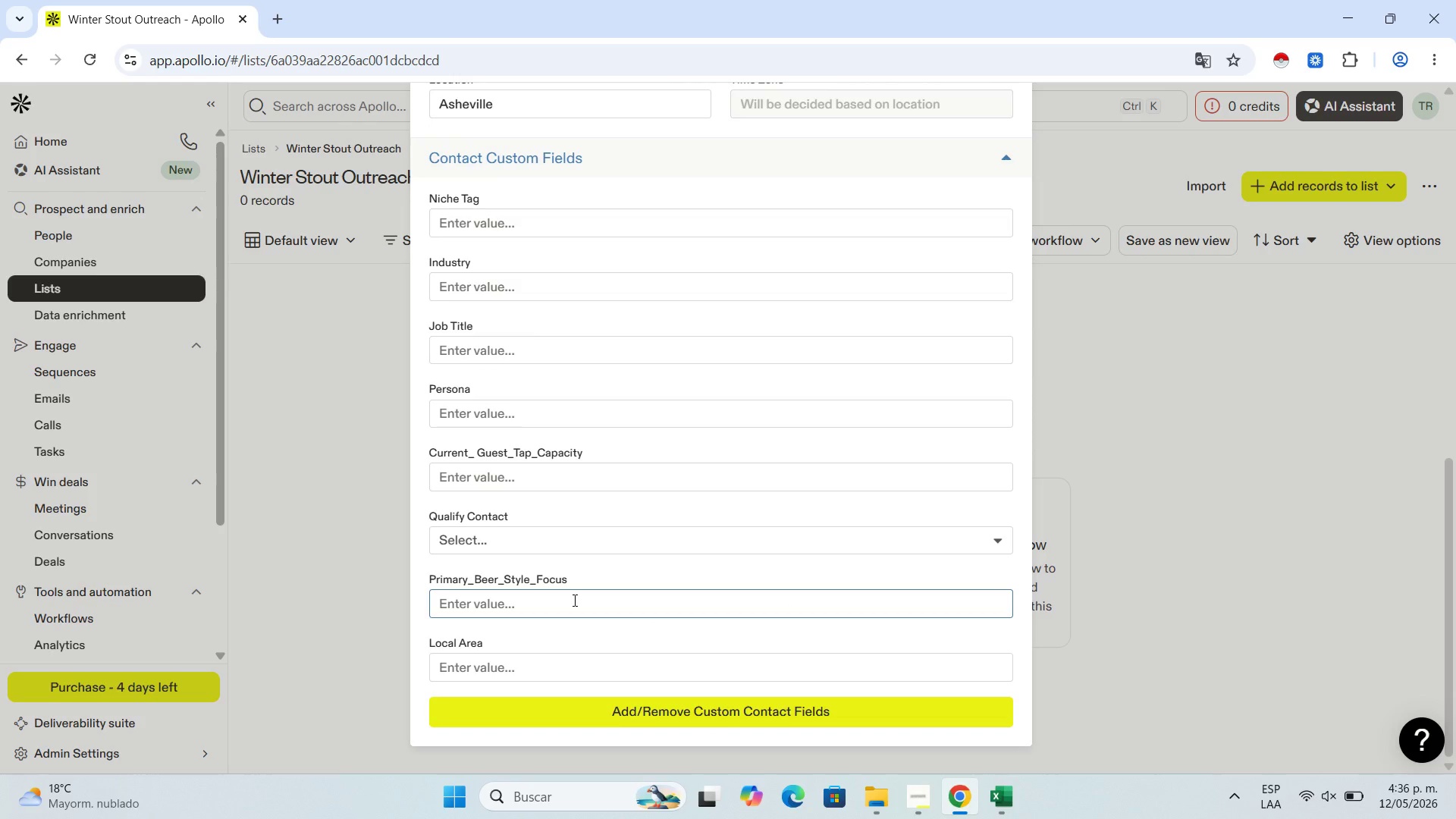 
left_click([573, 600])
 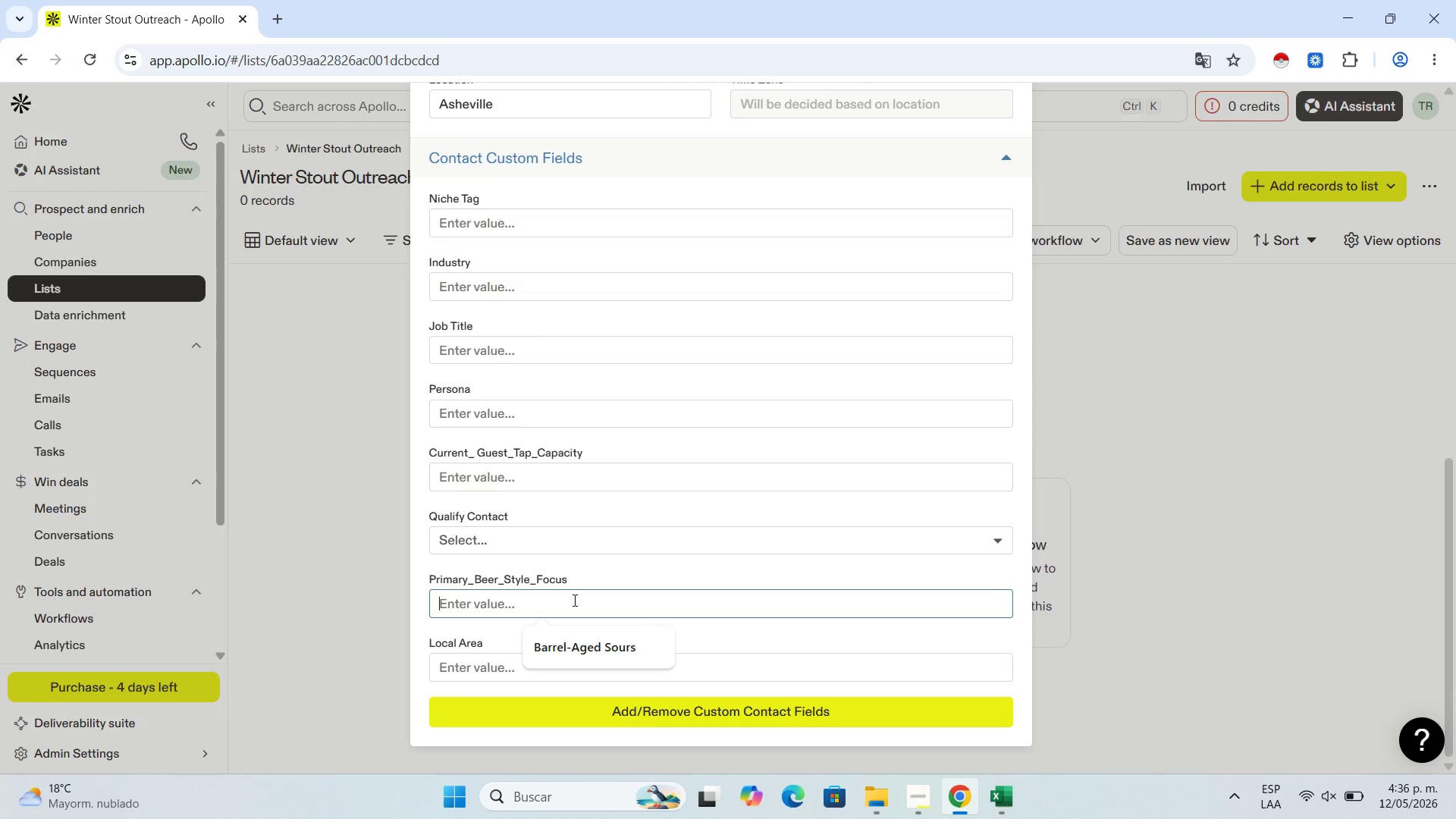 
key(Control+V)
 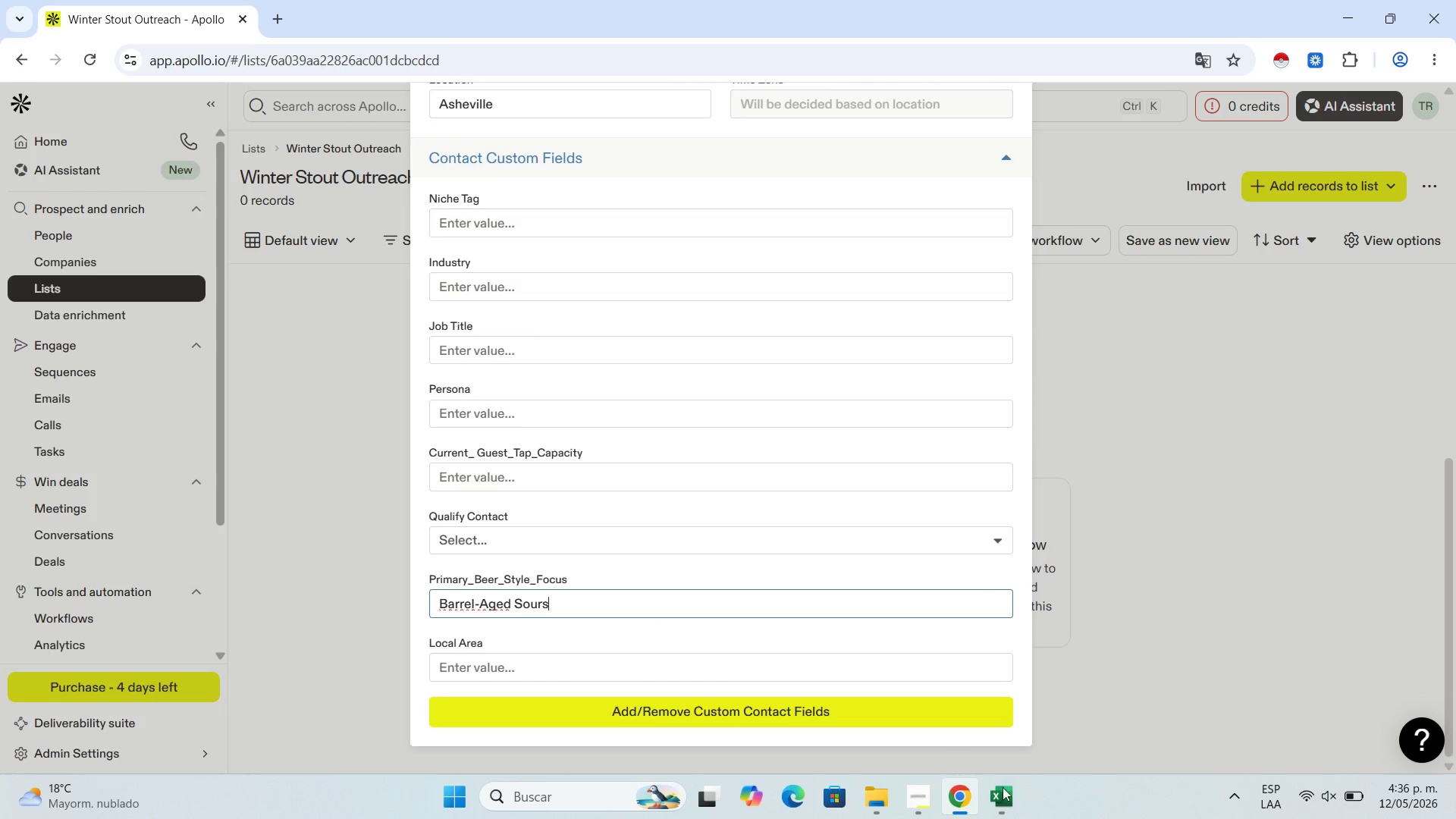 
left_click([1002, 795])
 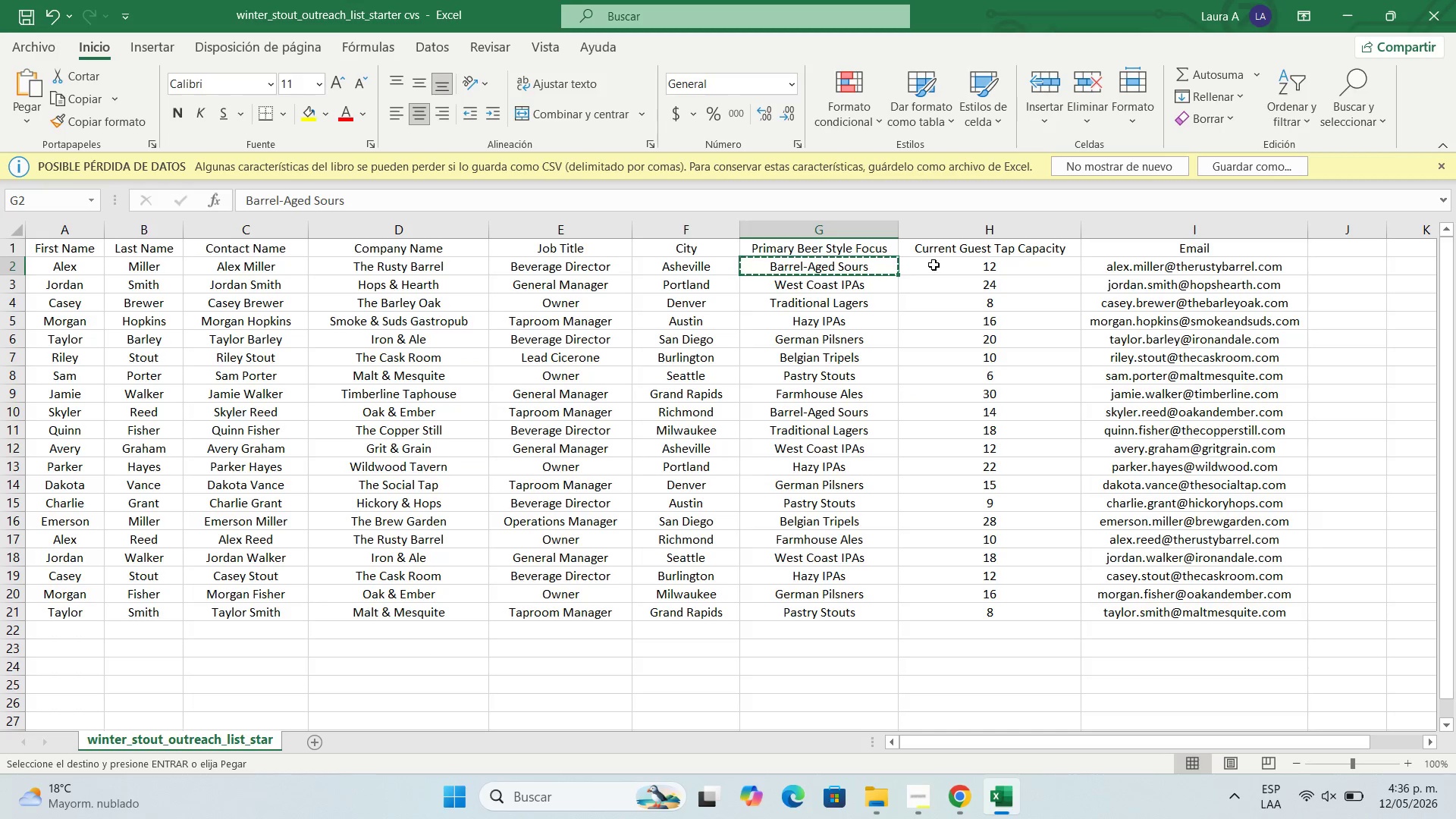 
left_click([934, 265])
 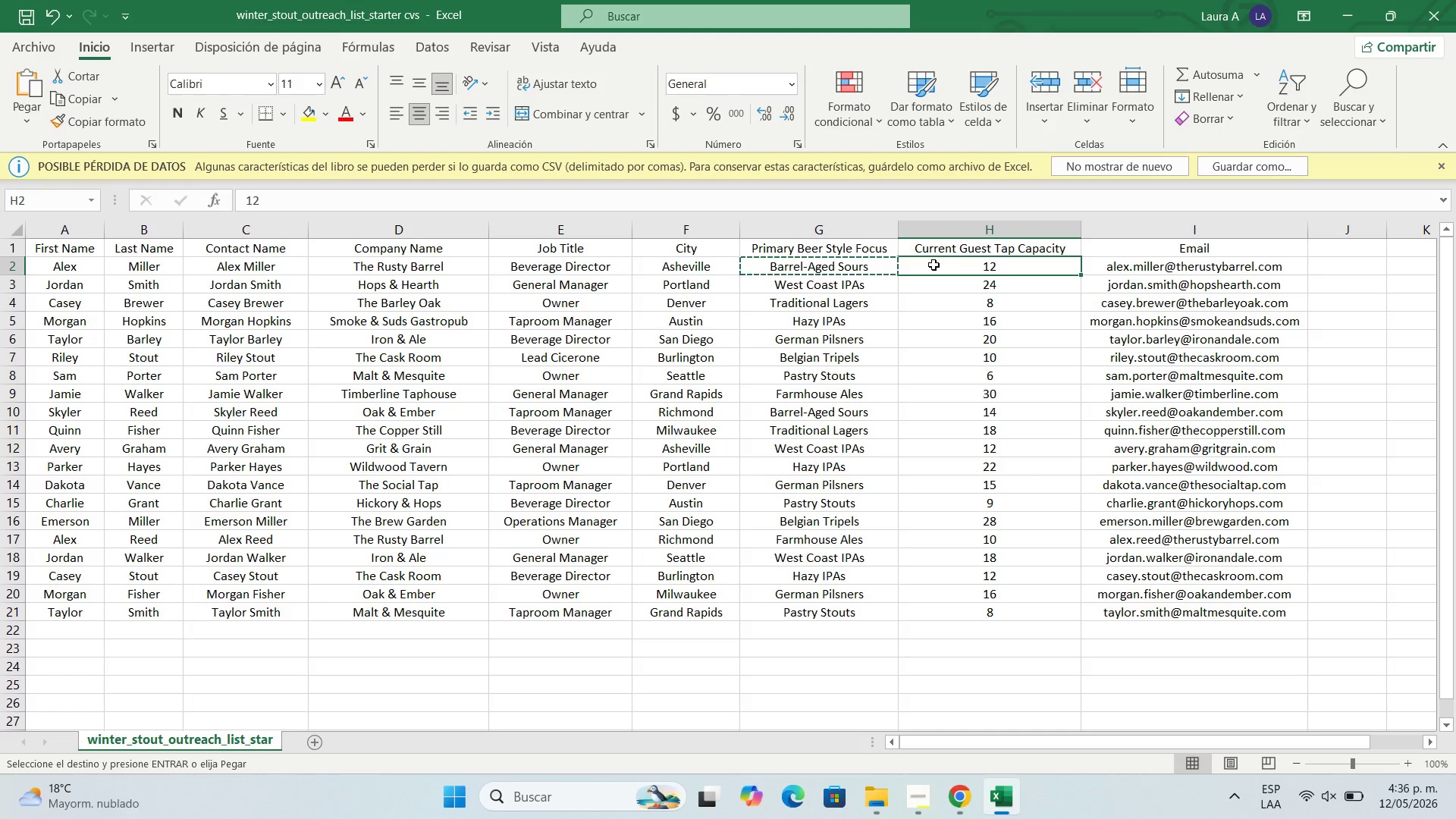 
key(Control+C)
 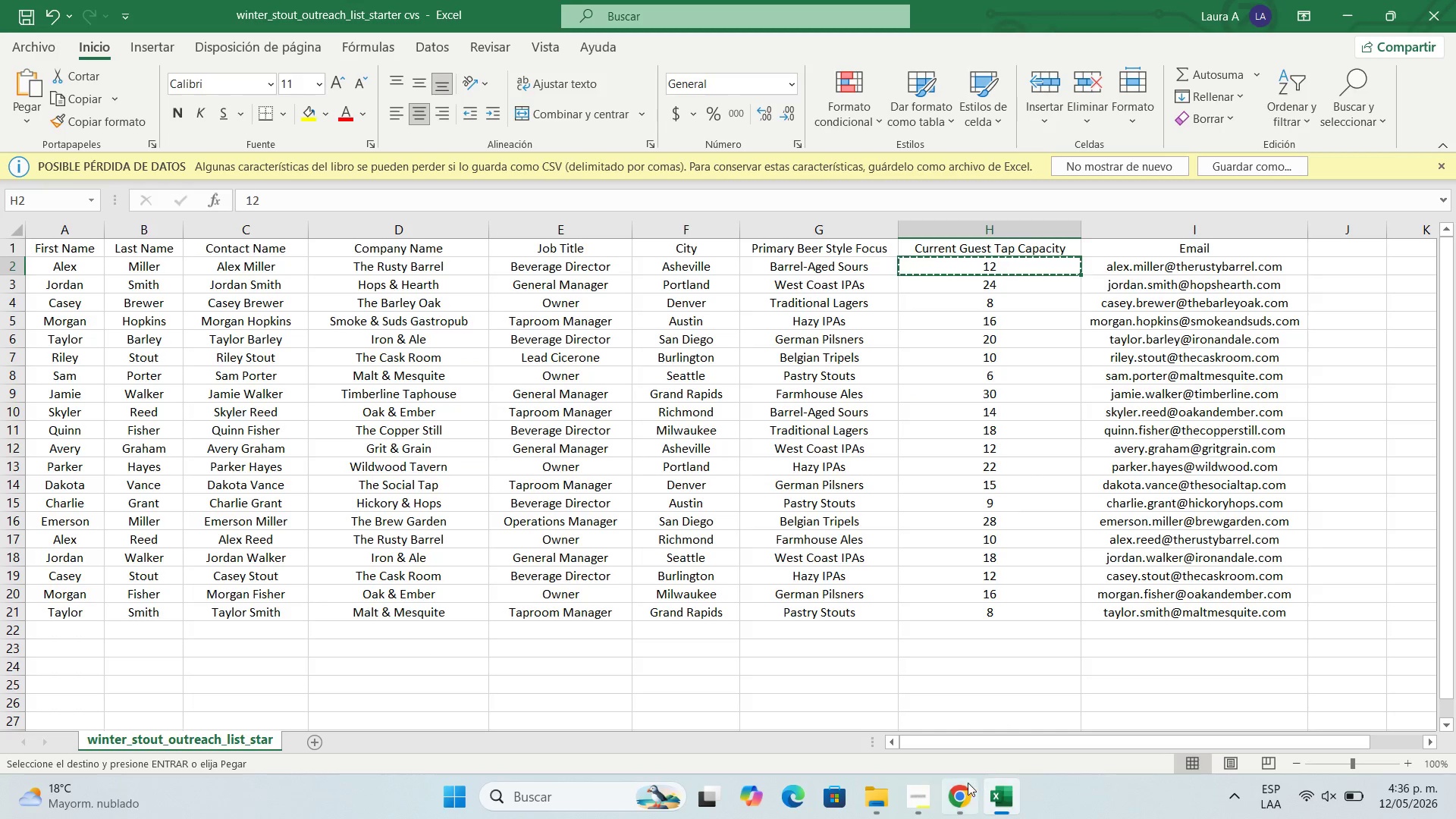 
left_click([964, 789])
 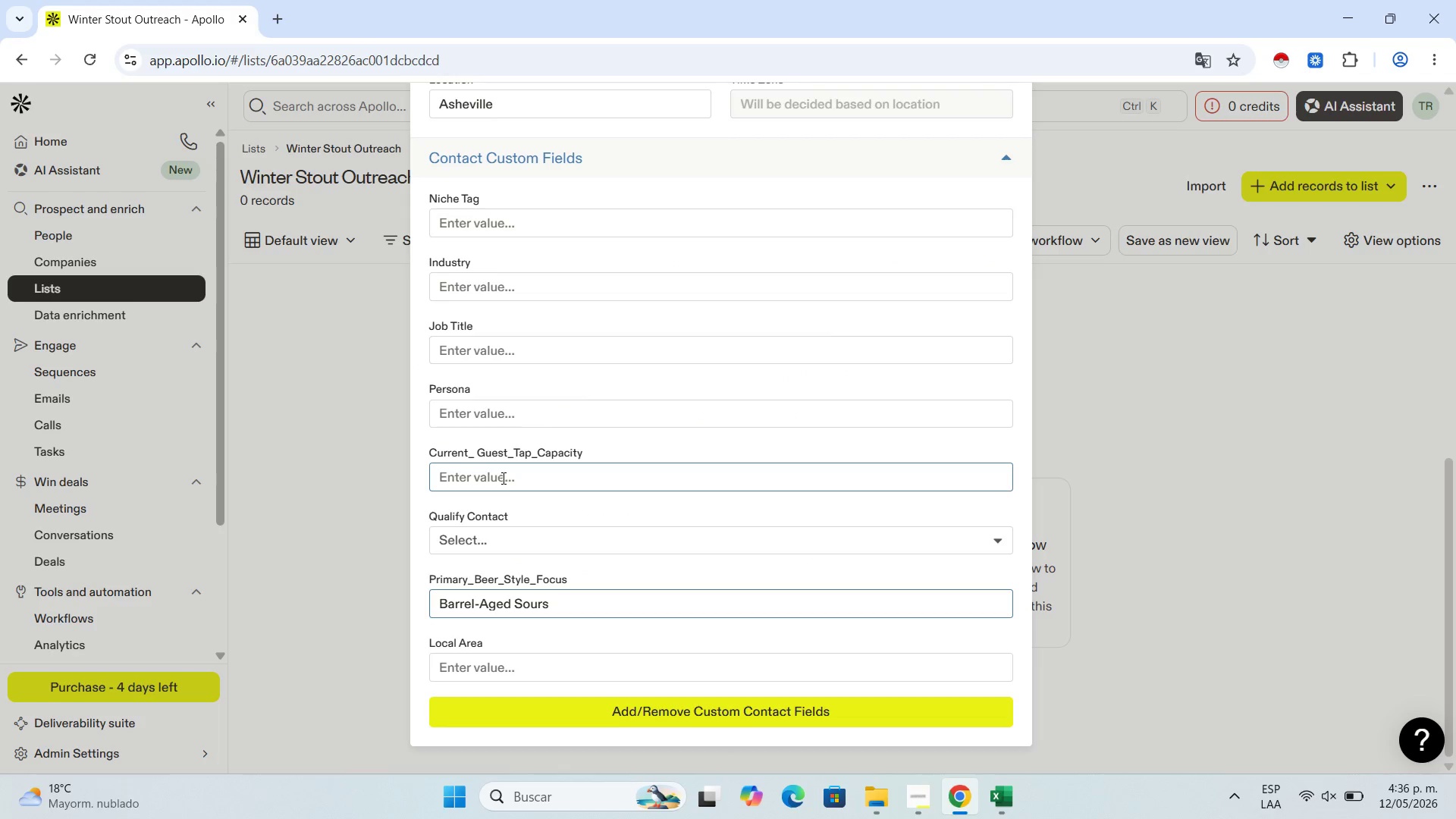 
left_click([507, 482])
 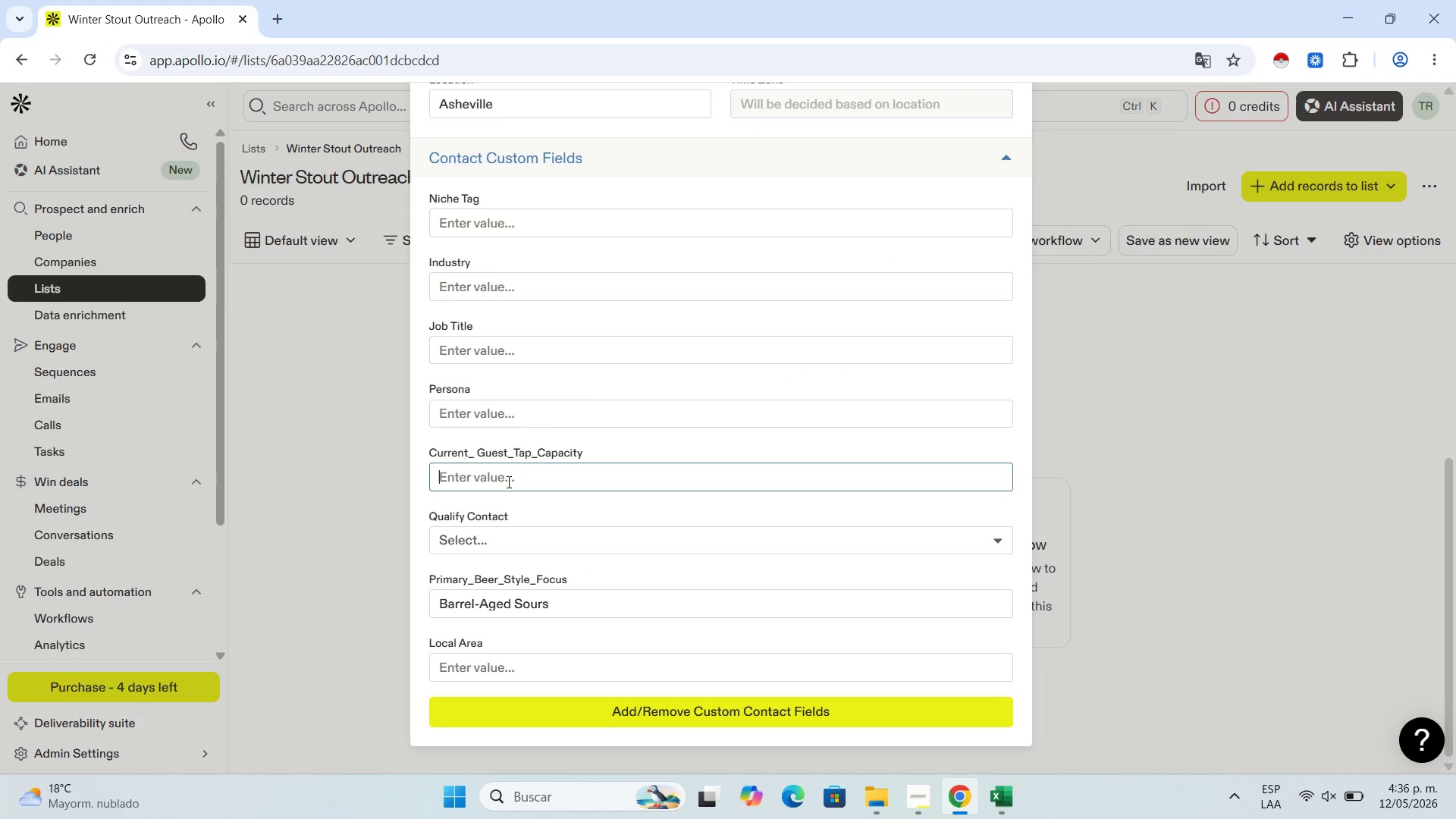 
key(Control+V)
 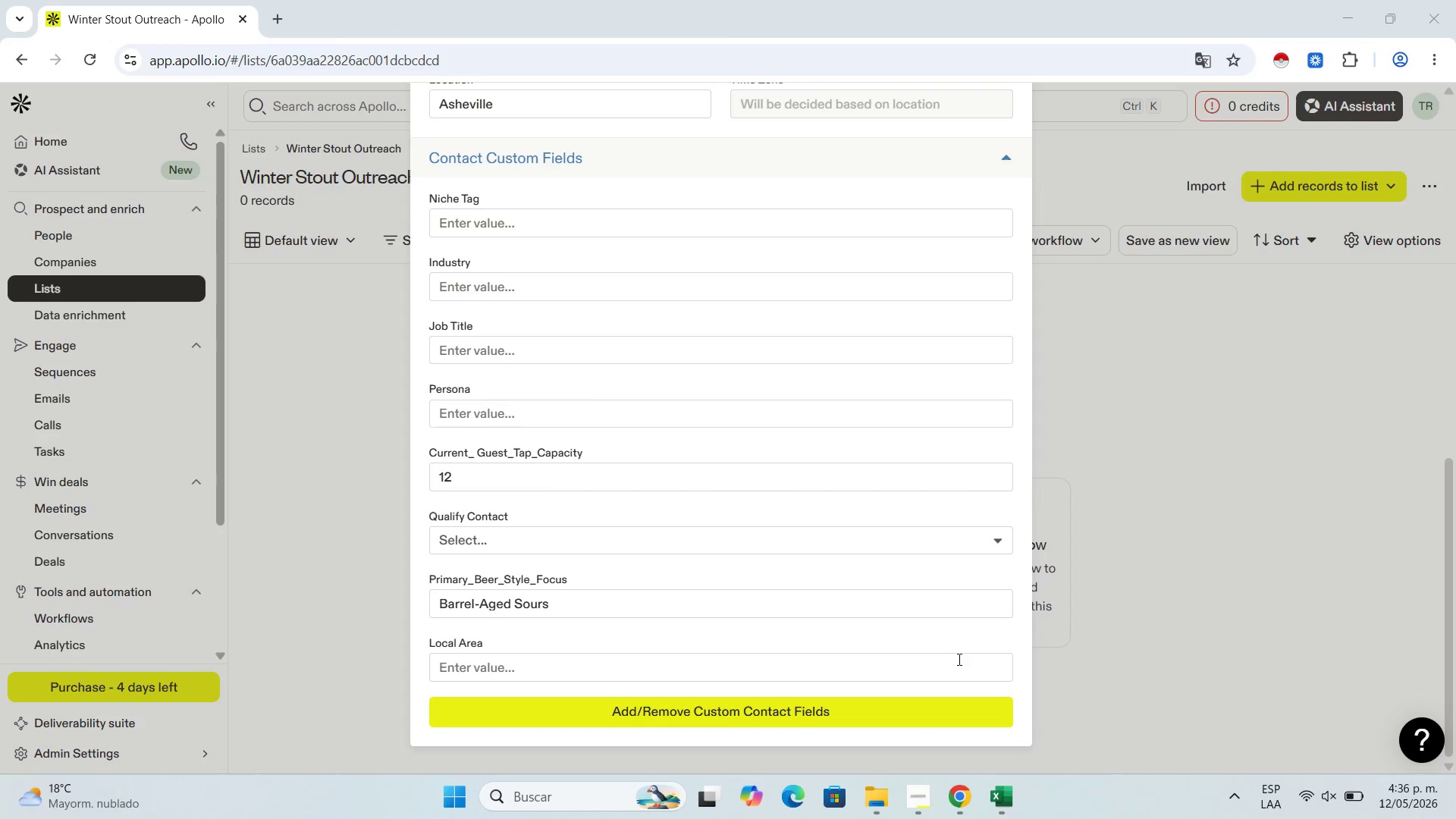 
left_click([989, 812])
 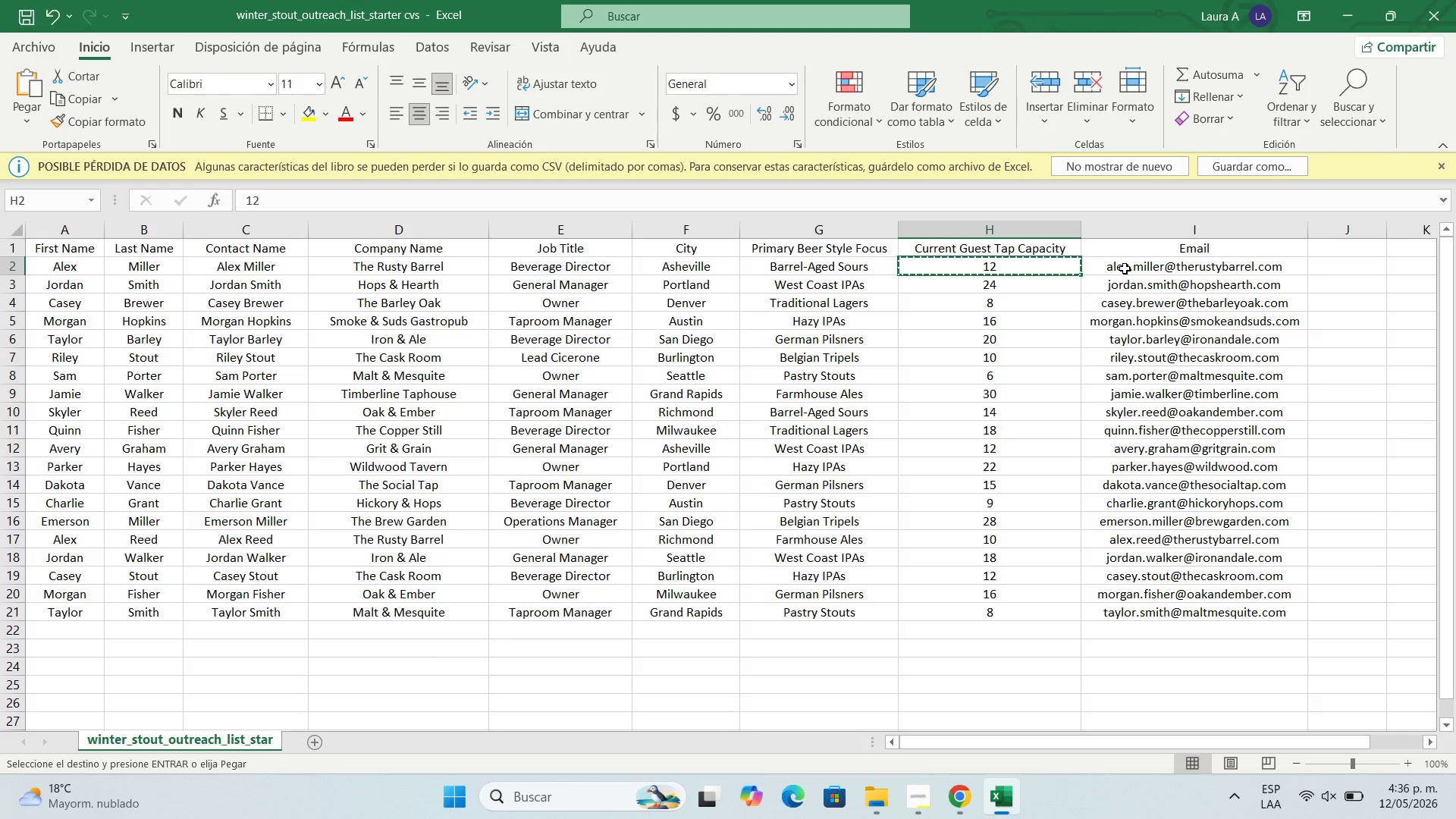 
left_click([1125, 268])
 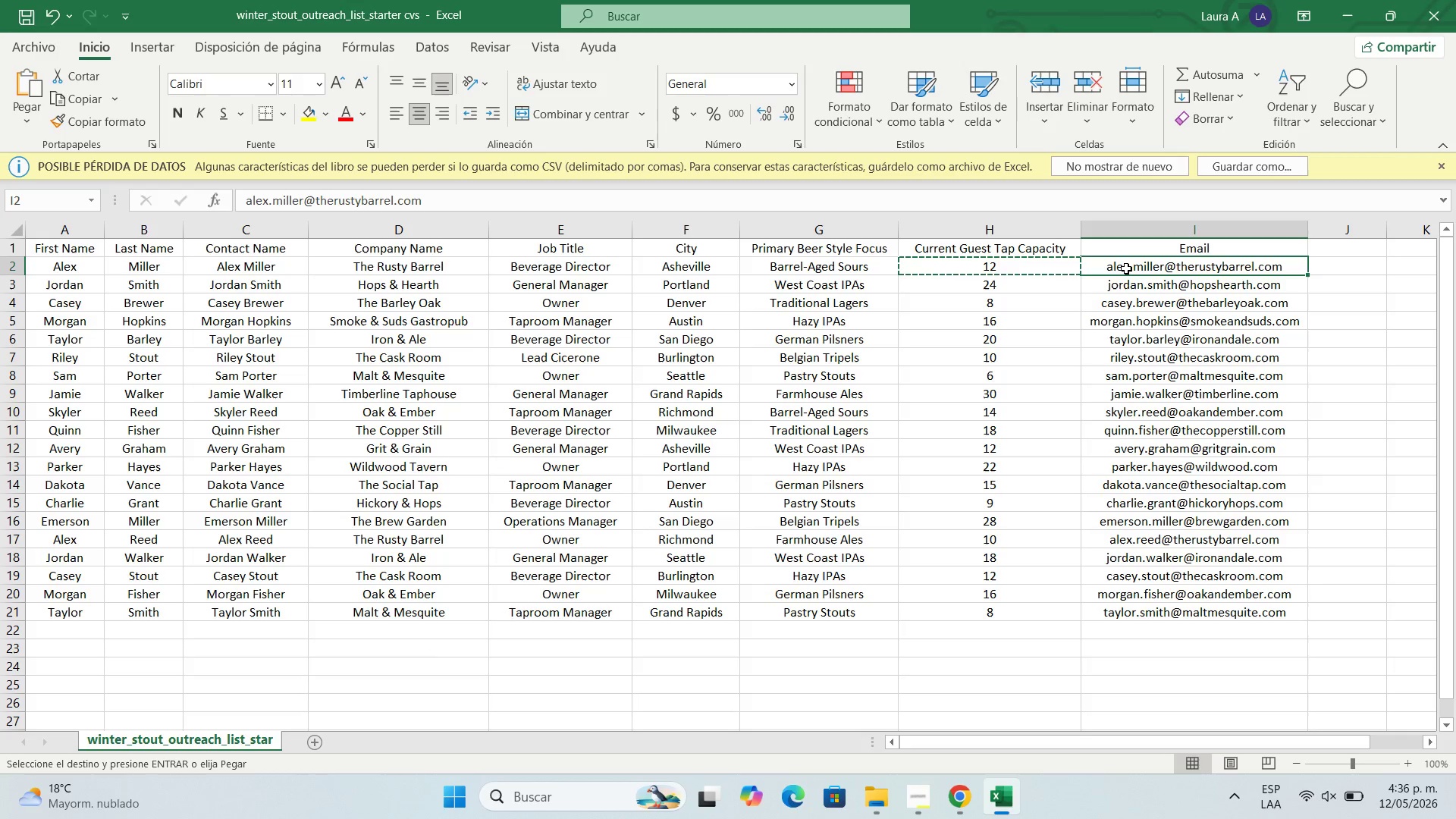 
key(Control+C)
 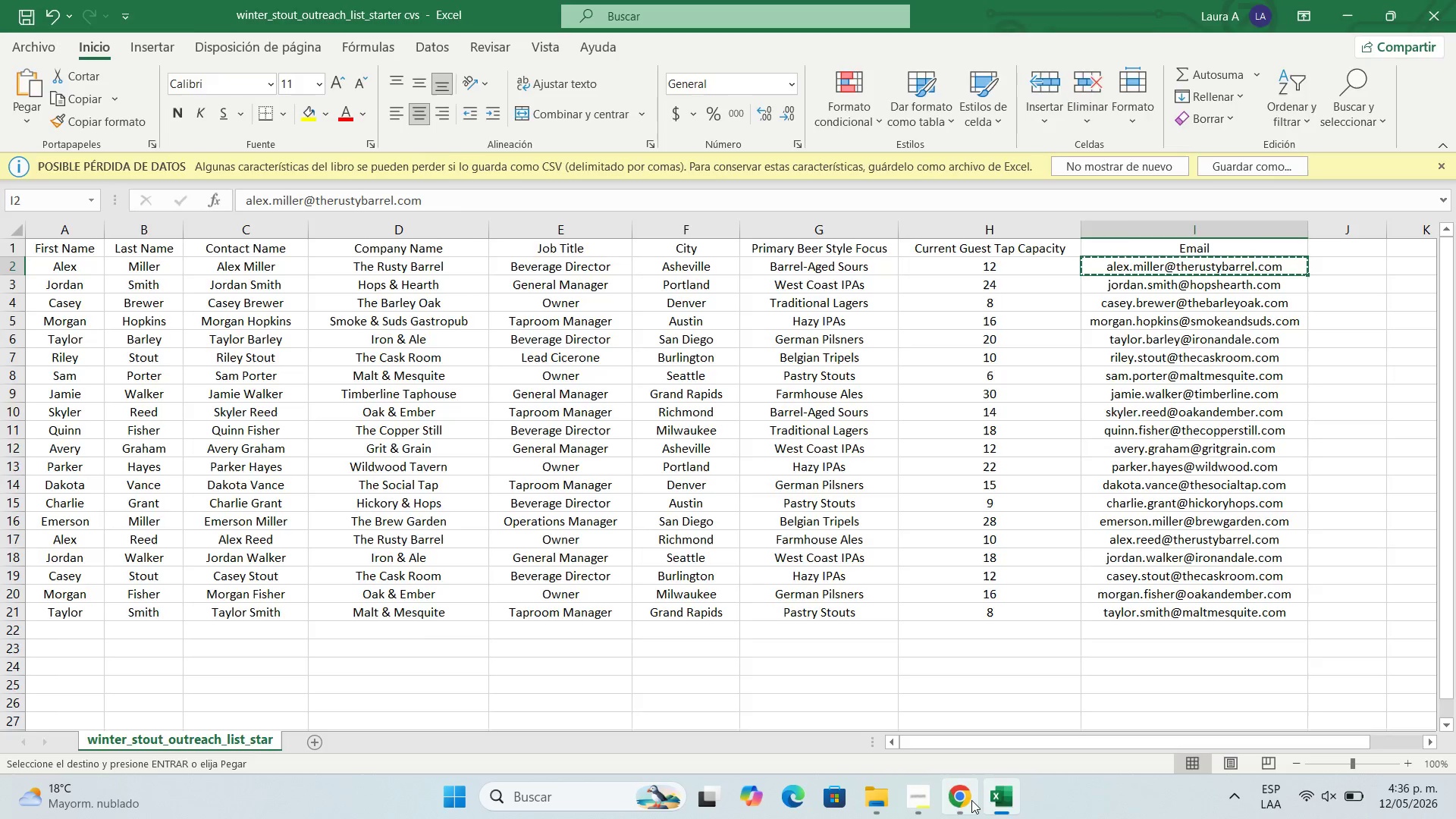 
scroll: coordinate [796, 517], scroll_direction: up, amount: 17.0
 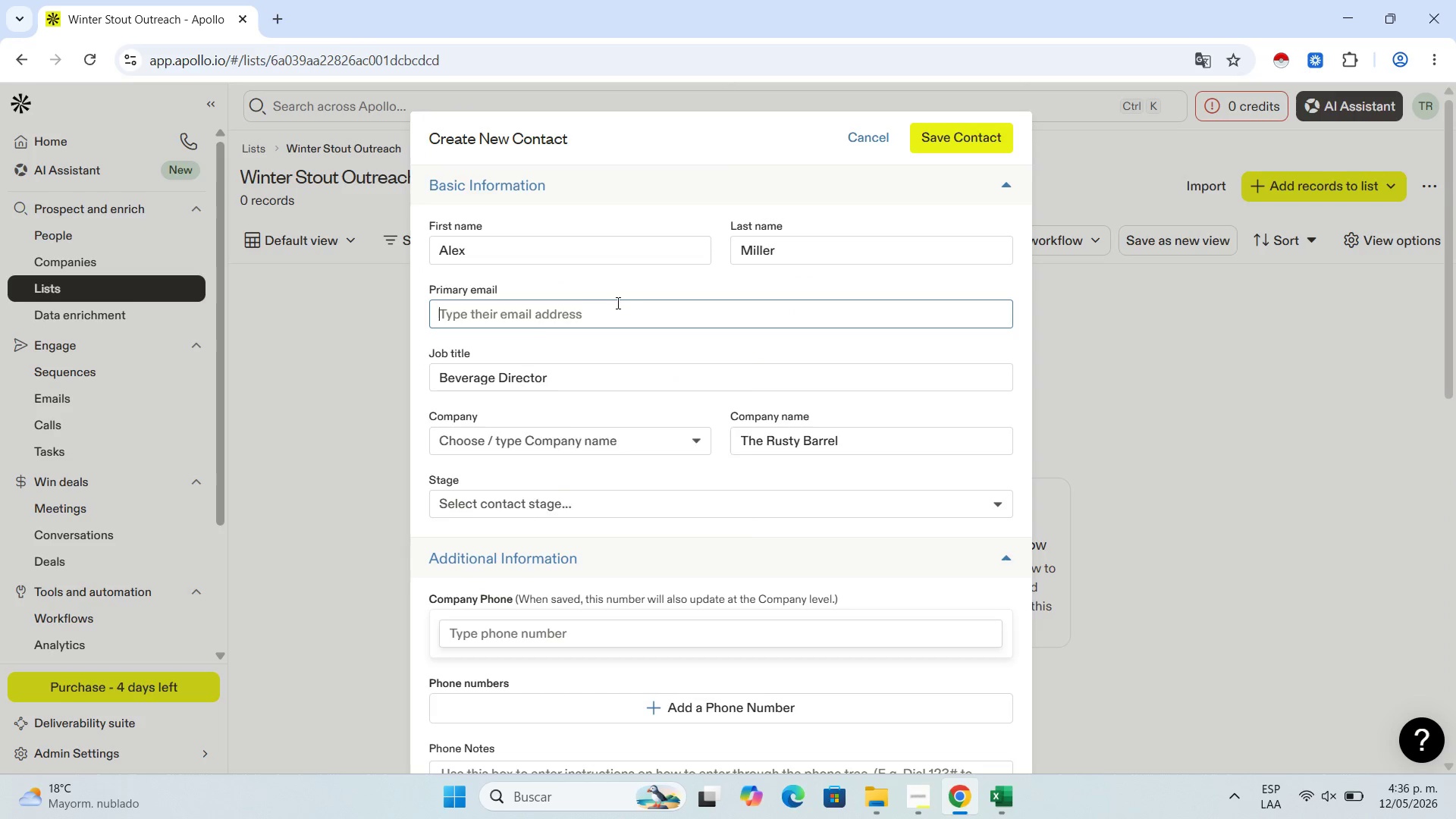 
left_click([617, 303])
 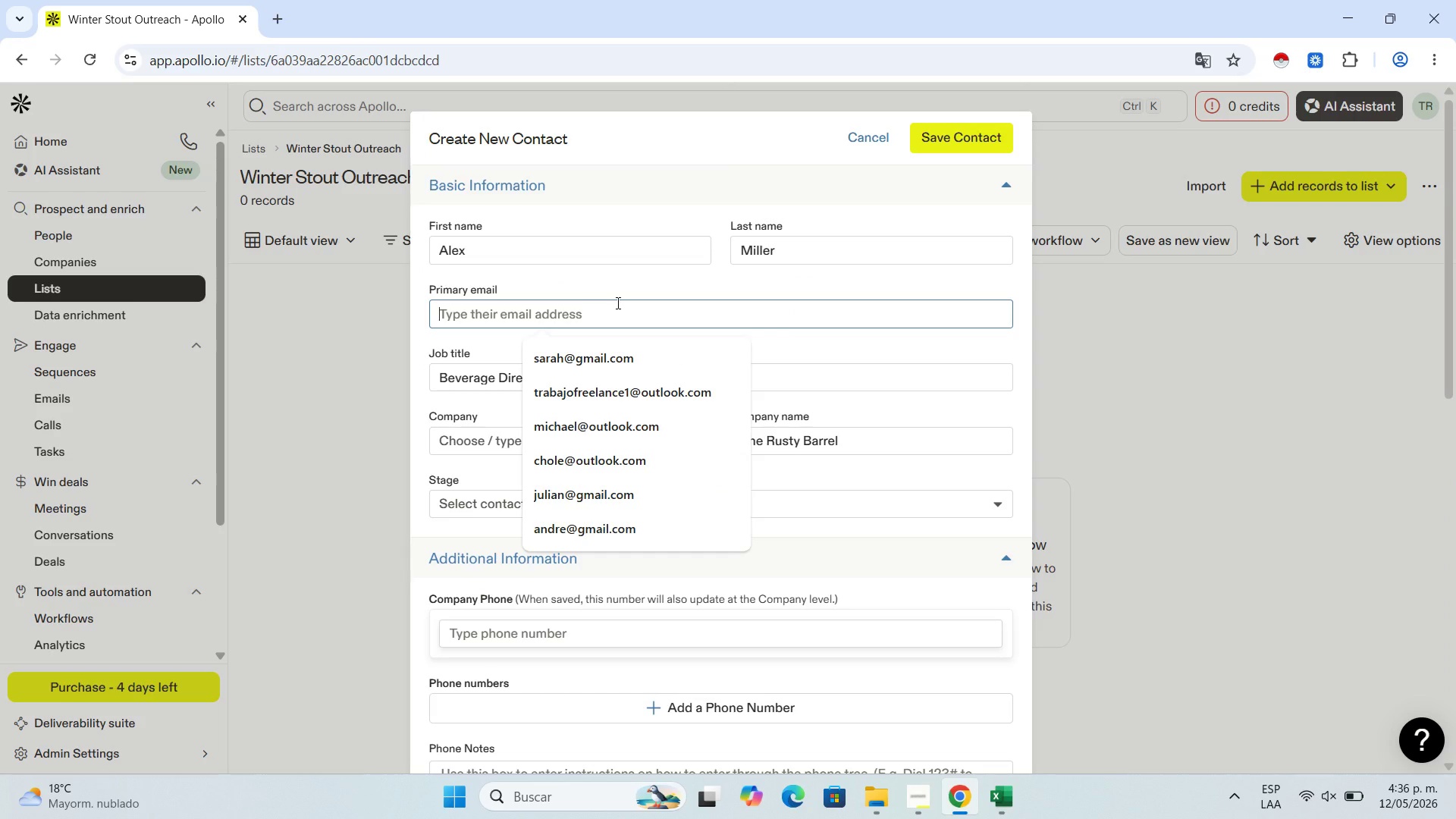 
key(Control+V)
 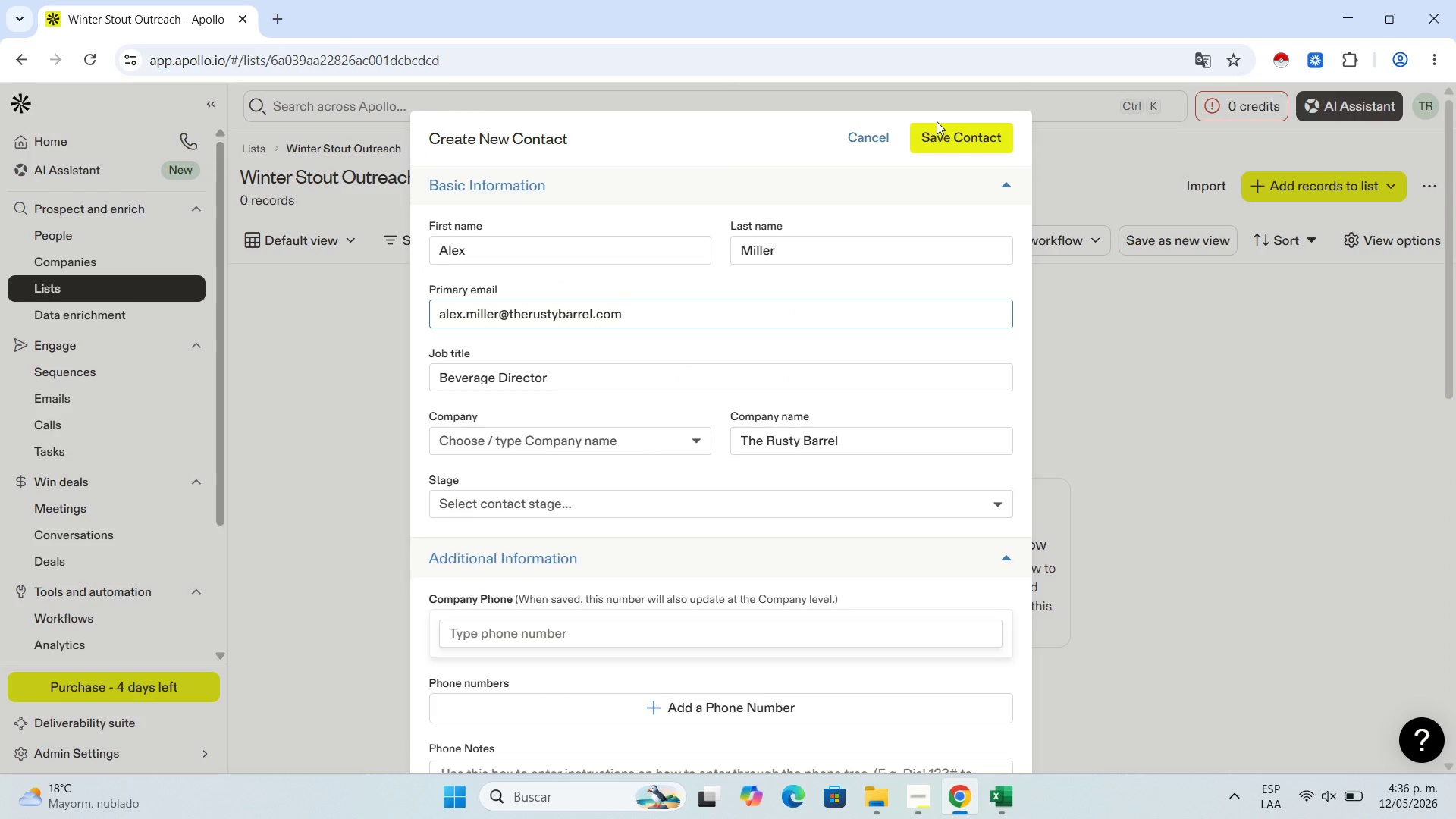 
left_click([940, 127])
 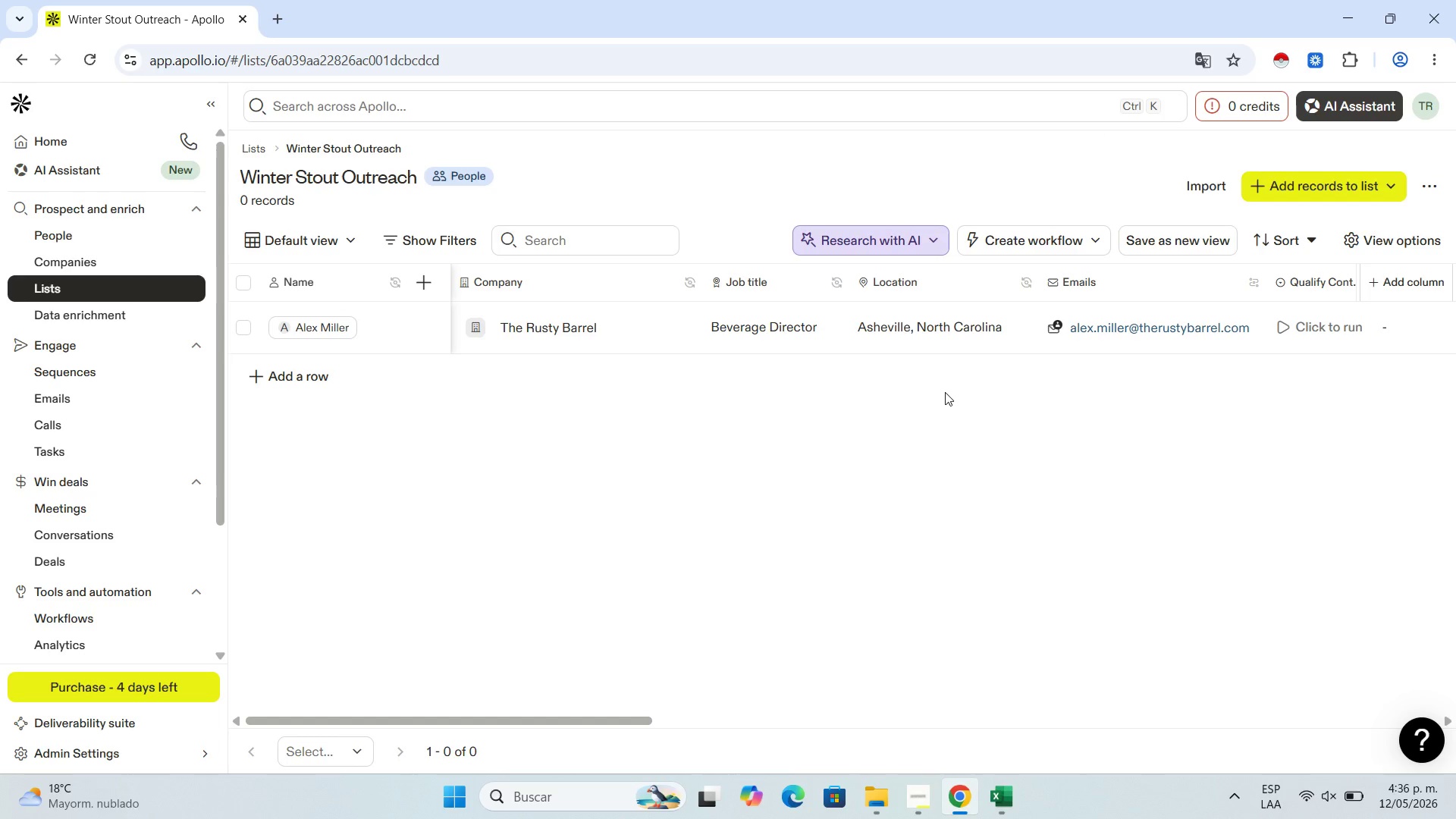 
wait(10.69)
 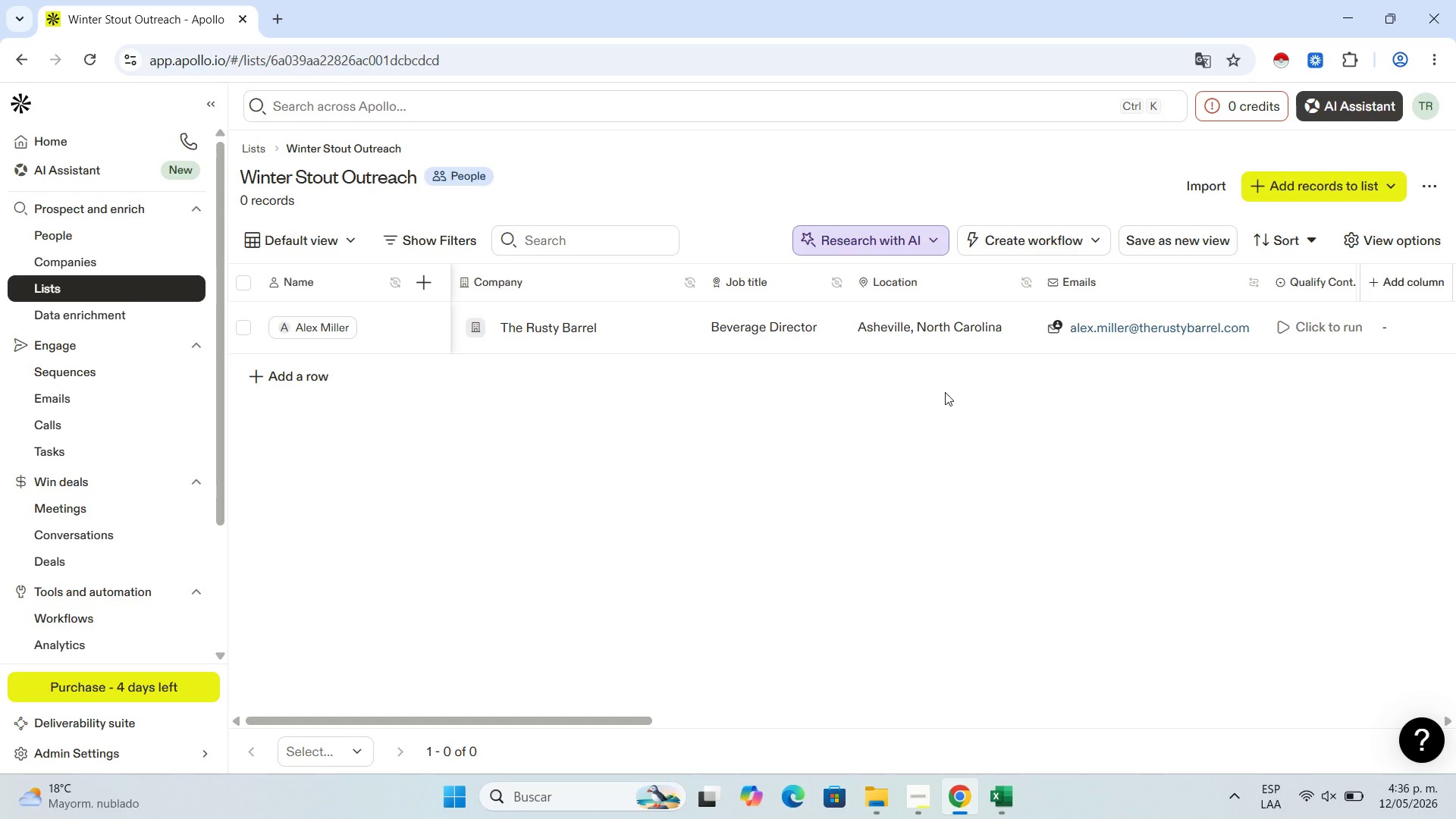 
left_click_drag(start_coordinate=[566, 722], to_coordinate=[1409, 626])
 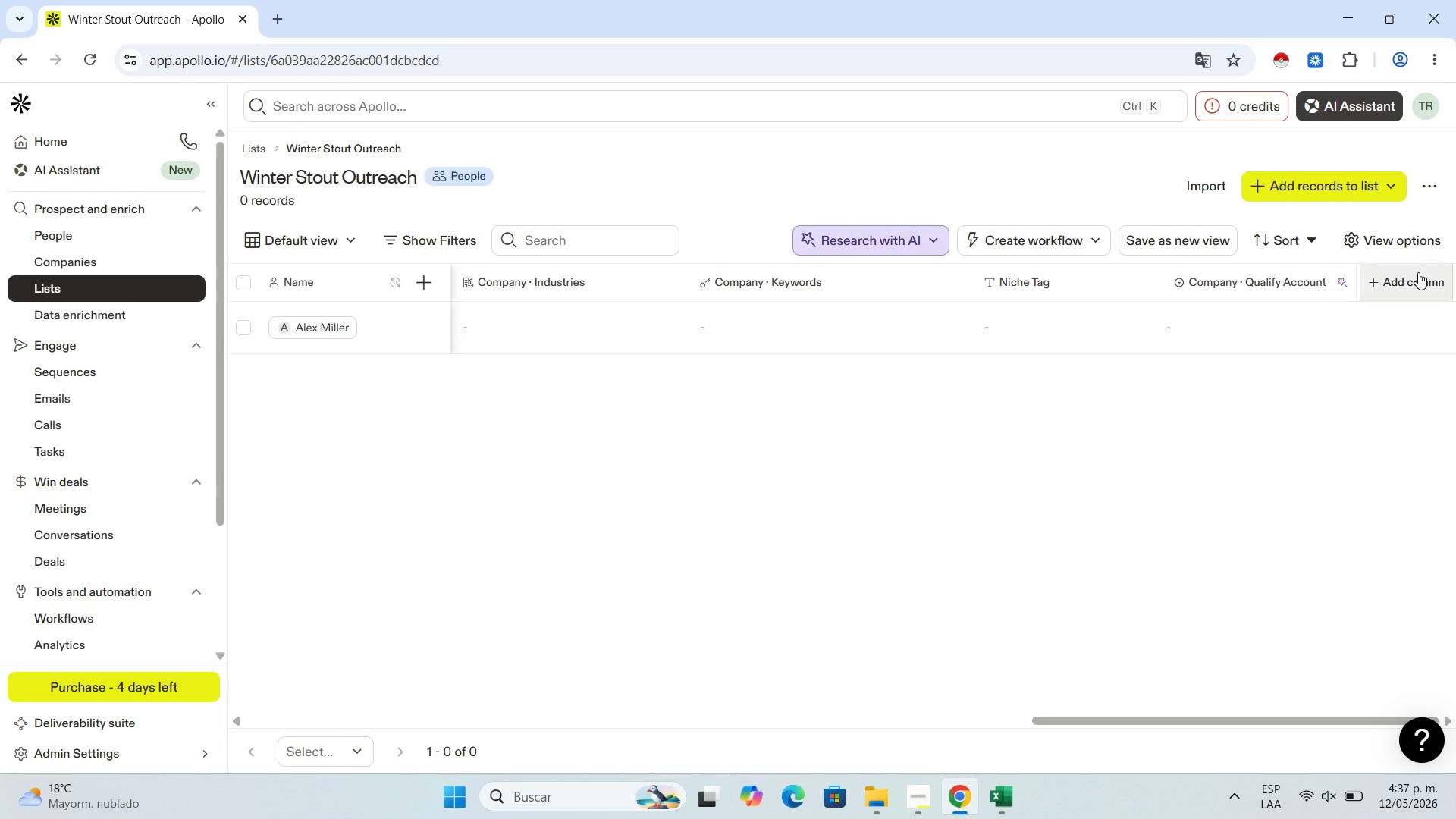 
left_click([1418, 272])
 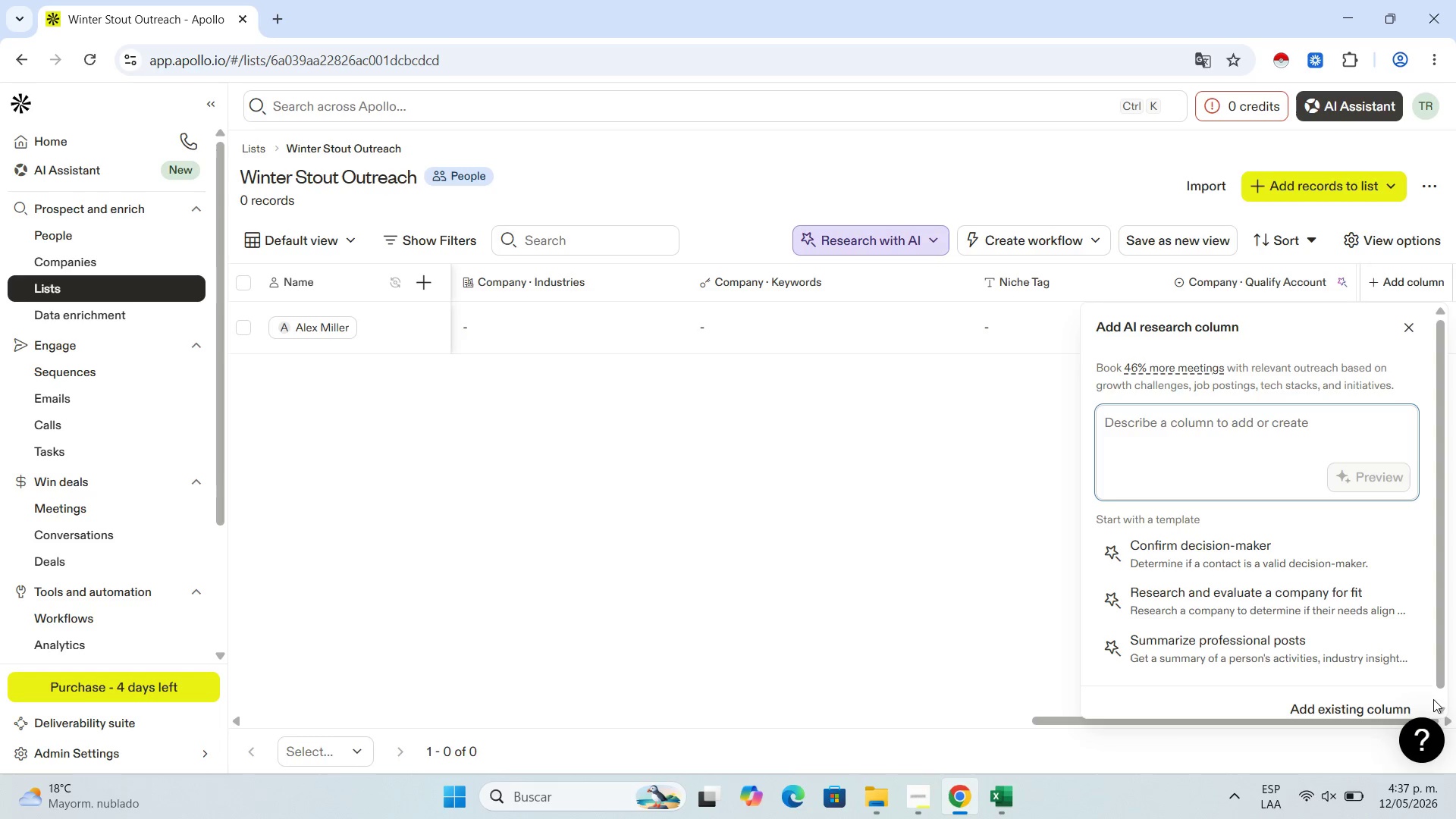 
left_click([1409, 701])
 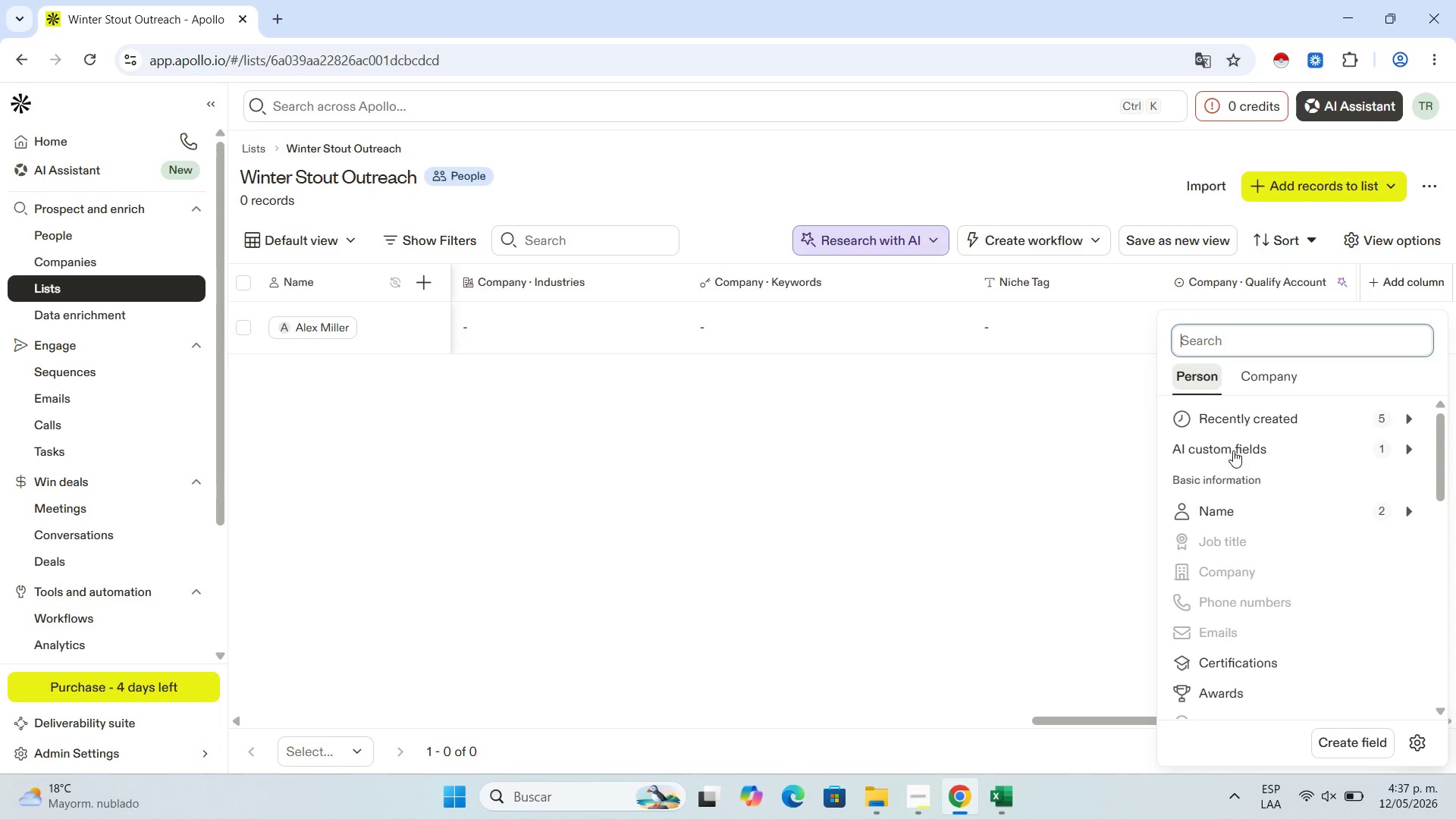 
scroll: coordinate [1304, 623], scroll_direction: down, amount: 8.0
 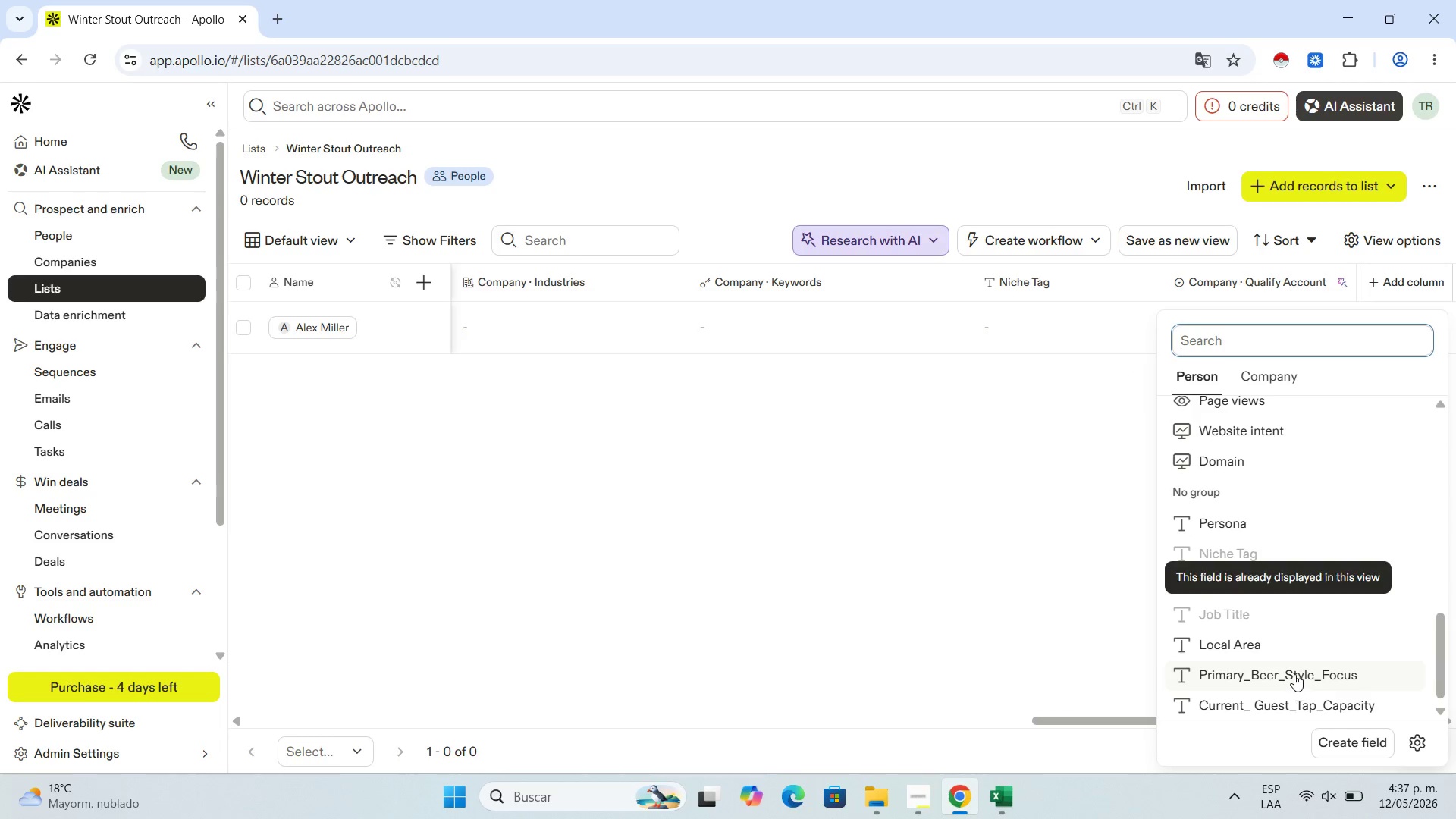 
left_click([1294, 674])
 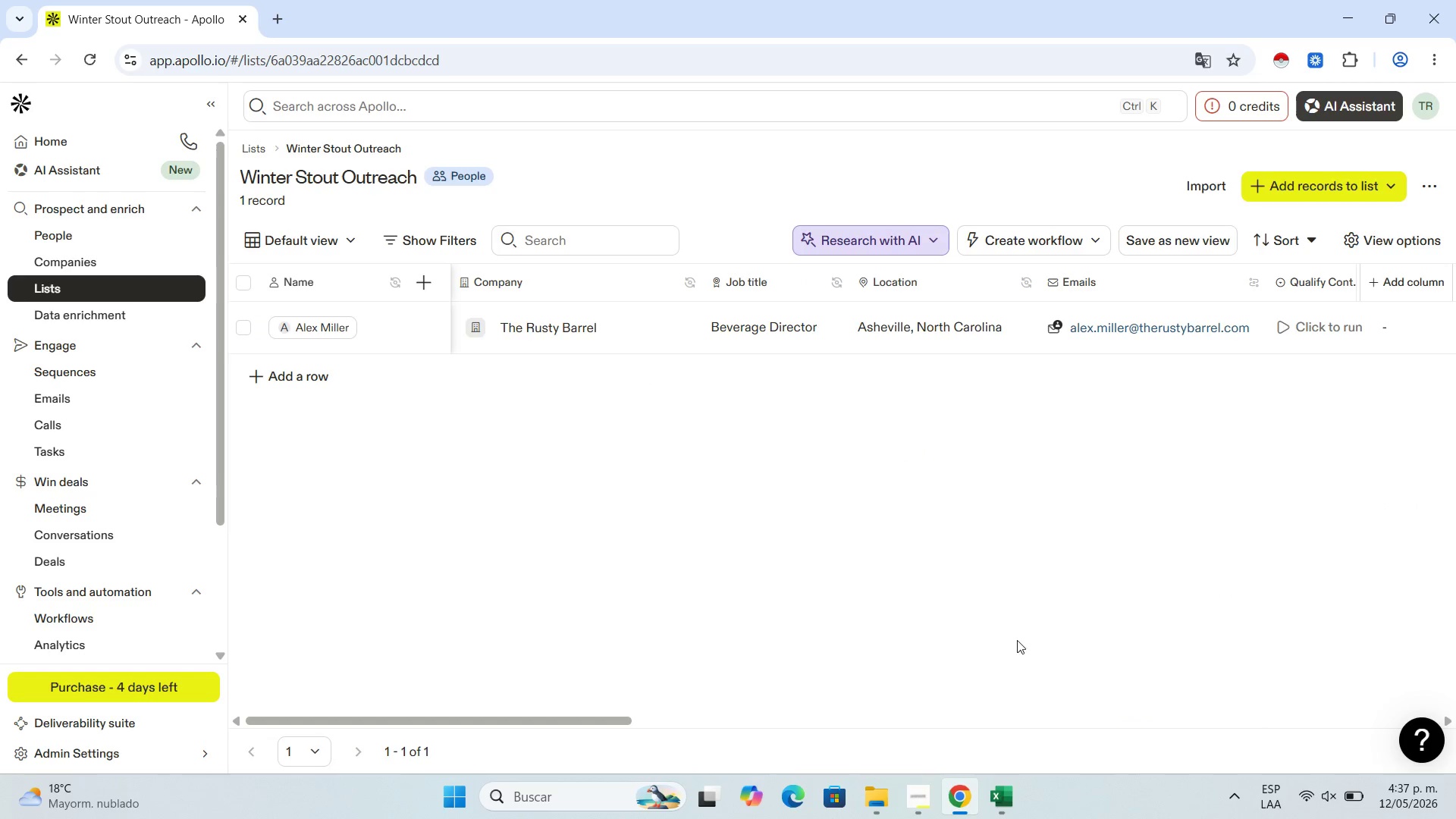 
left_click([1420, 272])
 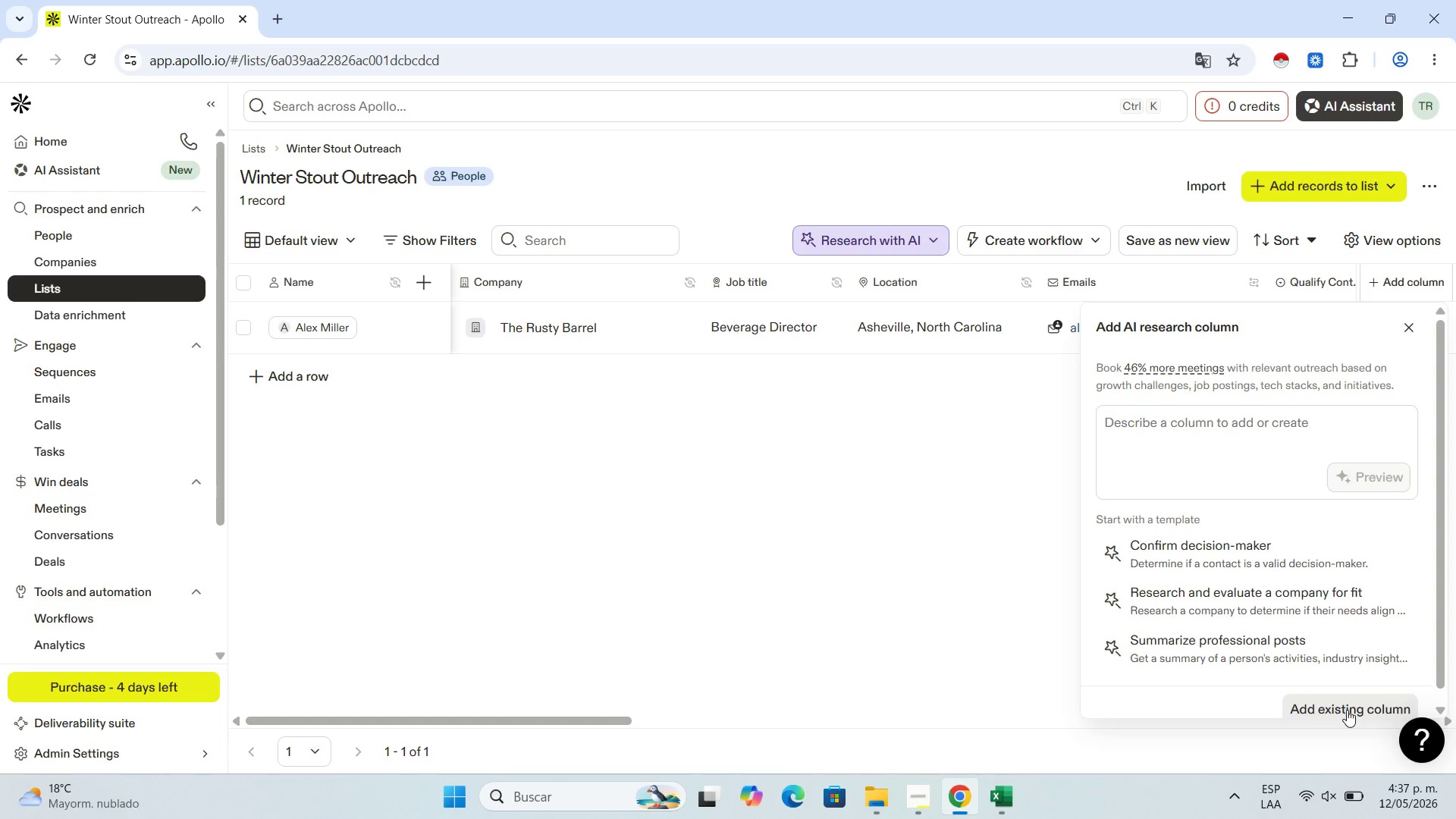 
scroll: coordinate [1280, 583], scroll_direction: down, amount: 10.0
 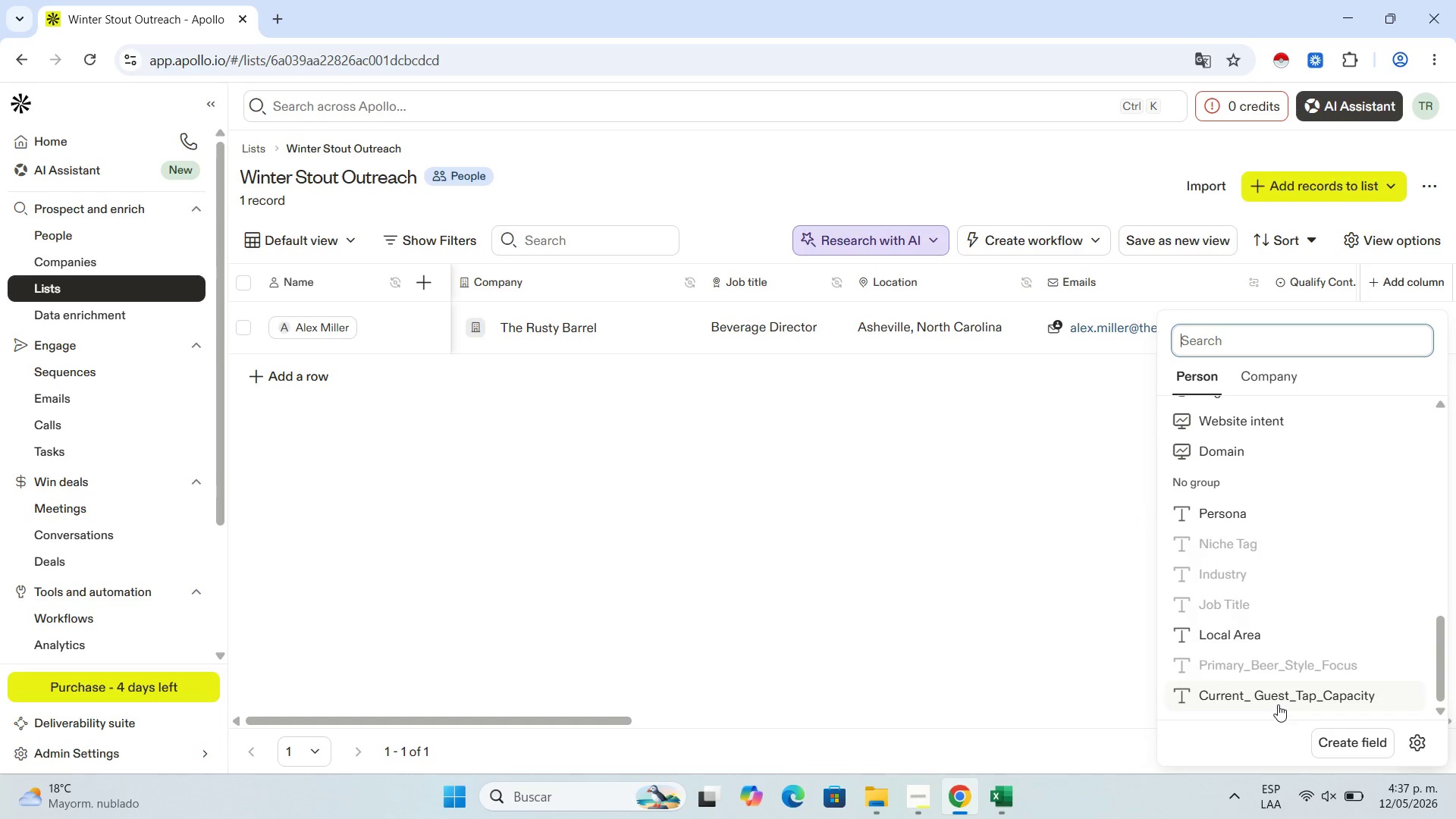 
left_click([1279, 703])
 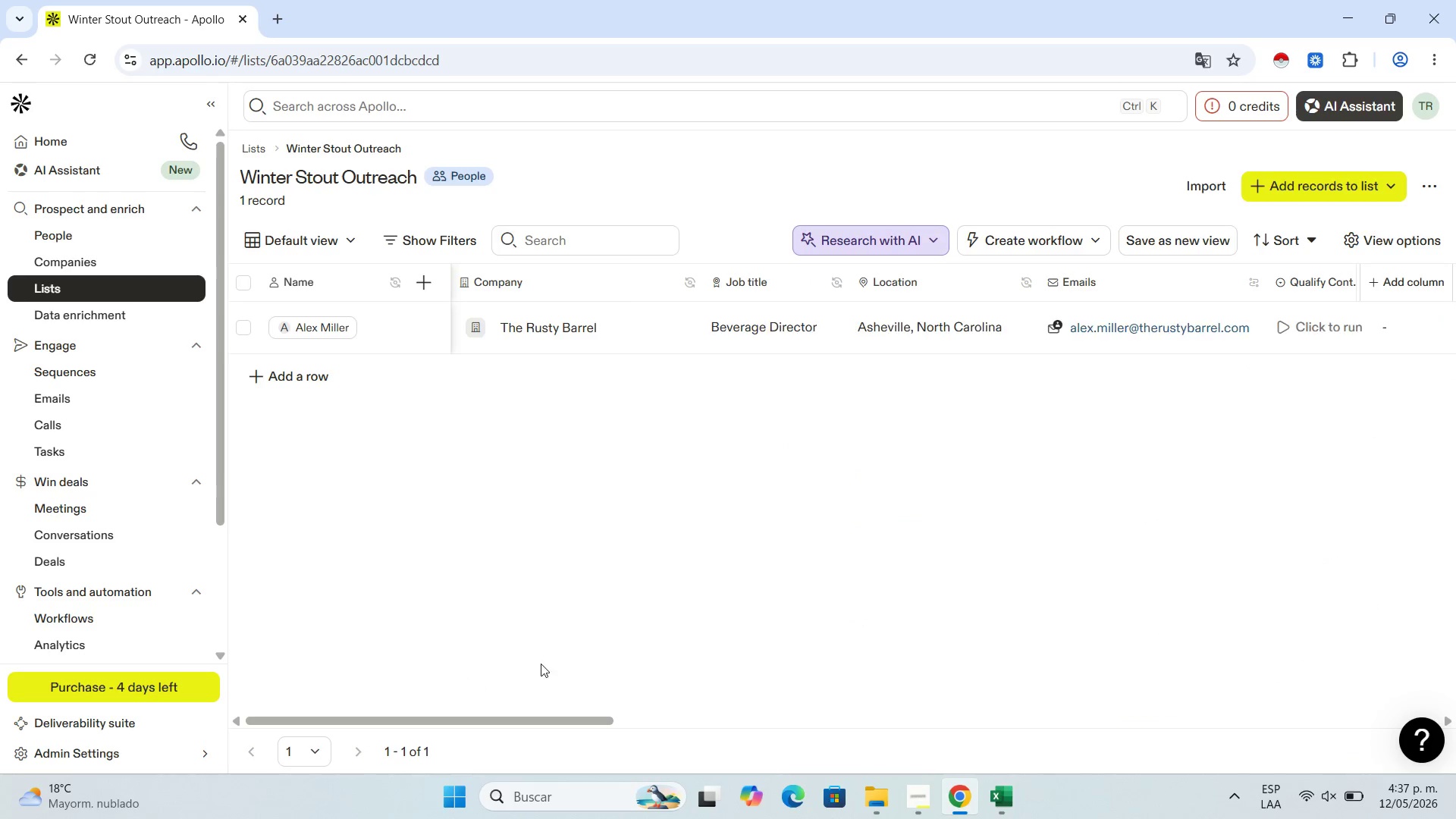 
left_click_drag(start_coordinate=[502, 718], to_coordinate=[1375, 673])
 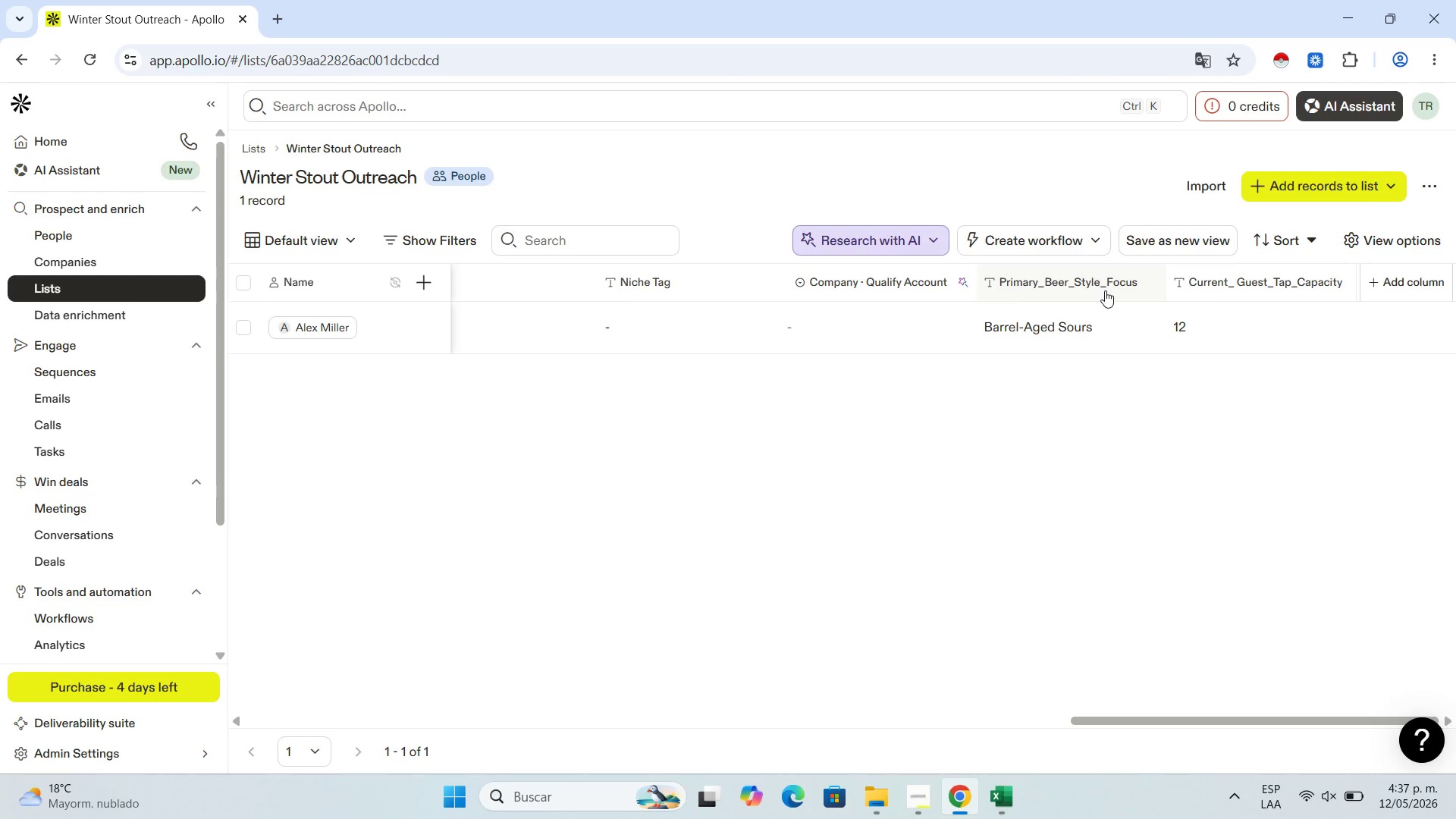 
left_click([1096, 279])
 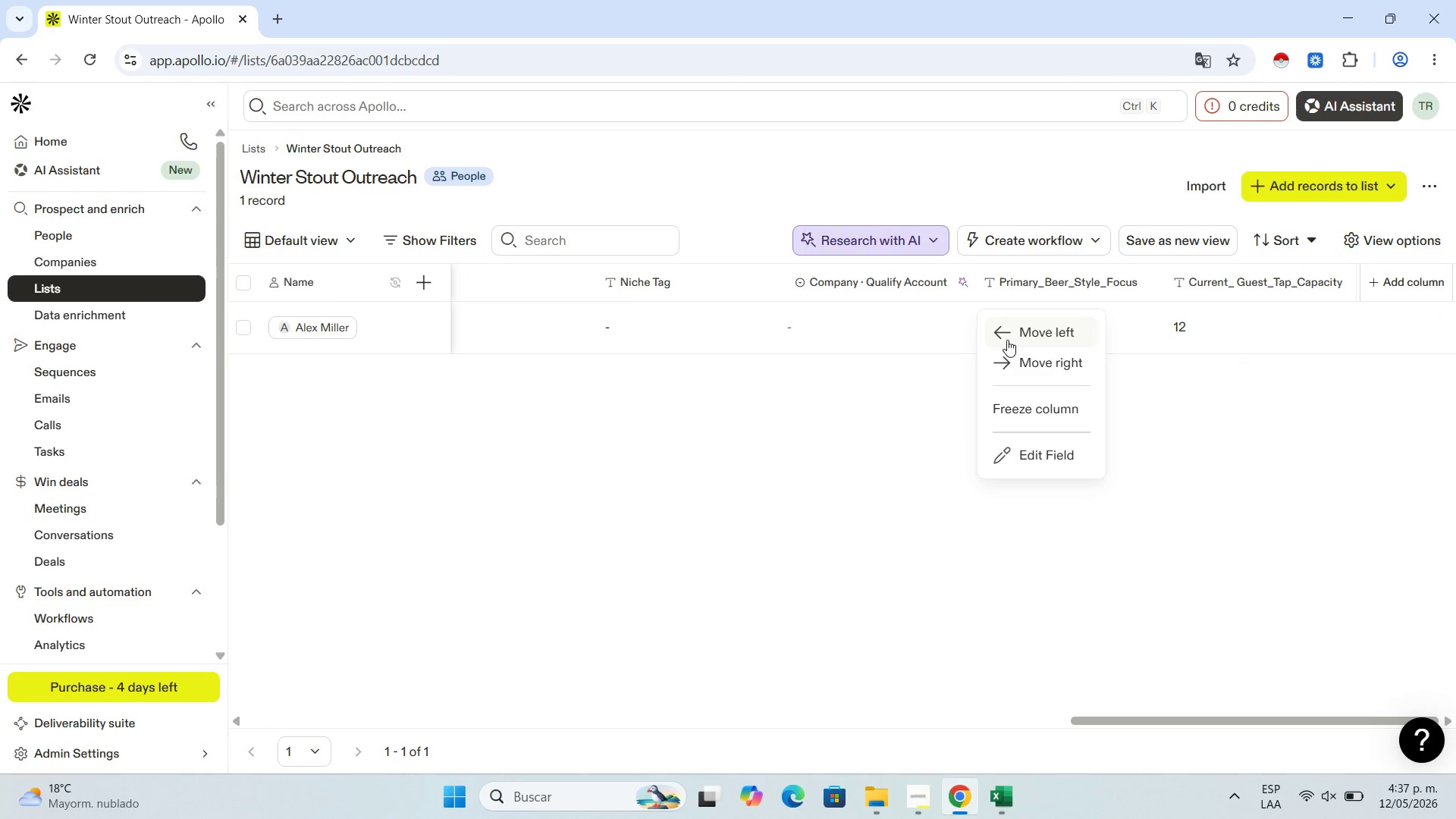 
left_click([1007, 340])
 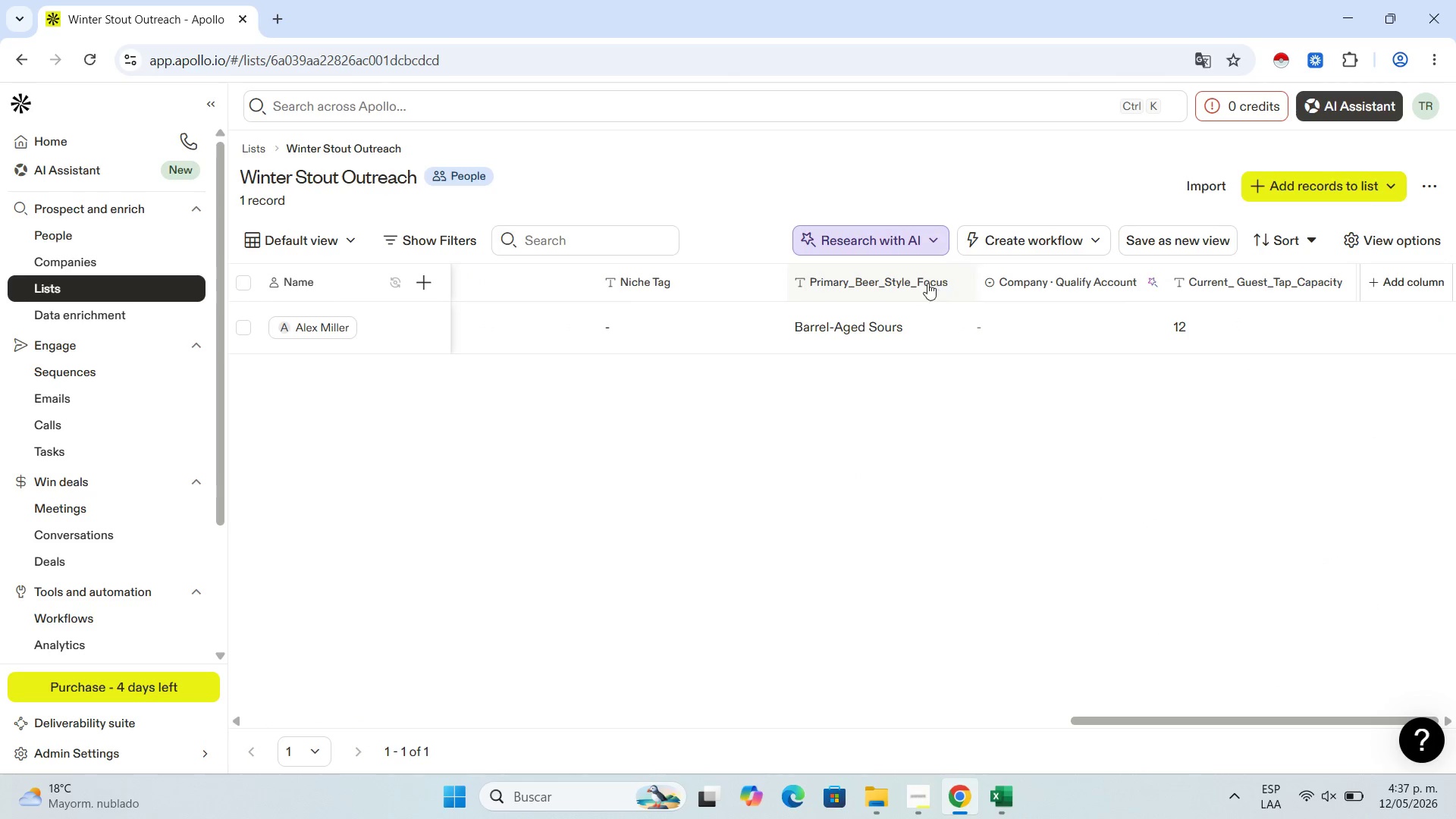 
left_click([915, 276])
 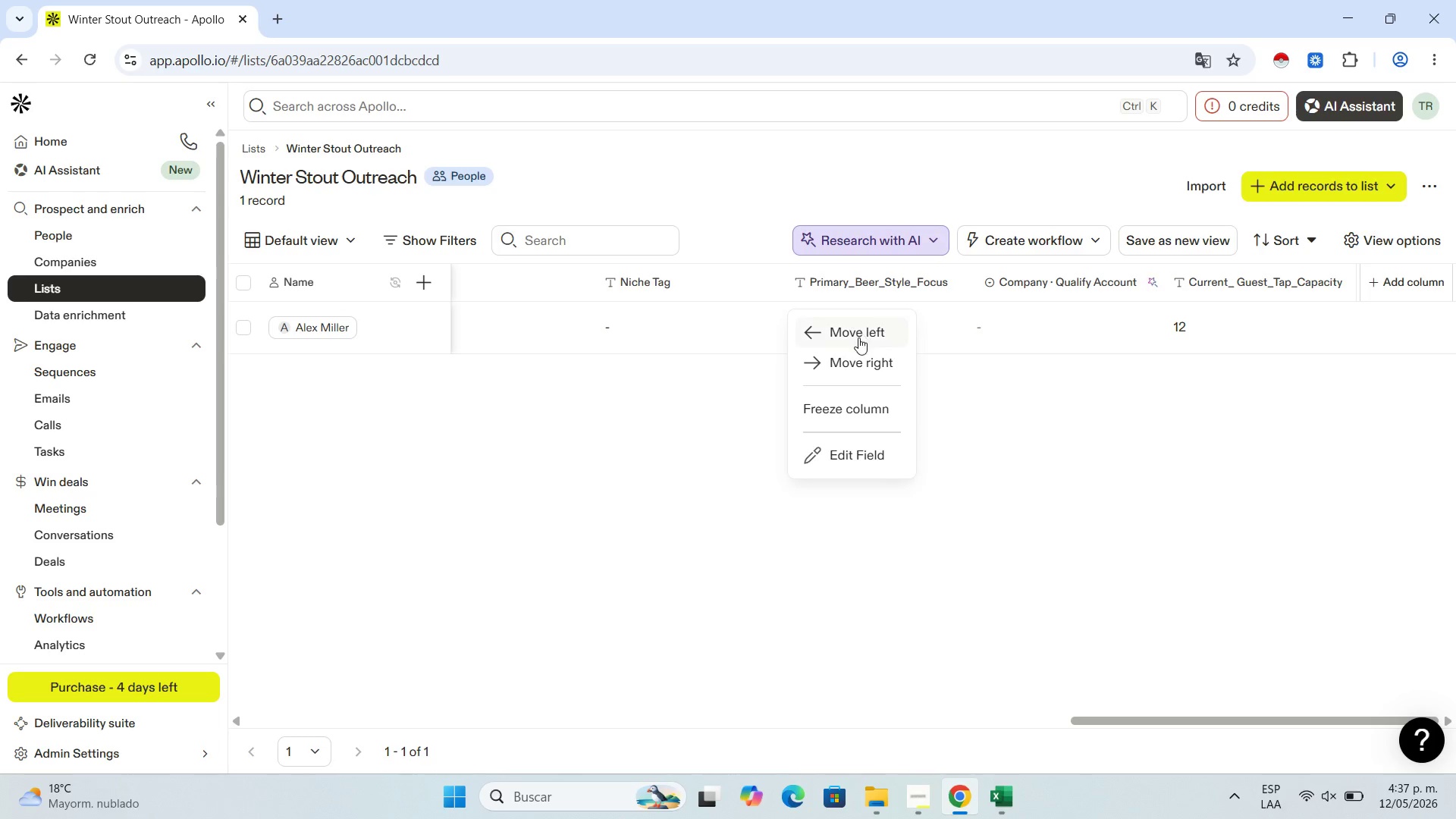 
left_click([858, 337])
 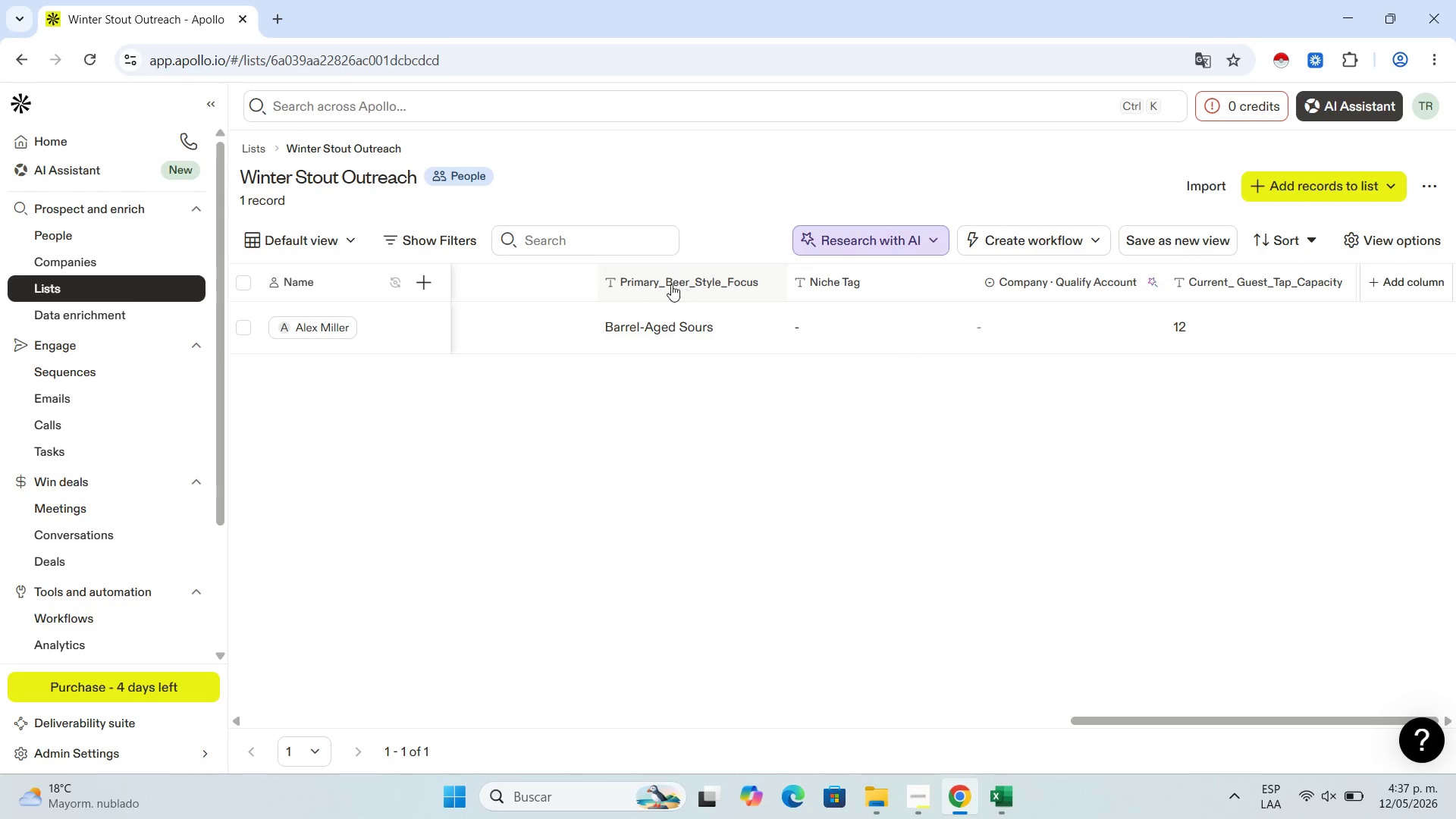 
left_click([656, 278])
 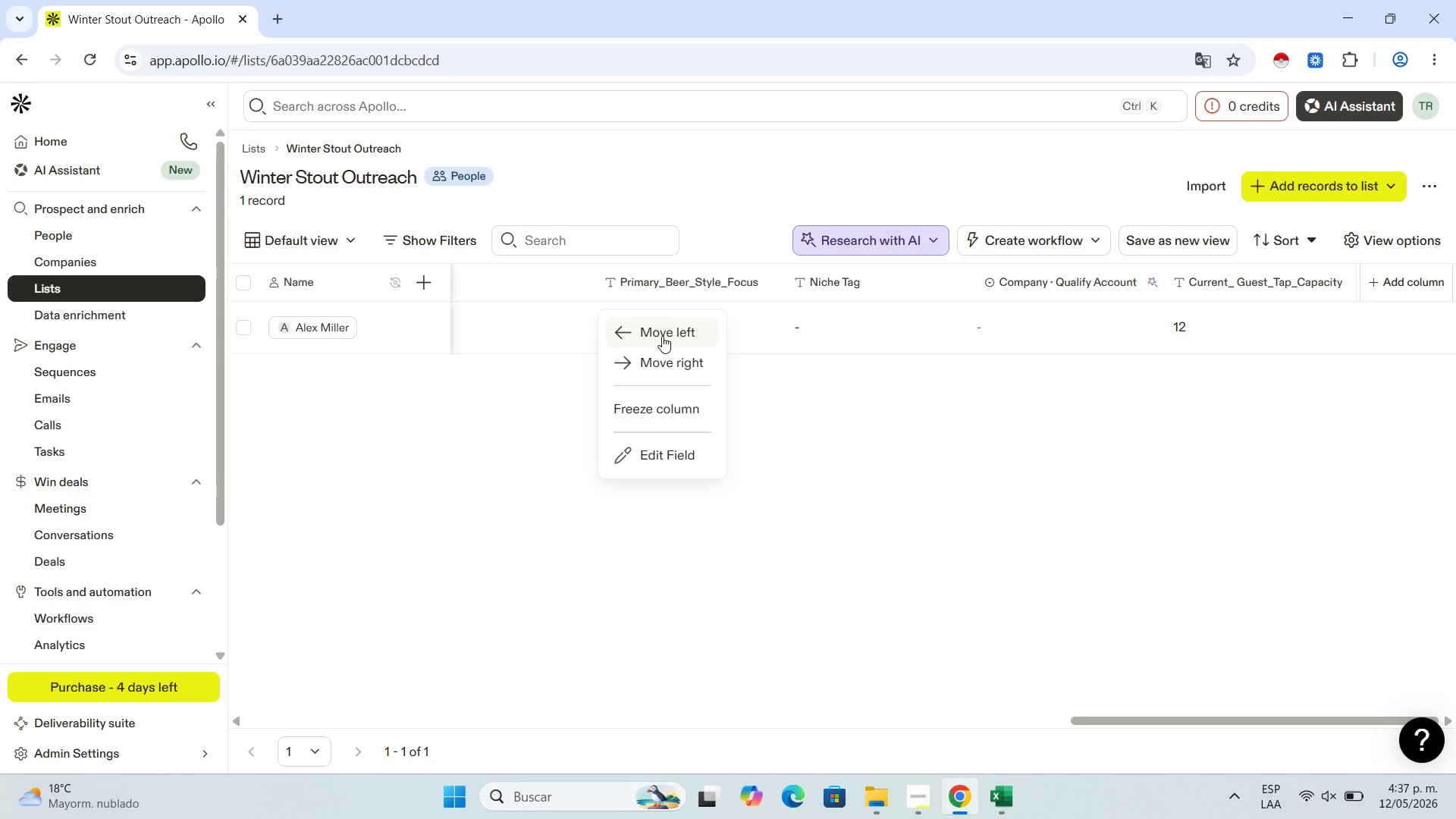 
left_click([662, 336])
 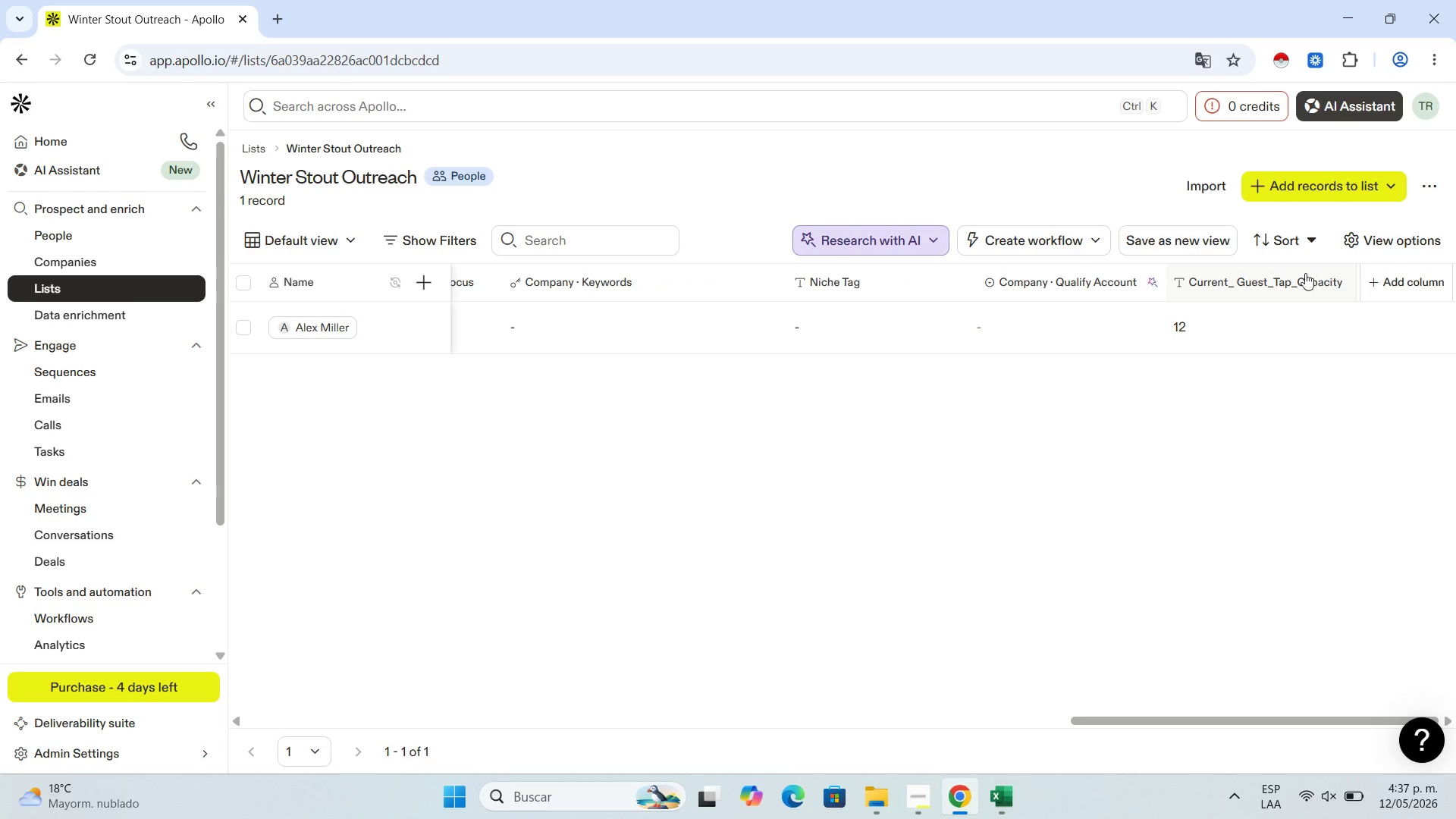 
left_click([1298, 275])
 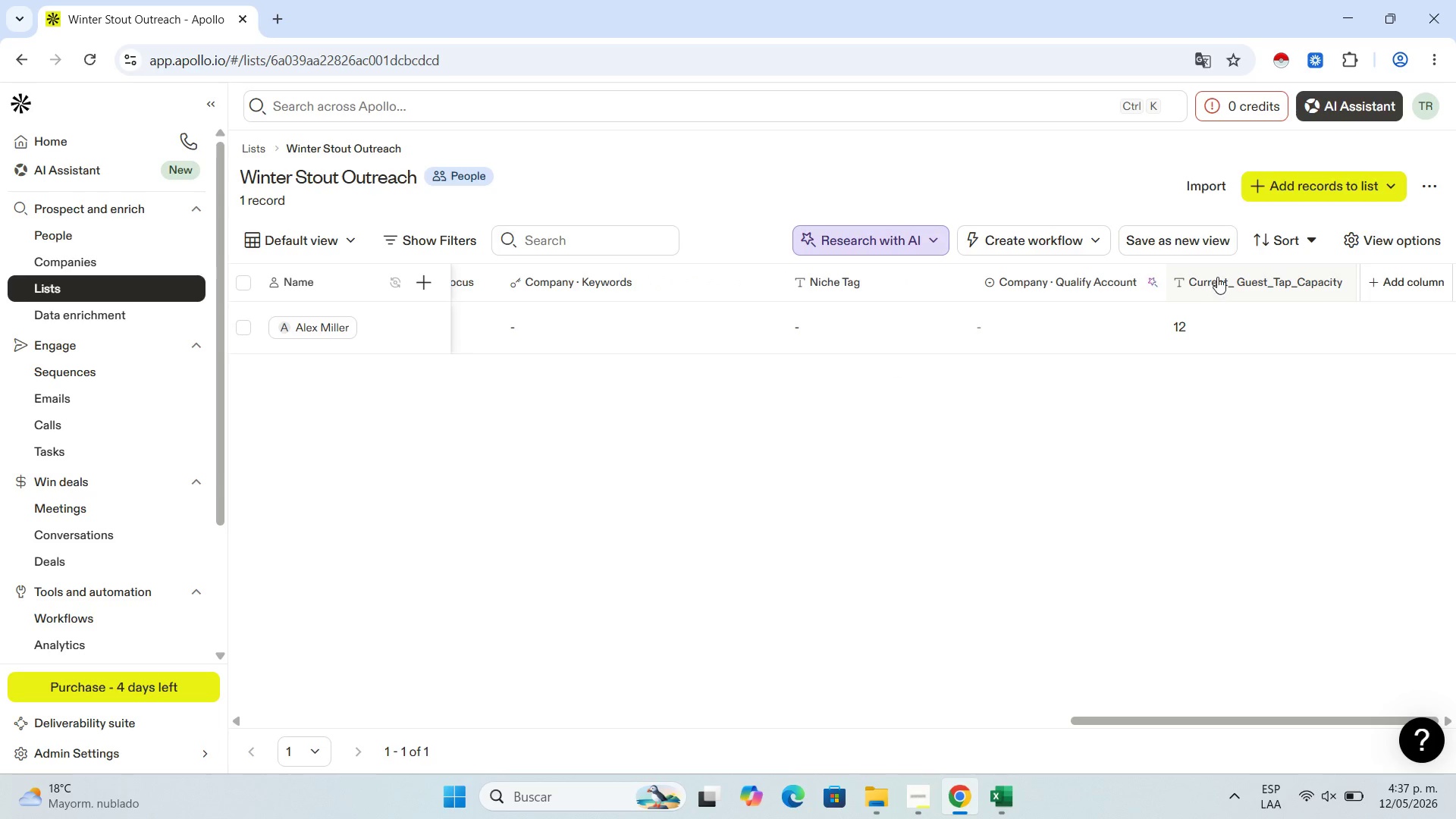 
left_click([1217, 277])
 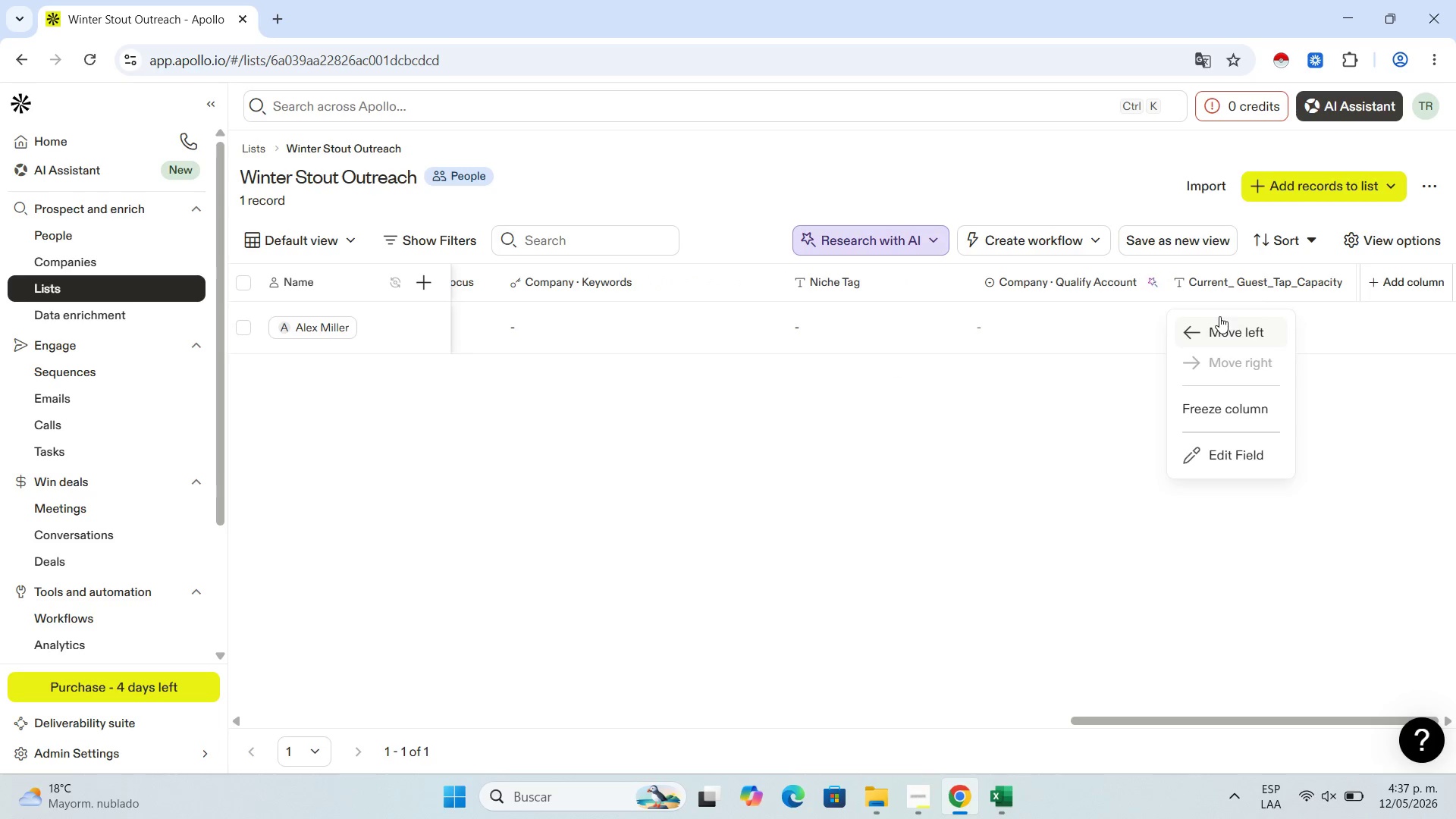 
left_click([1219, 316])
 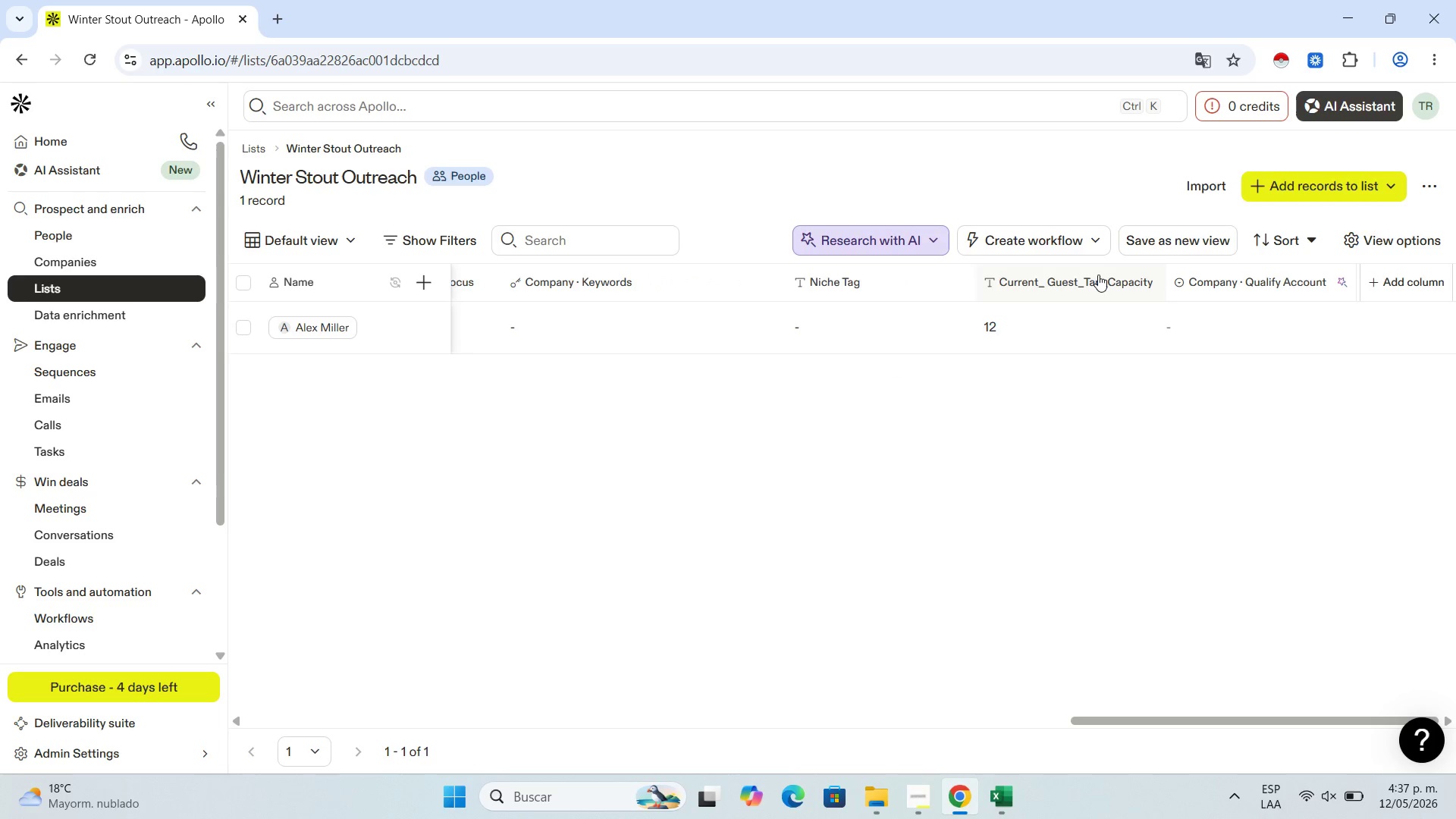 
left_click([1098, 275])
 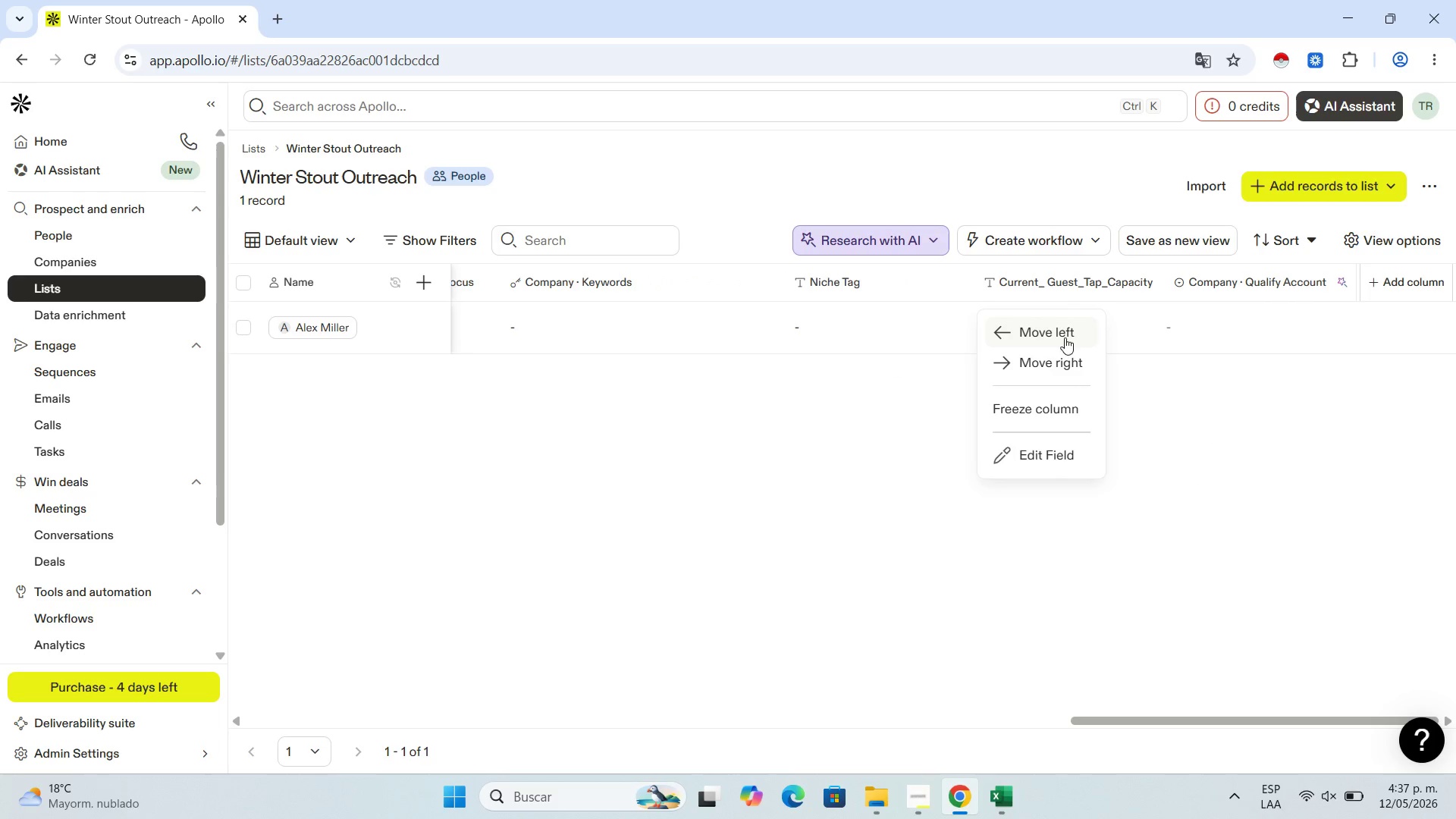 
left_click([1058, 334])
 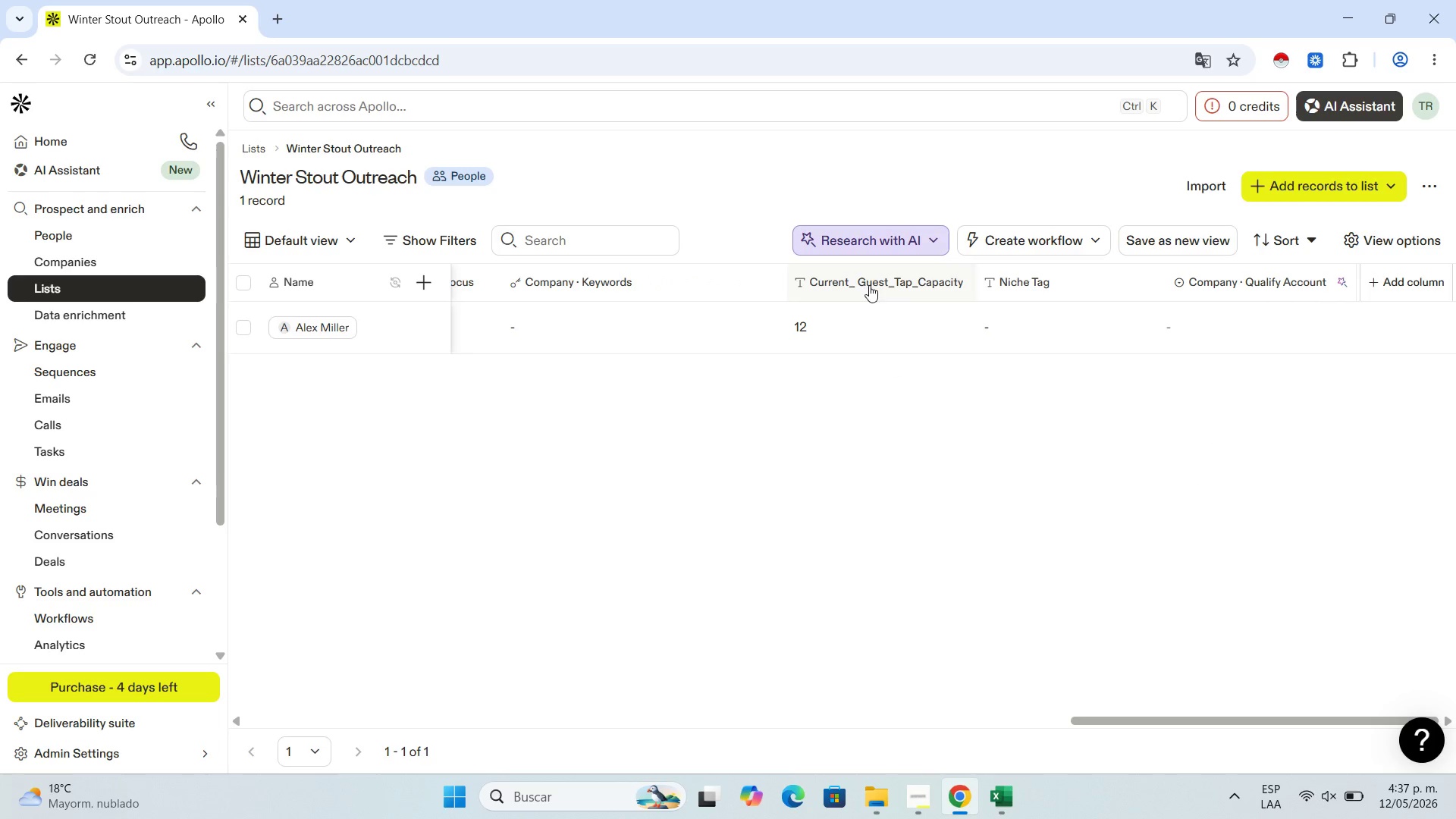 
left_click([866, 276])
 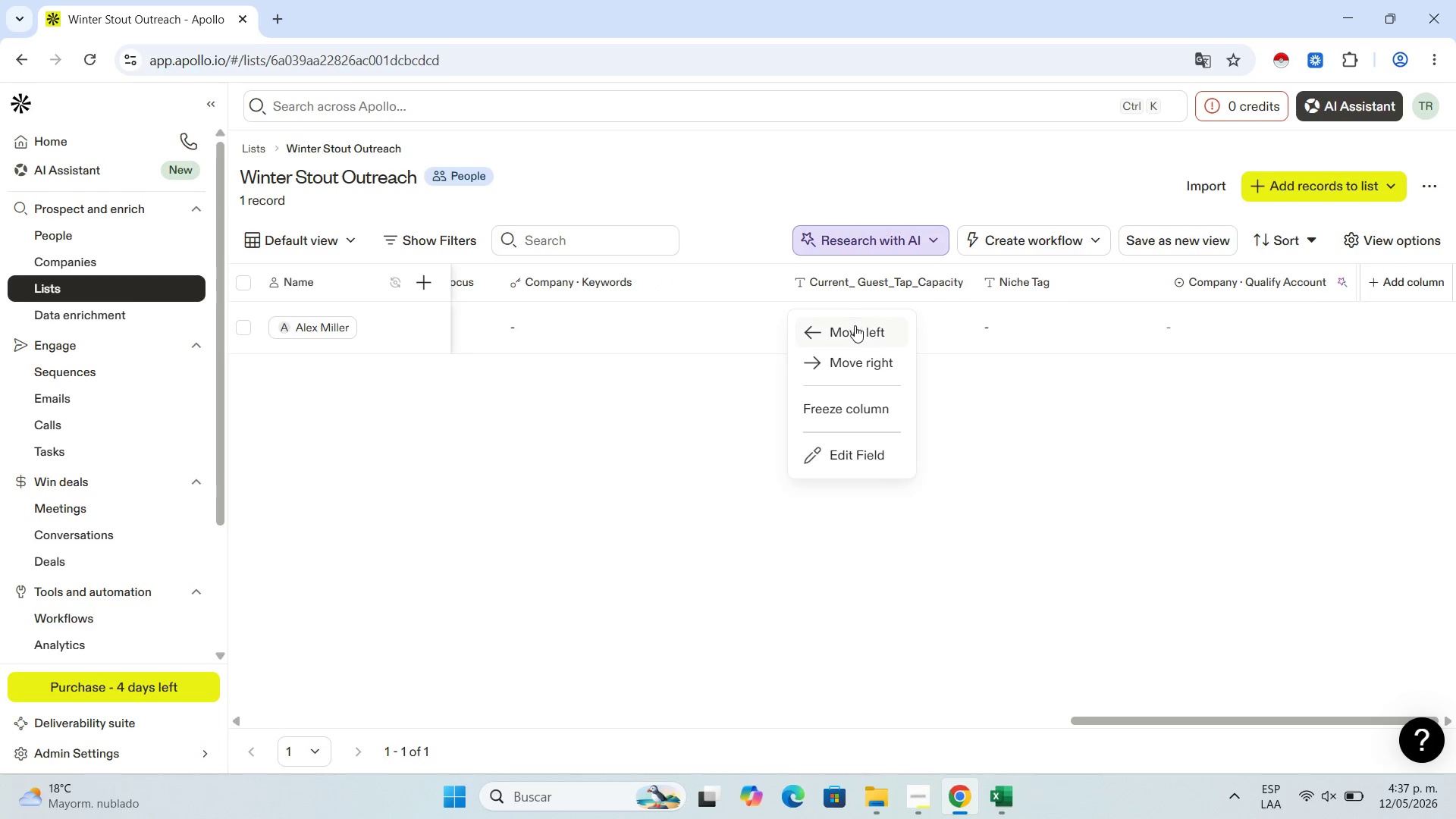 
left_click([855, 325])
 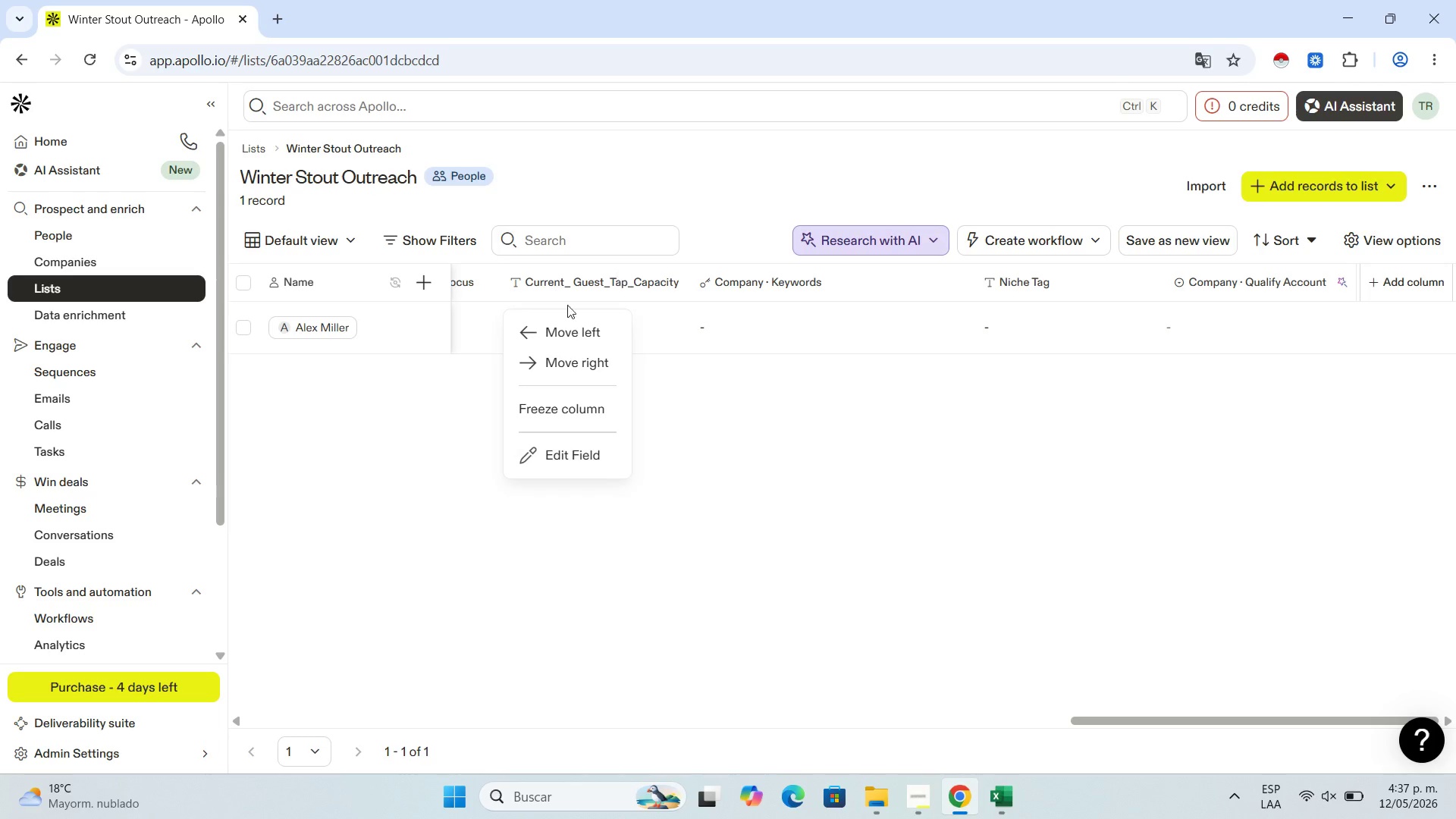 
left_click([538, 334])
 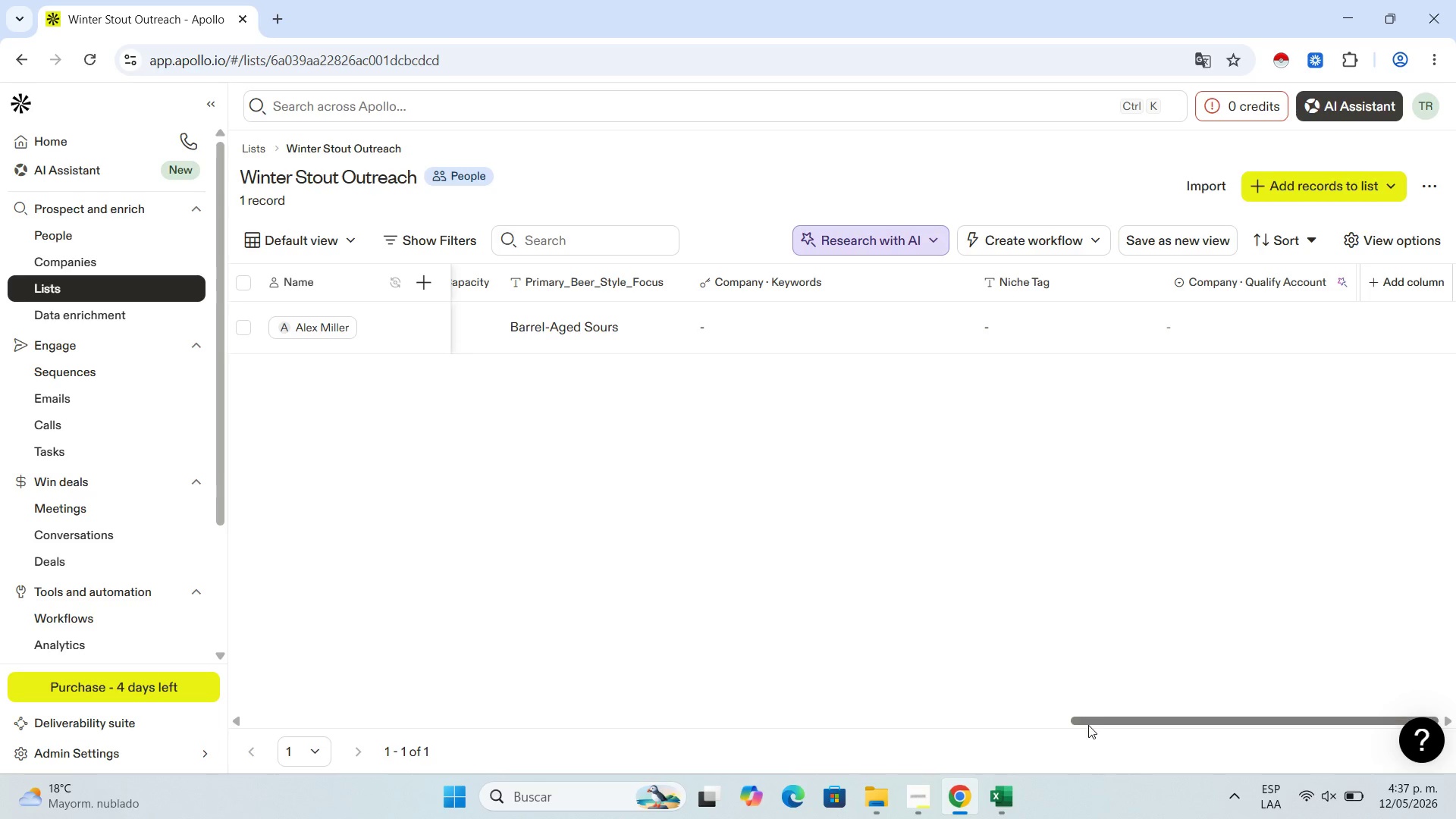 
left_click_drag(start_coordinate=[1088, 724], to_coordinate=[900, 739])
 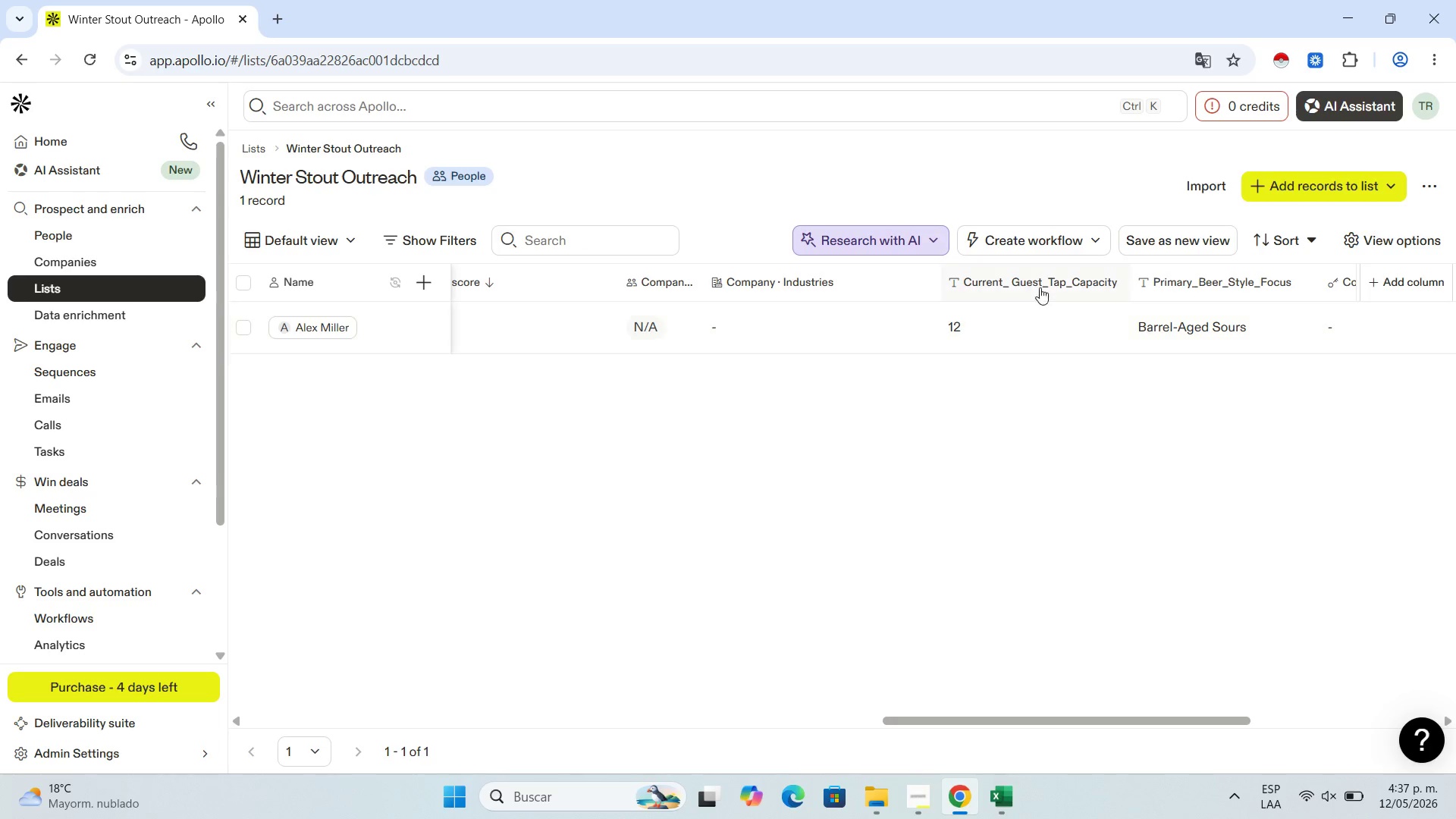 
left_click([1019, 270])
 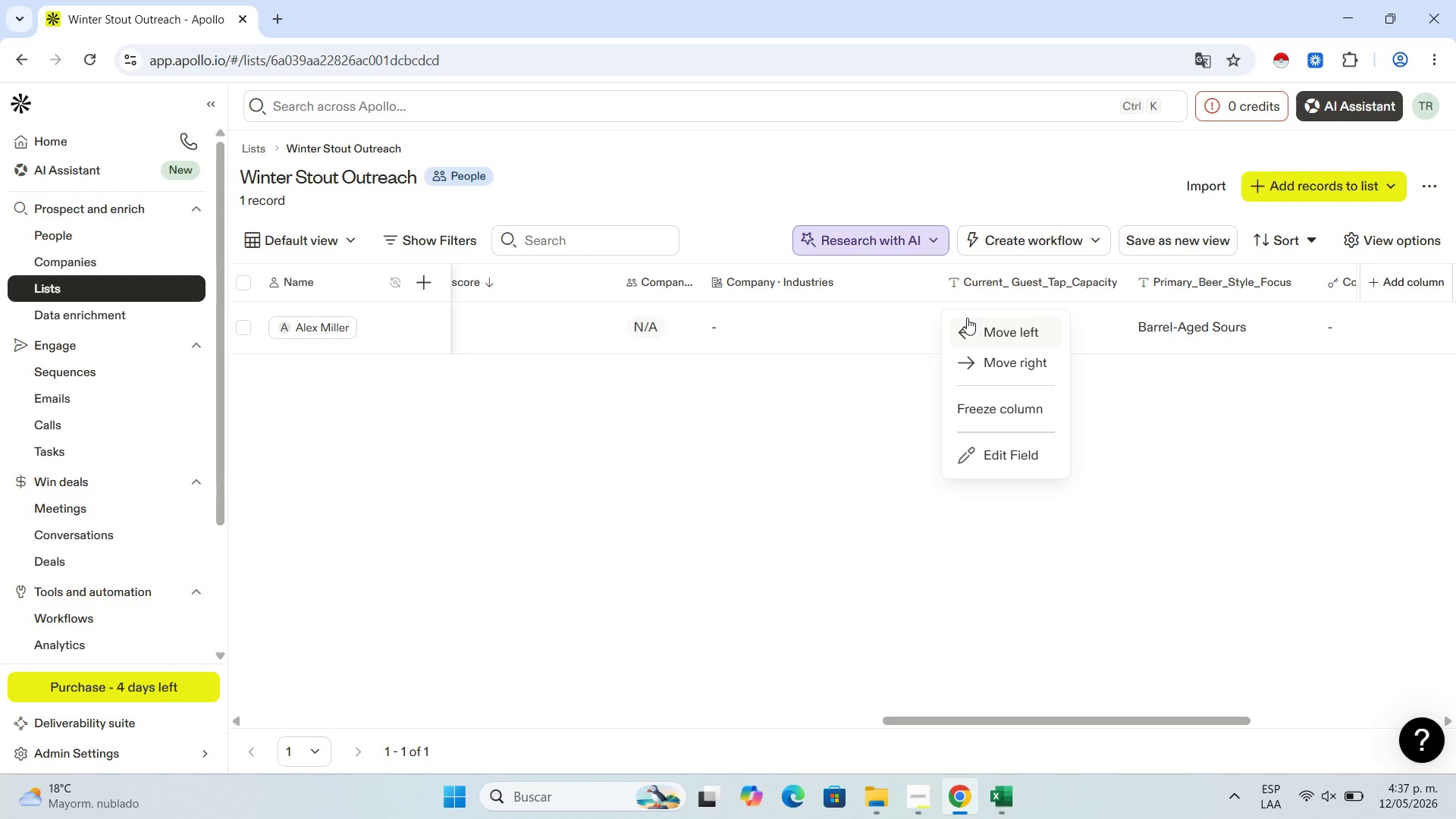 
left_click([971, 319])
 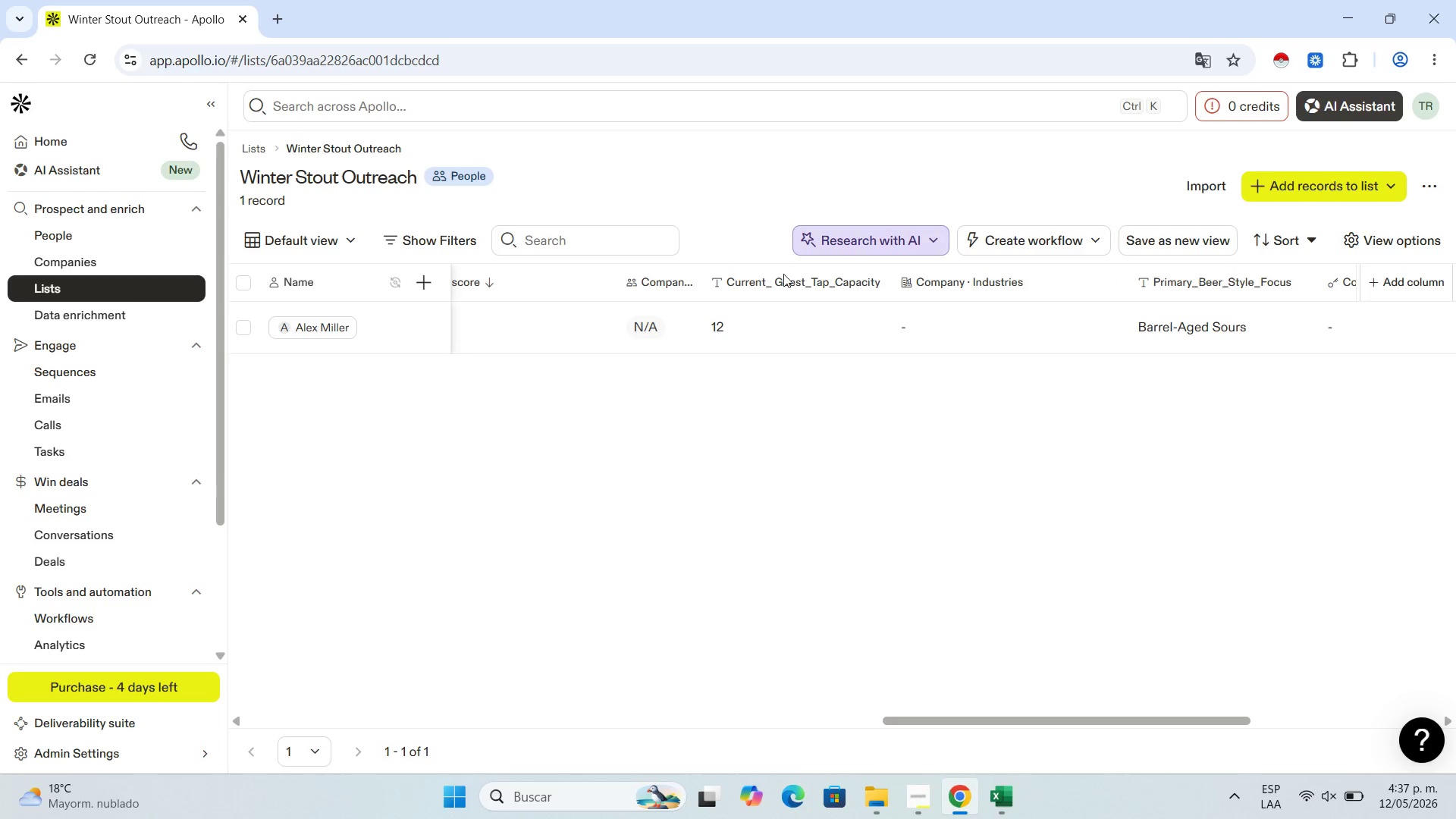 
left_click([787, 280])
 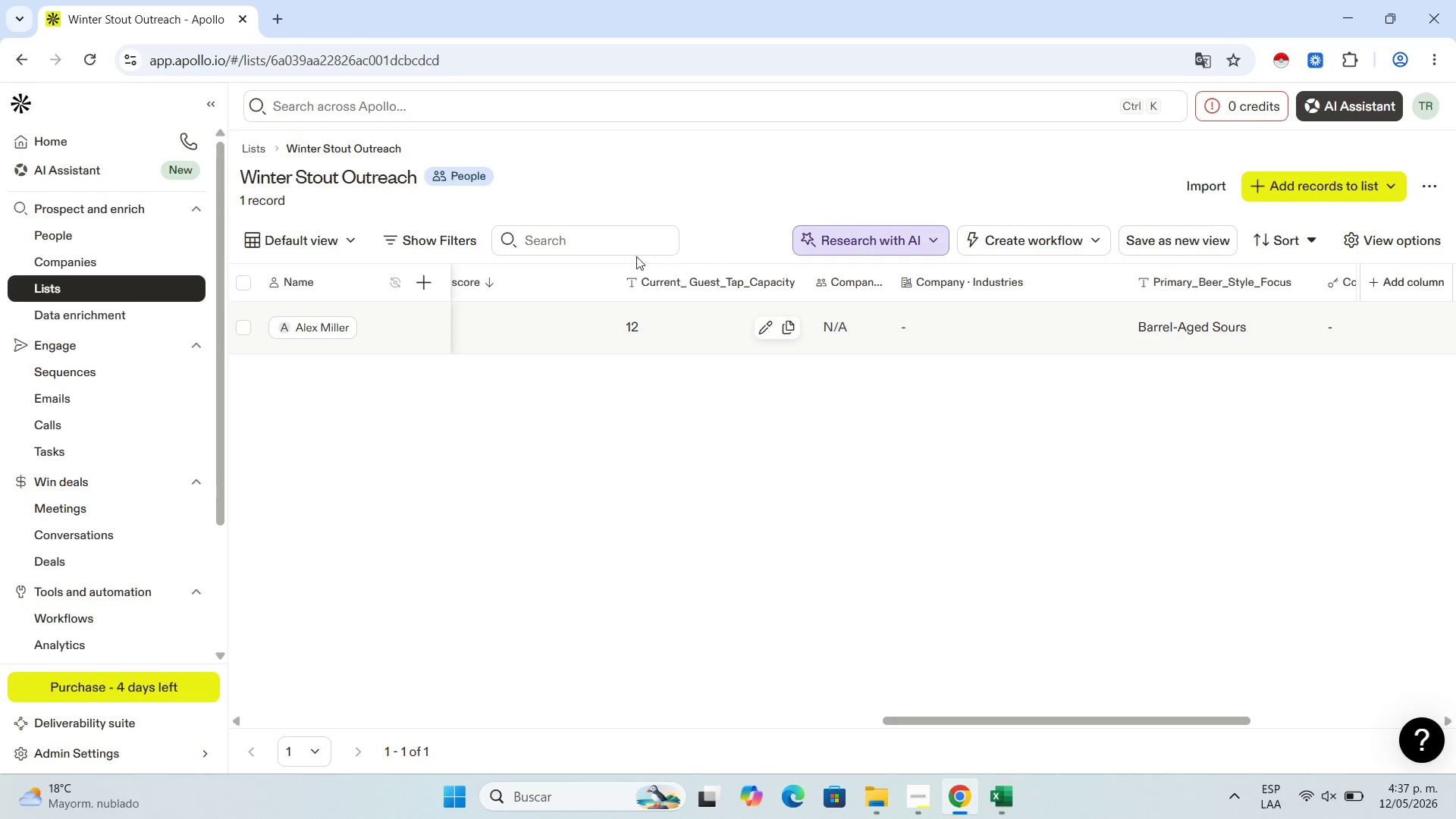 
left_click([666, 283])
 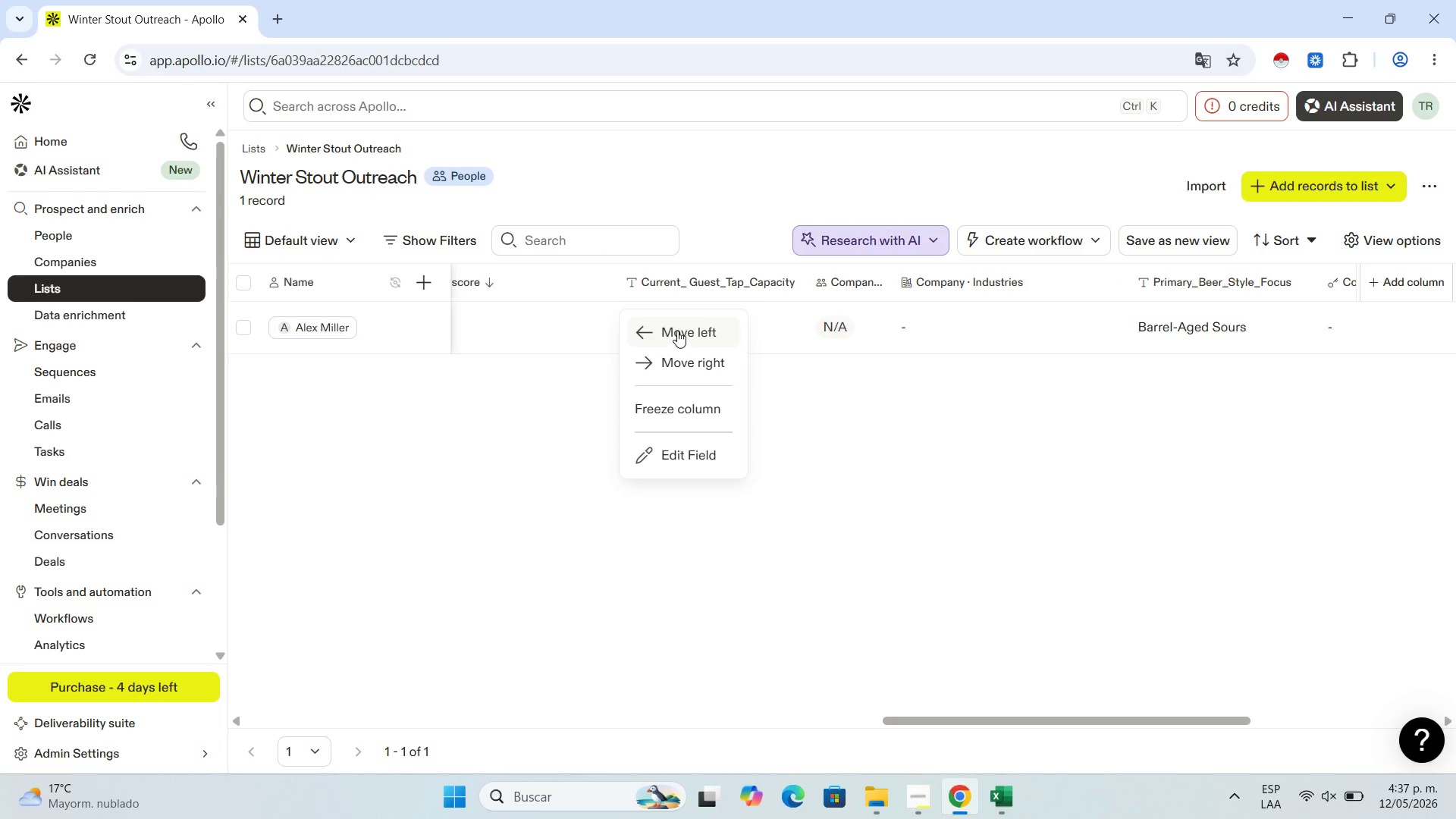 
left_click([676, 327])
 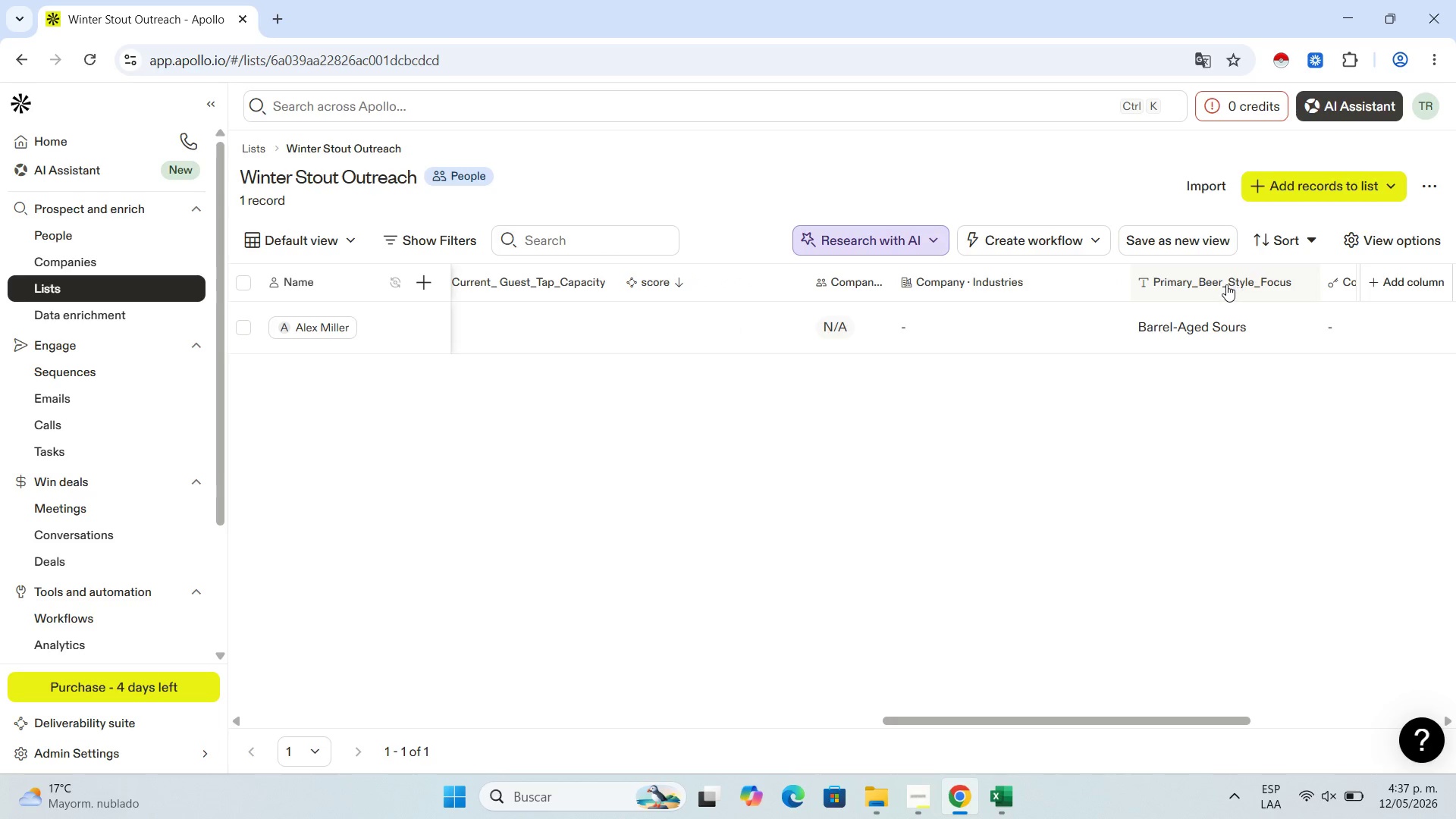 
left_click([1226, 284])
 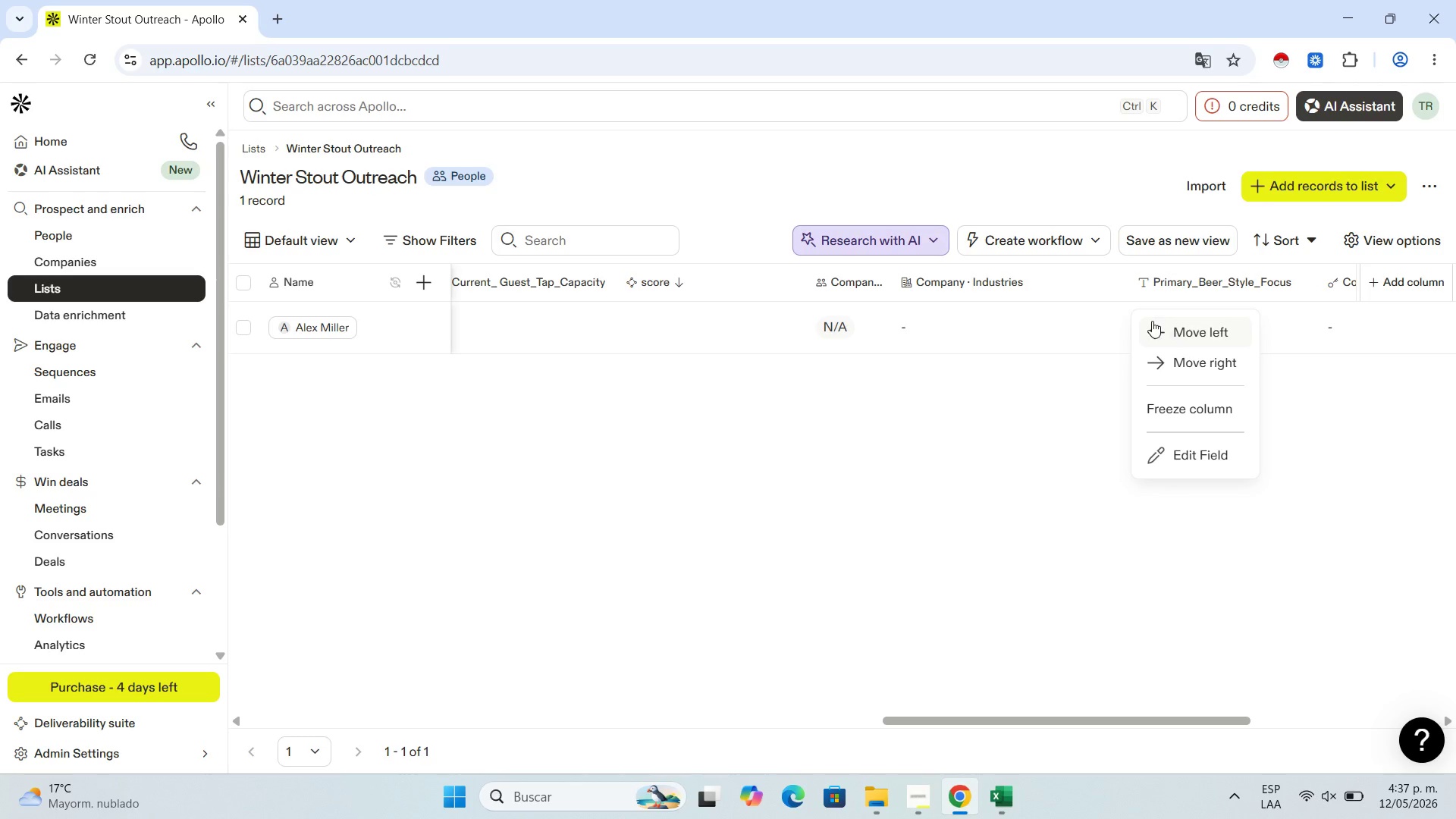 
left_click([1152, 321])
 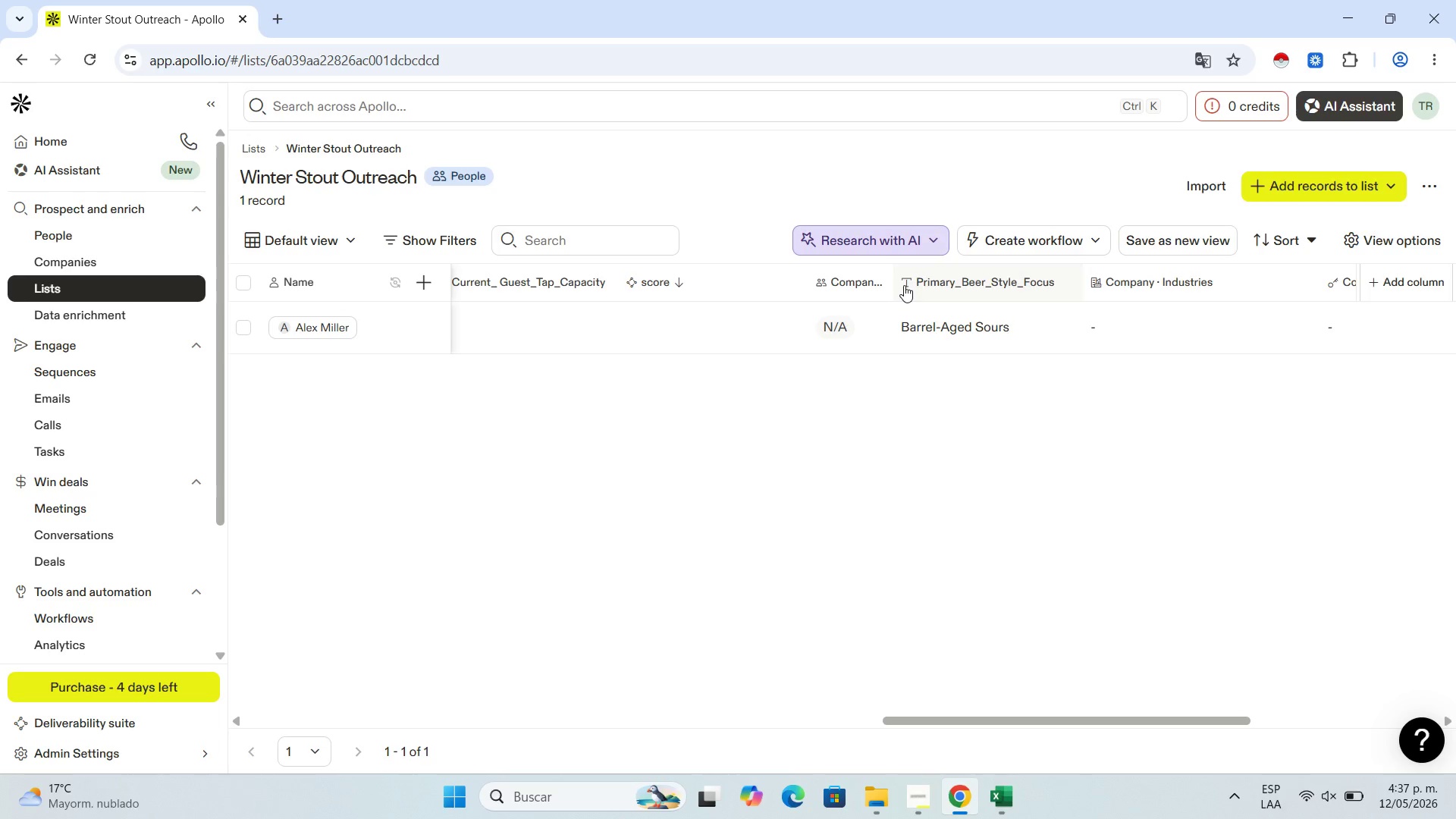 
left_click([904, 285])
 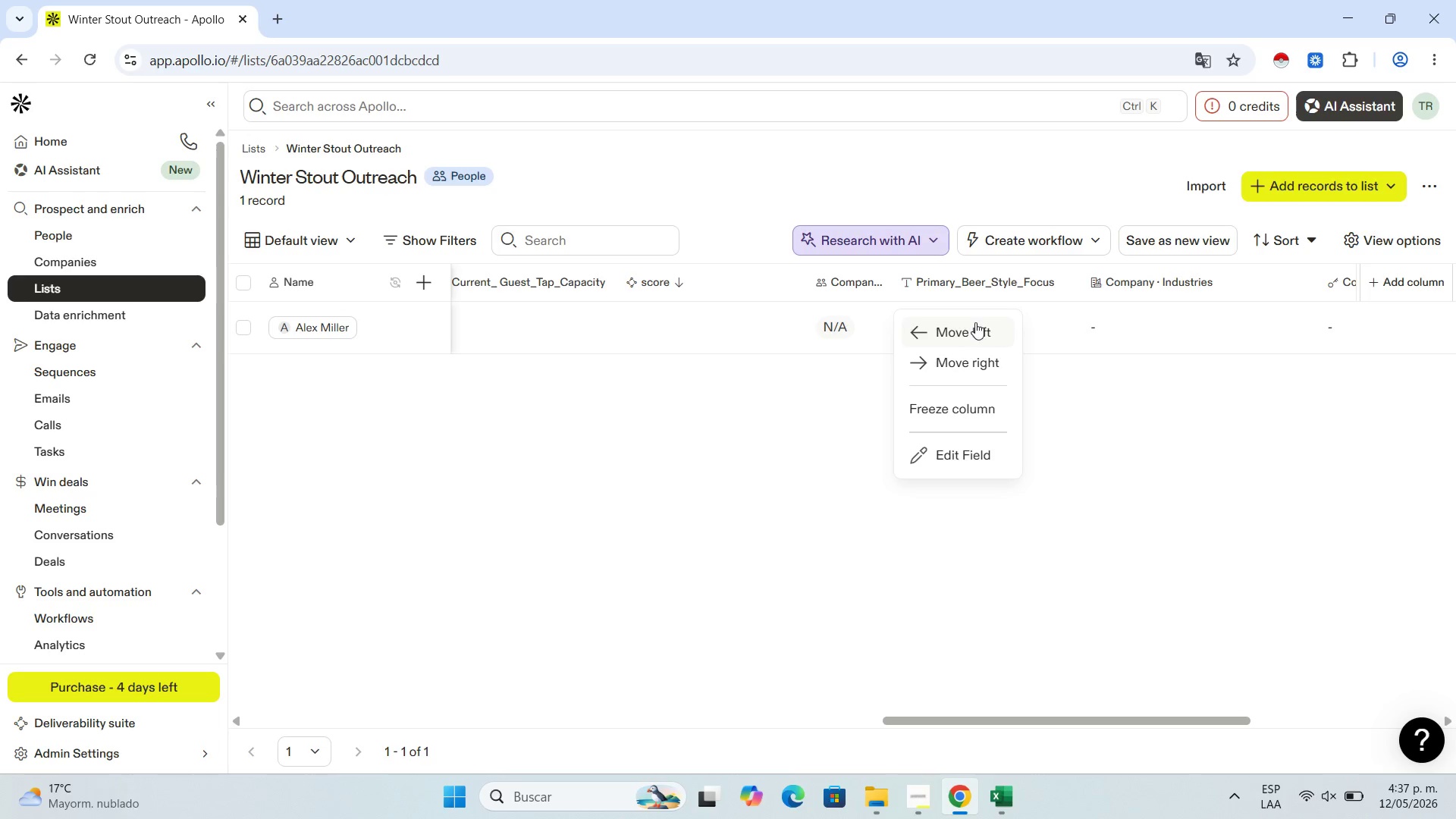 
left_click([966, 322])
 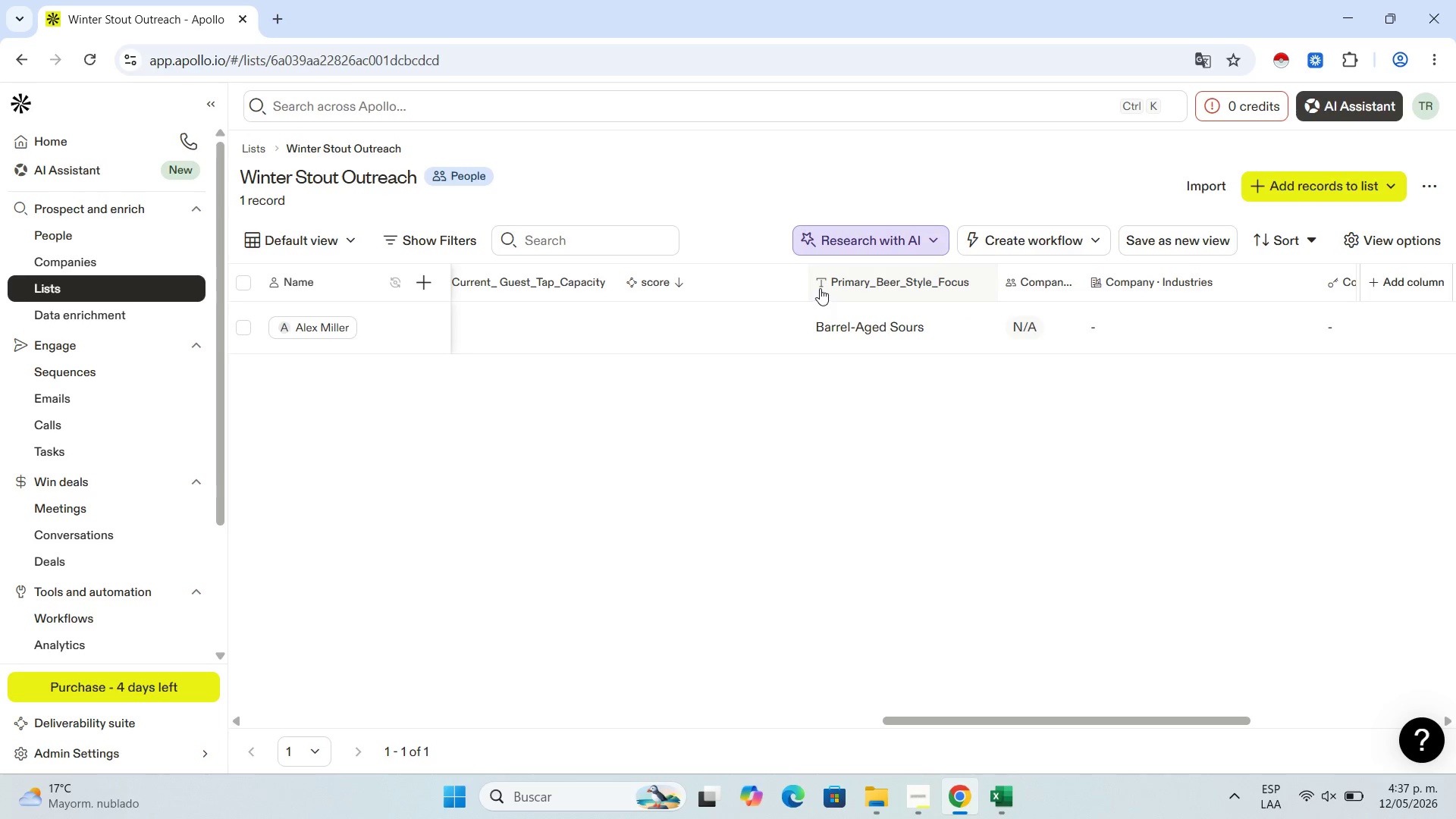 
left_click([827, 288])
 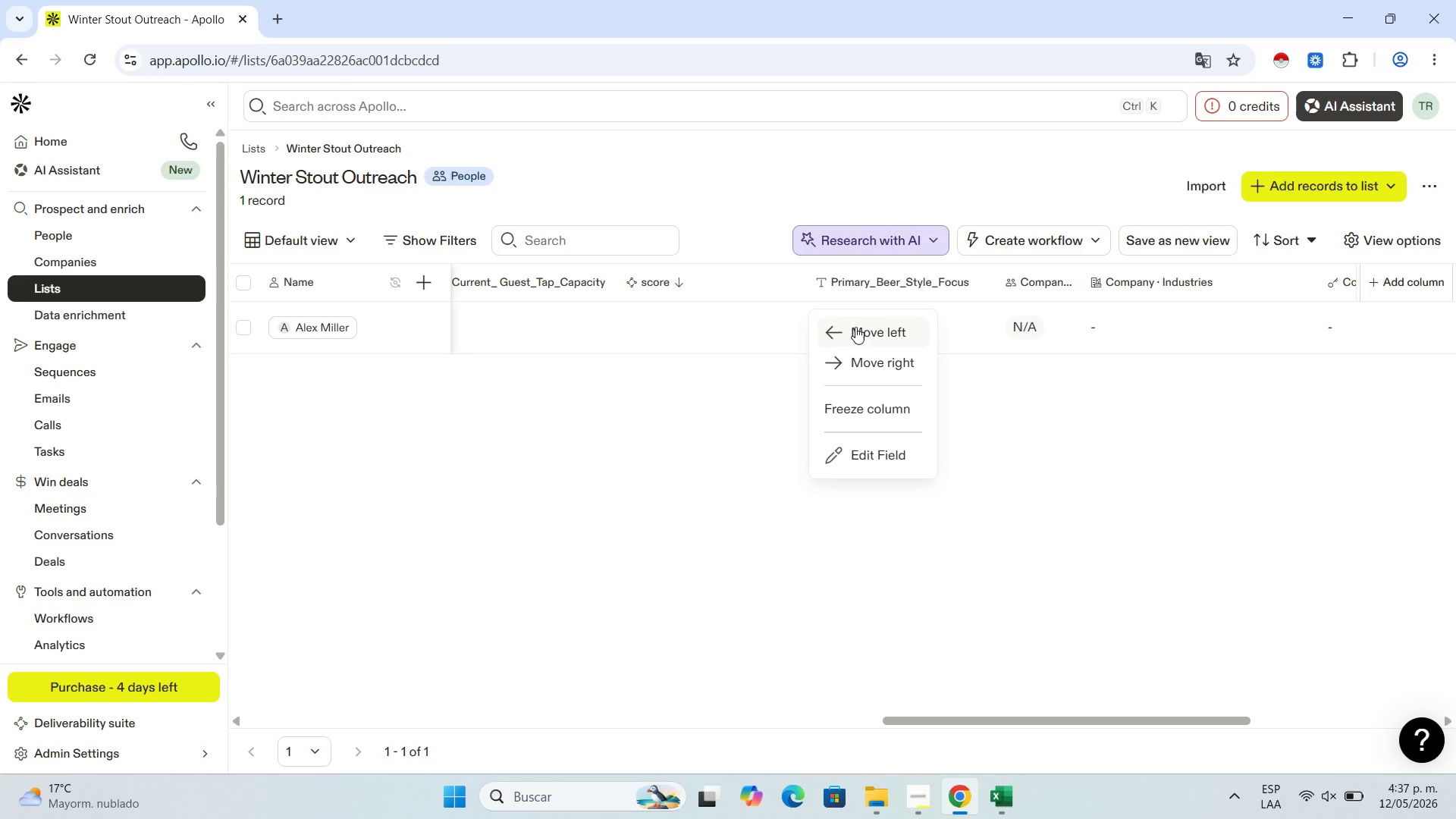 
left_click([855, 336])
 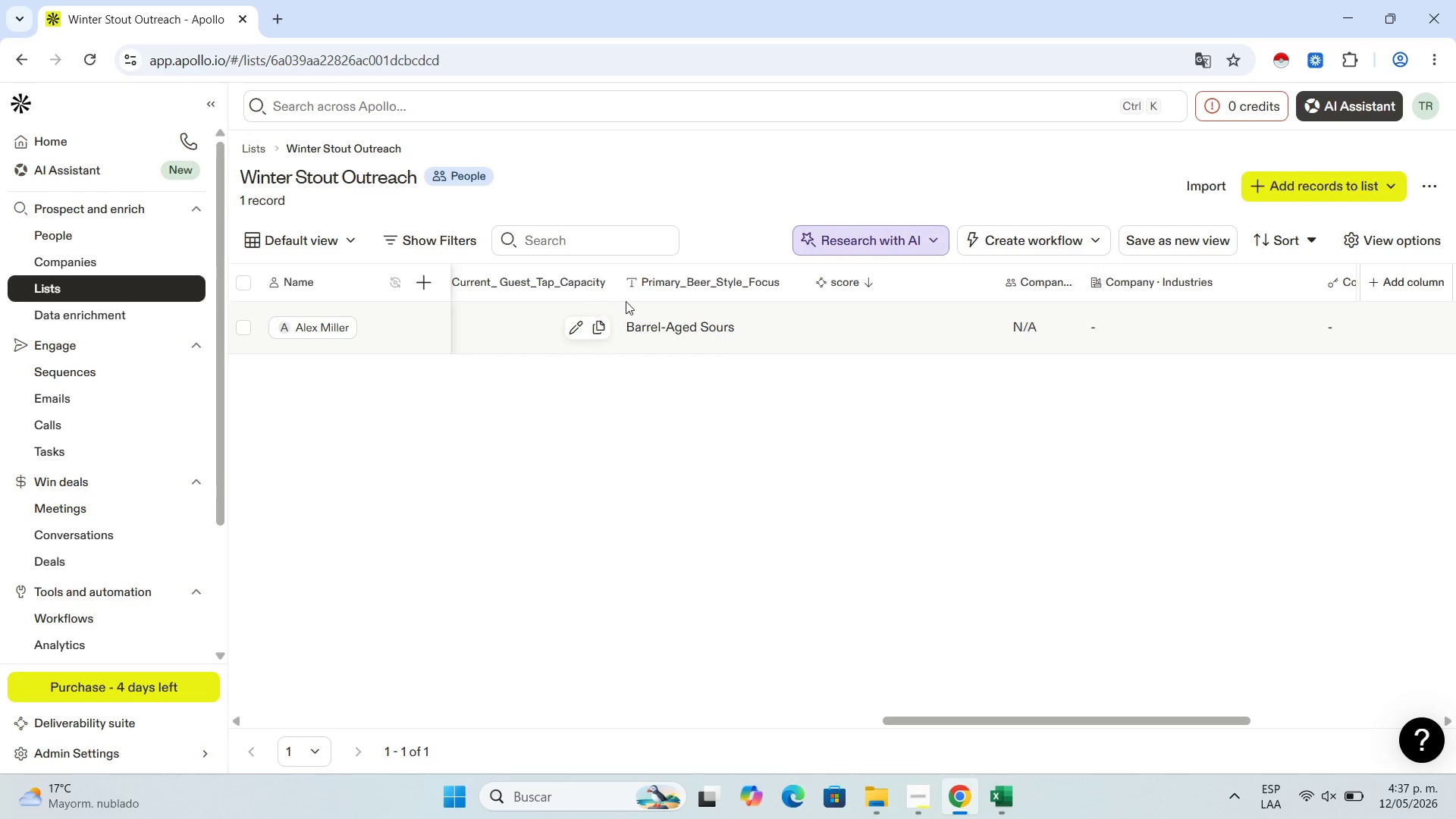 
left_click([676, 278])
 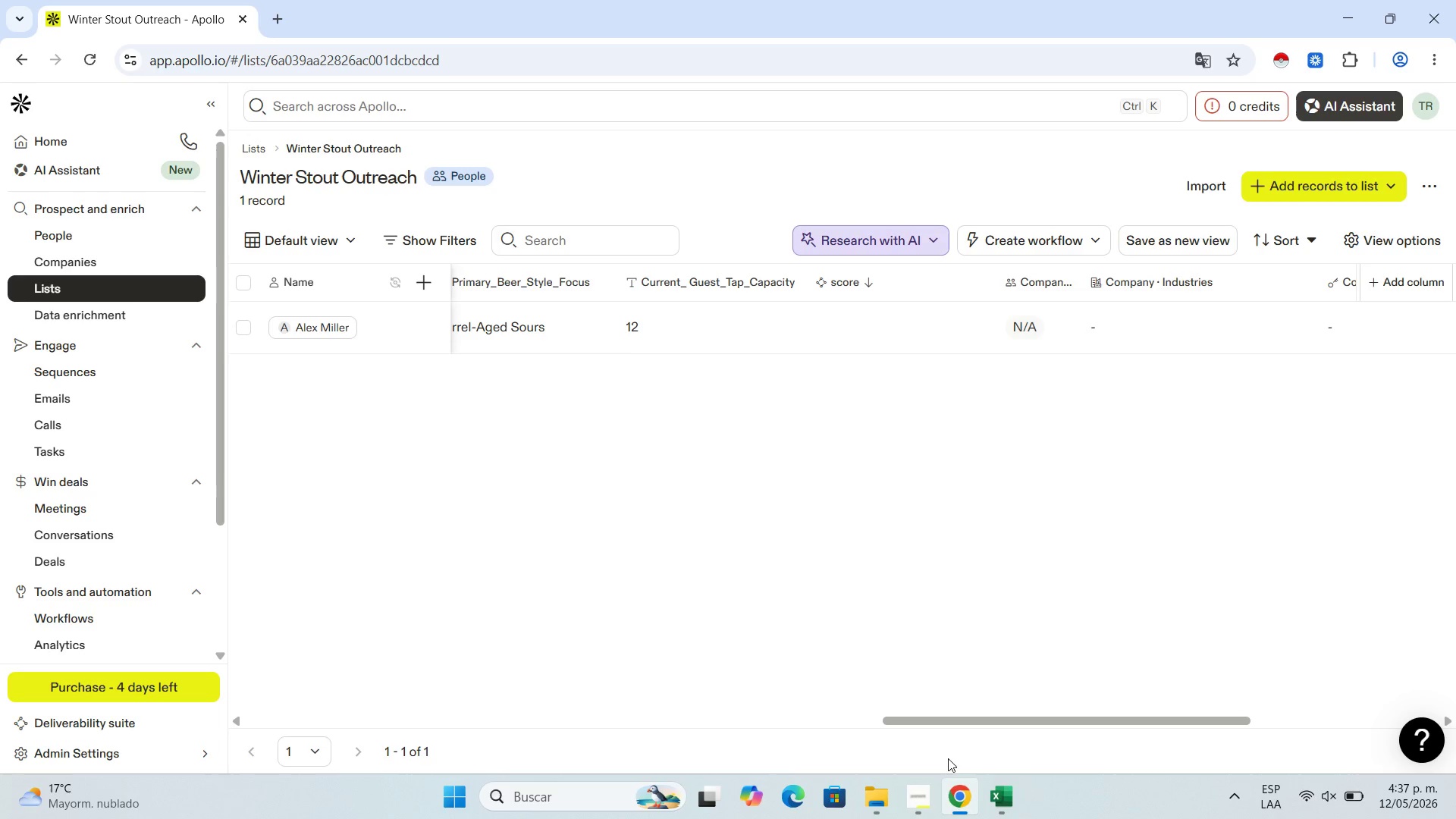 
left_click_drag(start_coordinate=[945, 719], to_coordinate=[741, 726])
 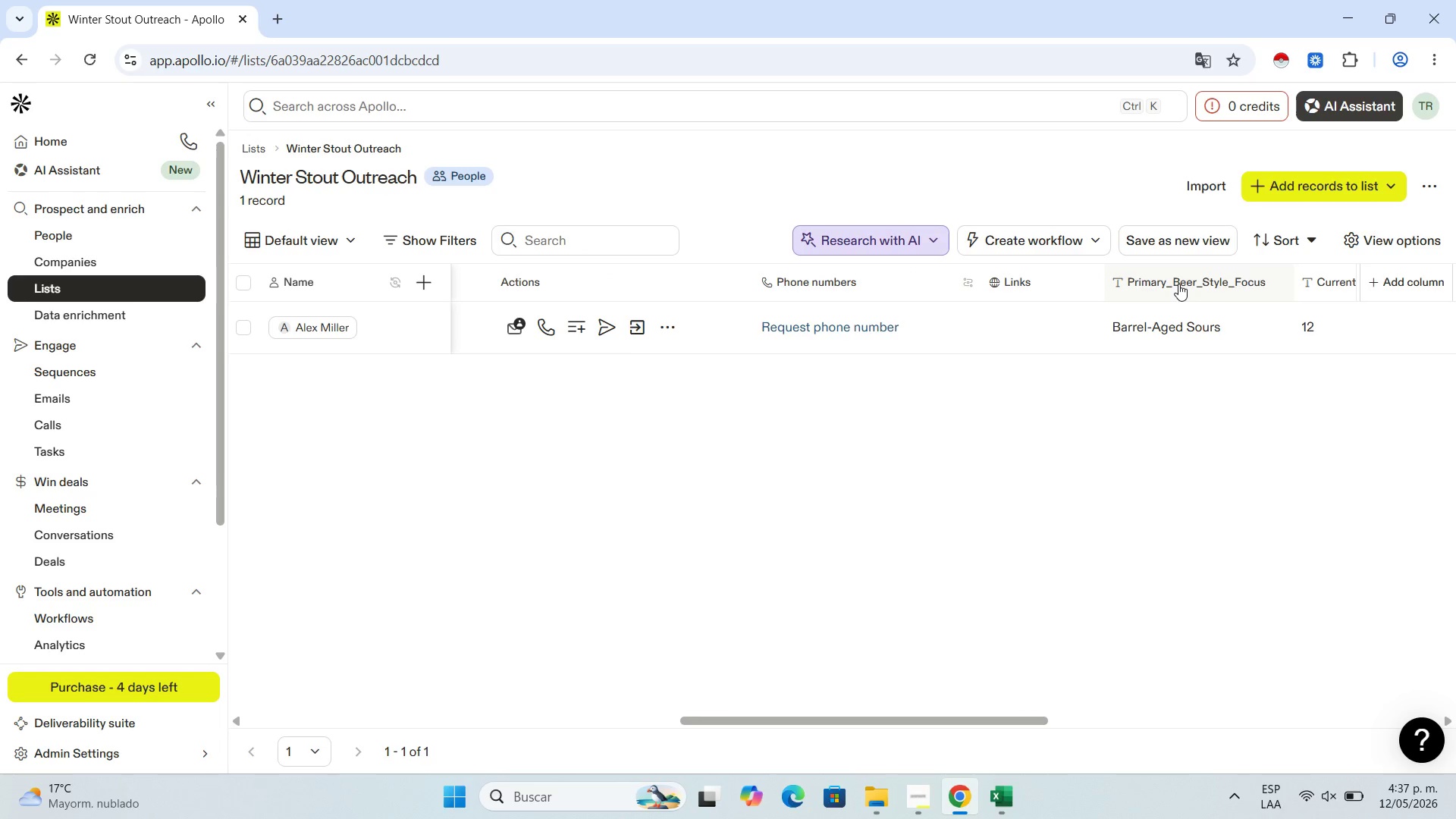 
left_click([1178, 284])
 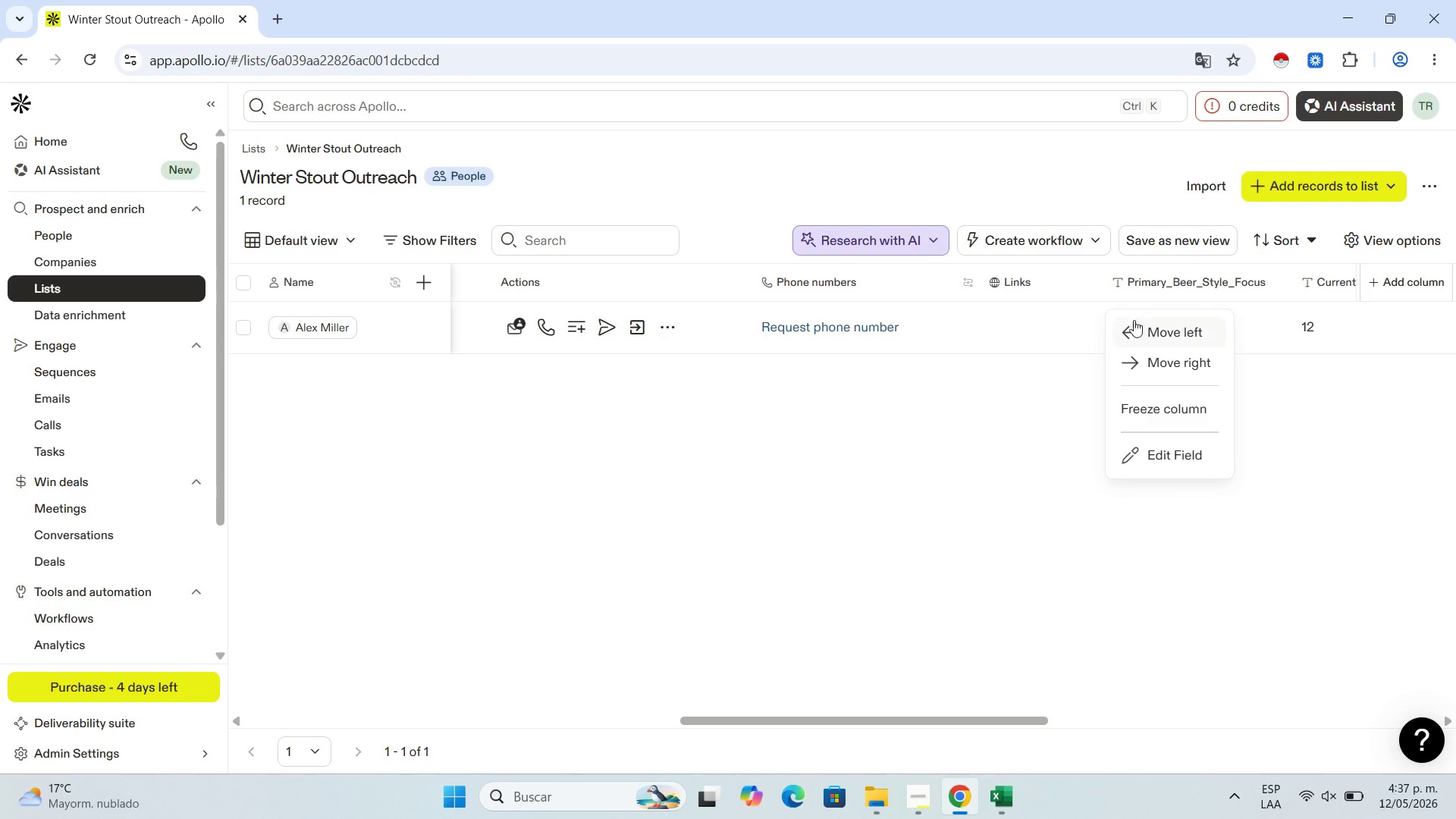 
double_click([1139, 330])
 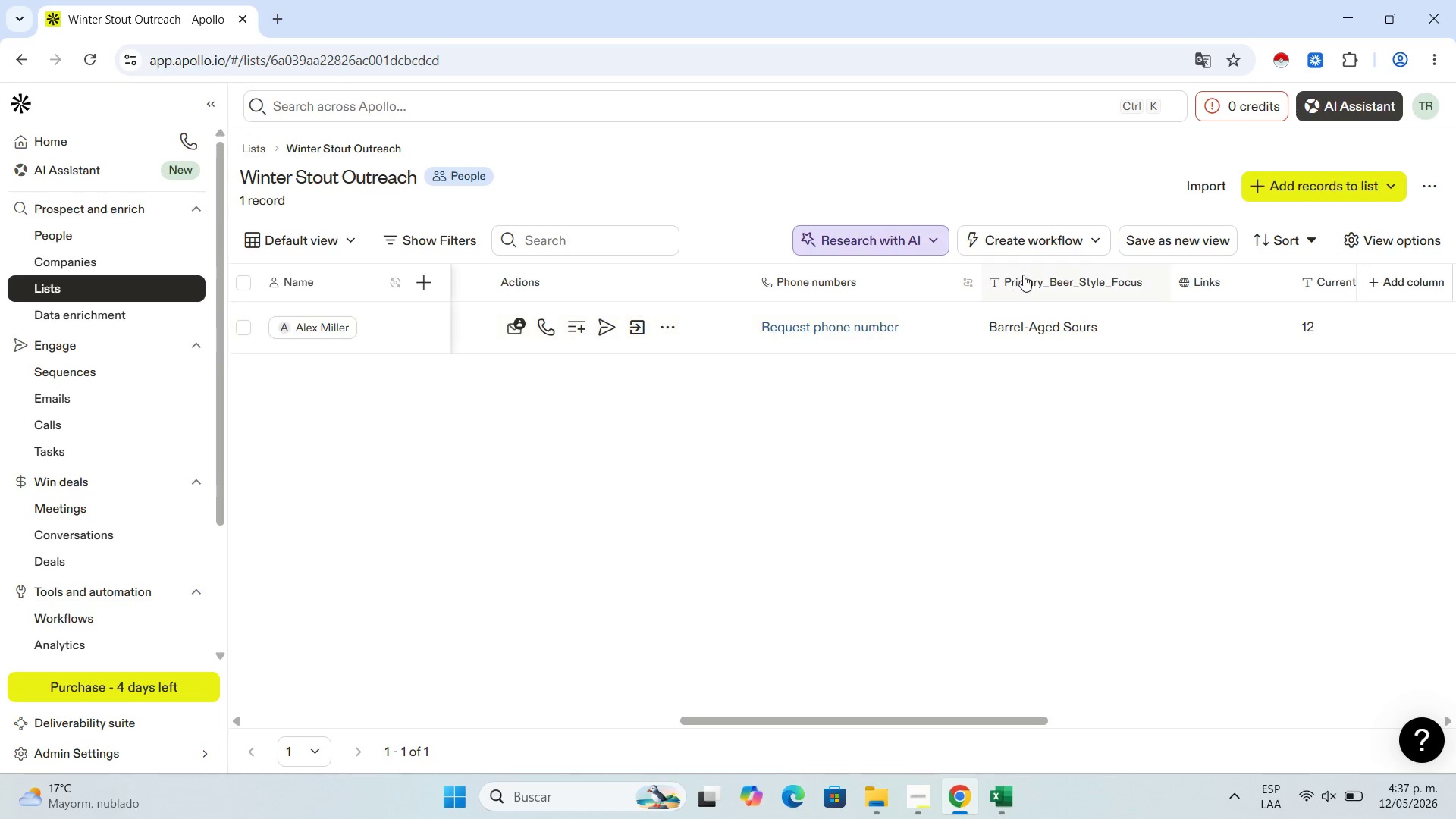 
left_click([1027, 270])
 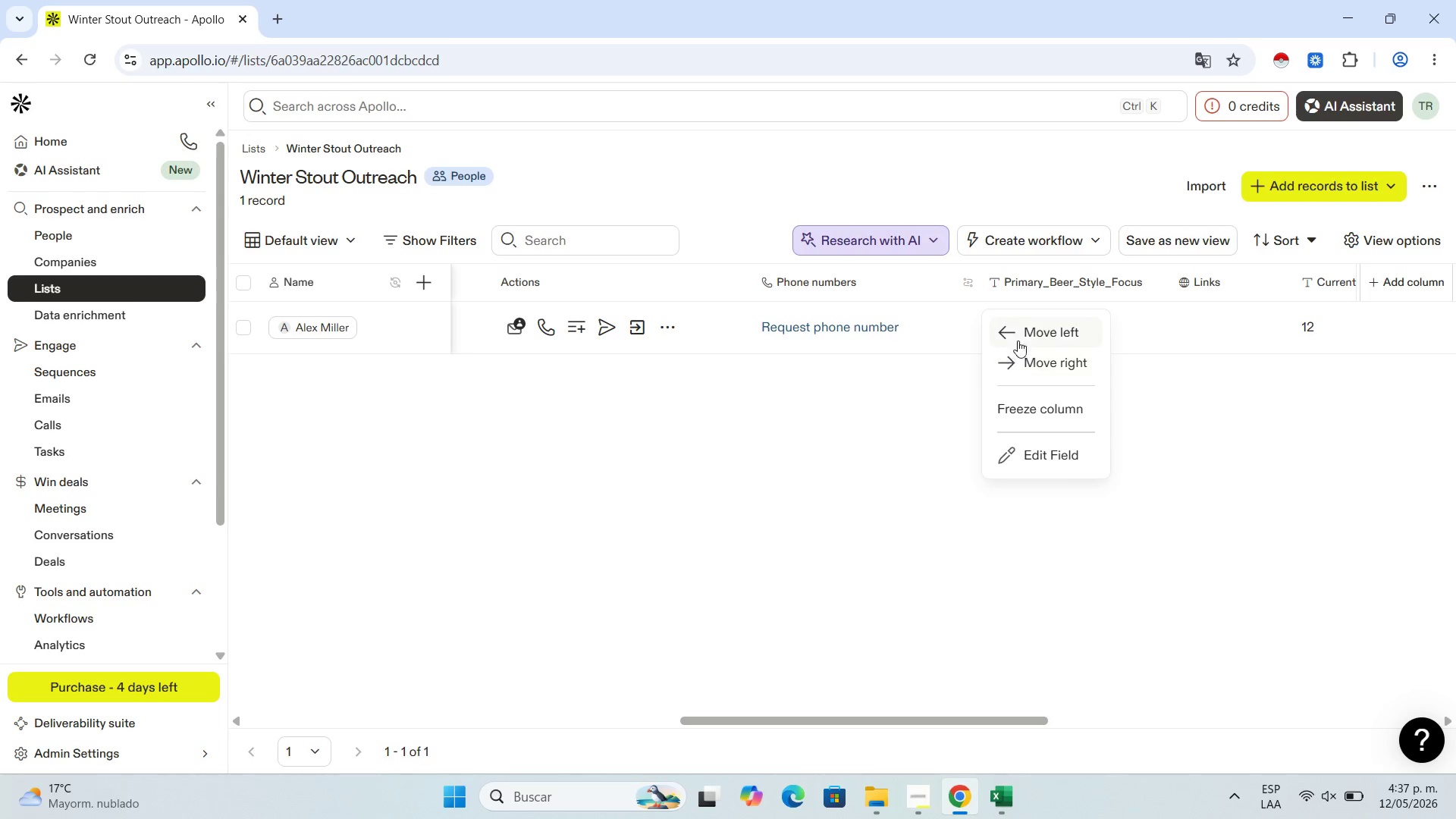 
left_click([1021, 328])
 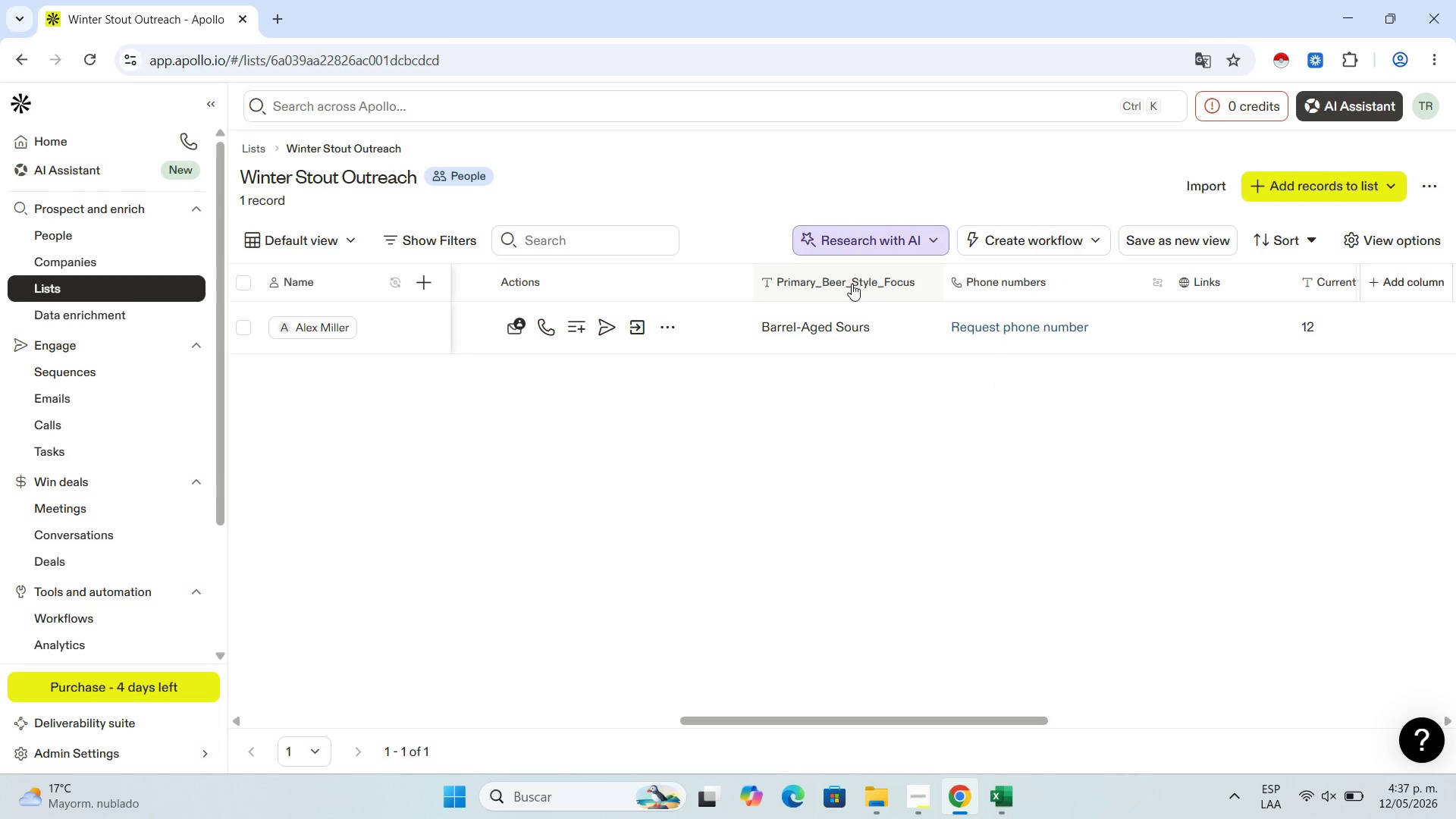 
left_click([852, 284])
 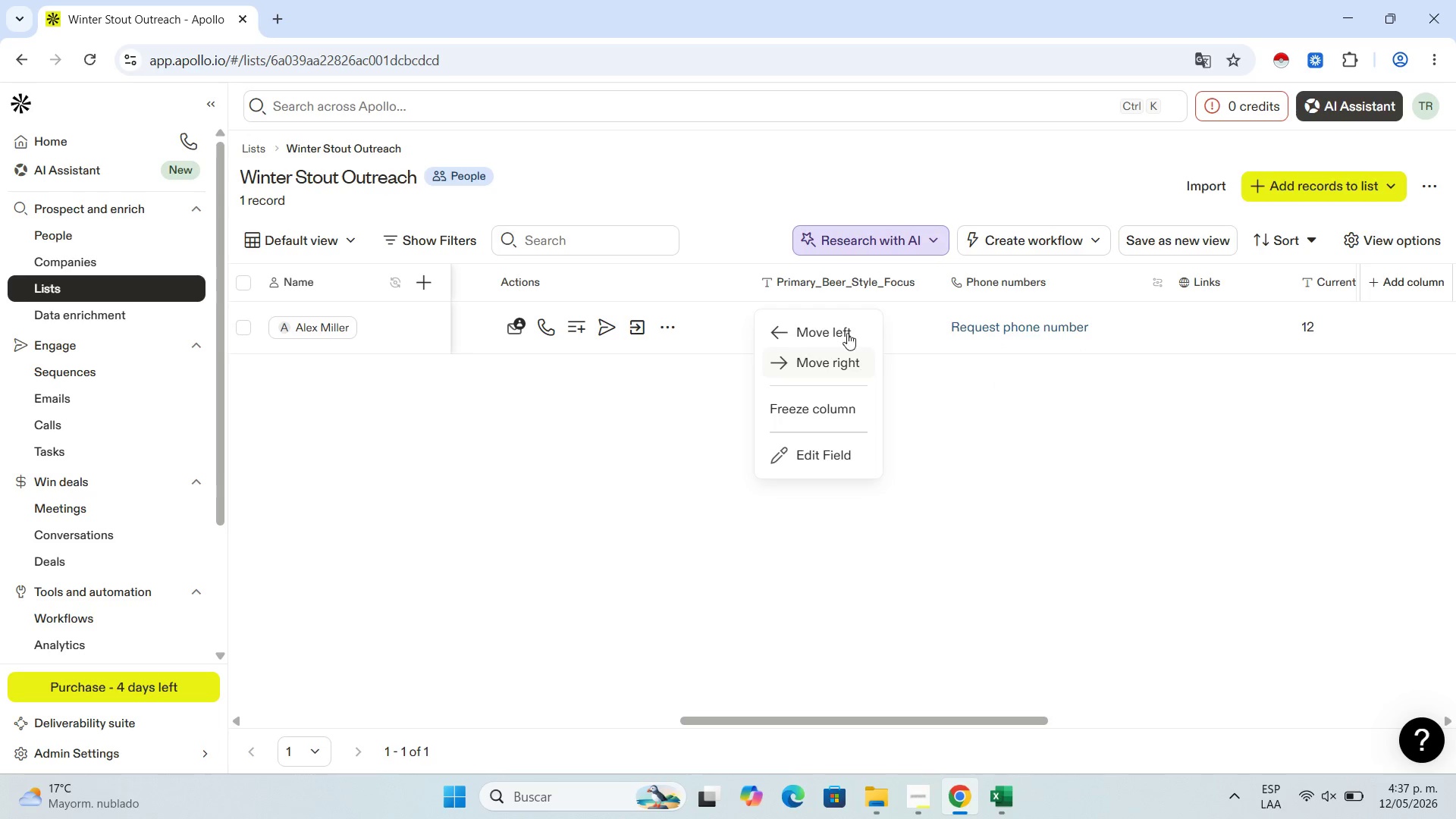 
left_click([843, 325])
 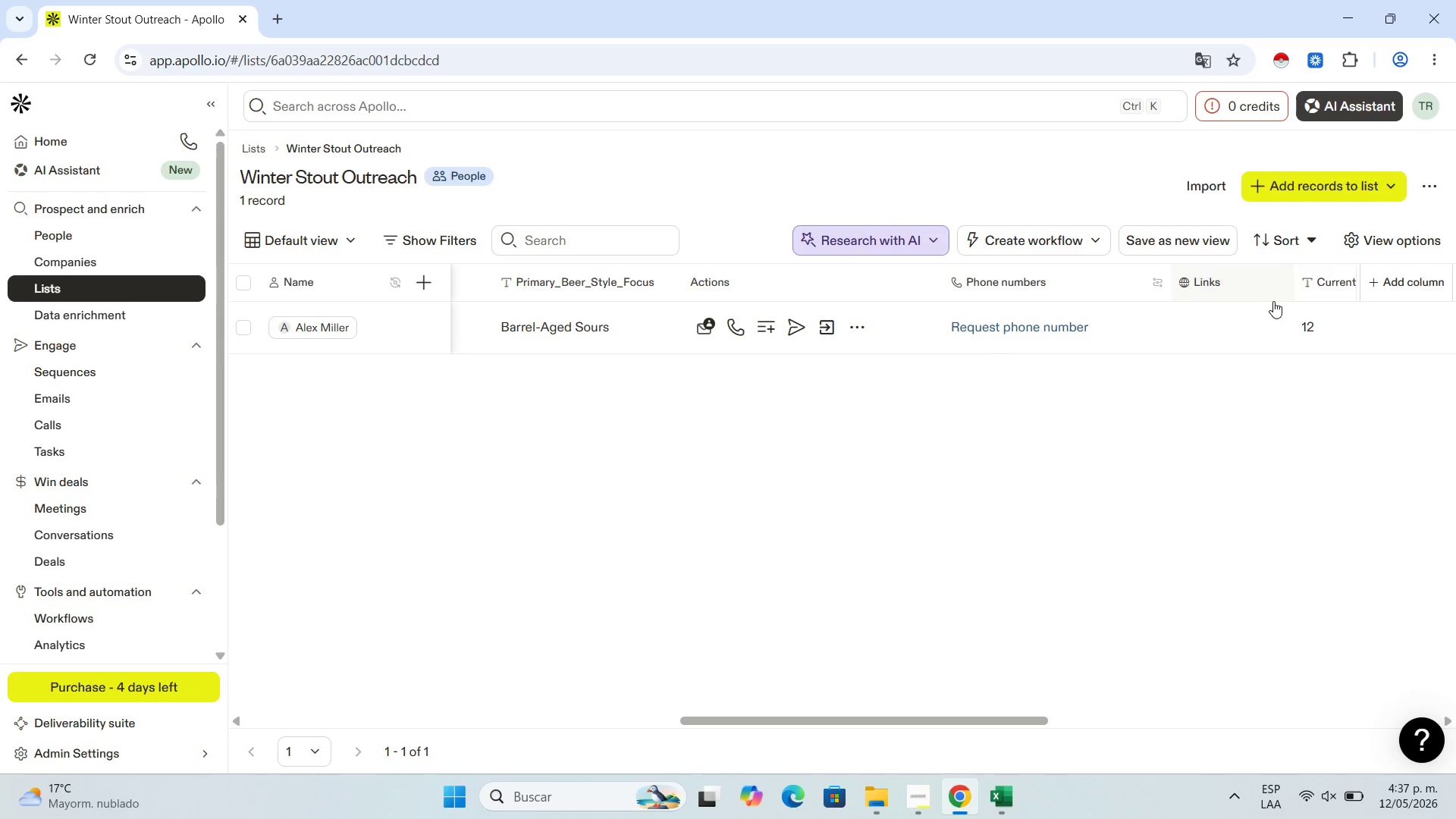 
left_click([1329, 285])
 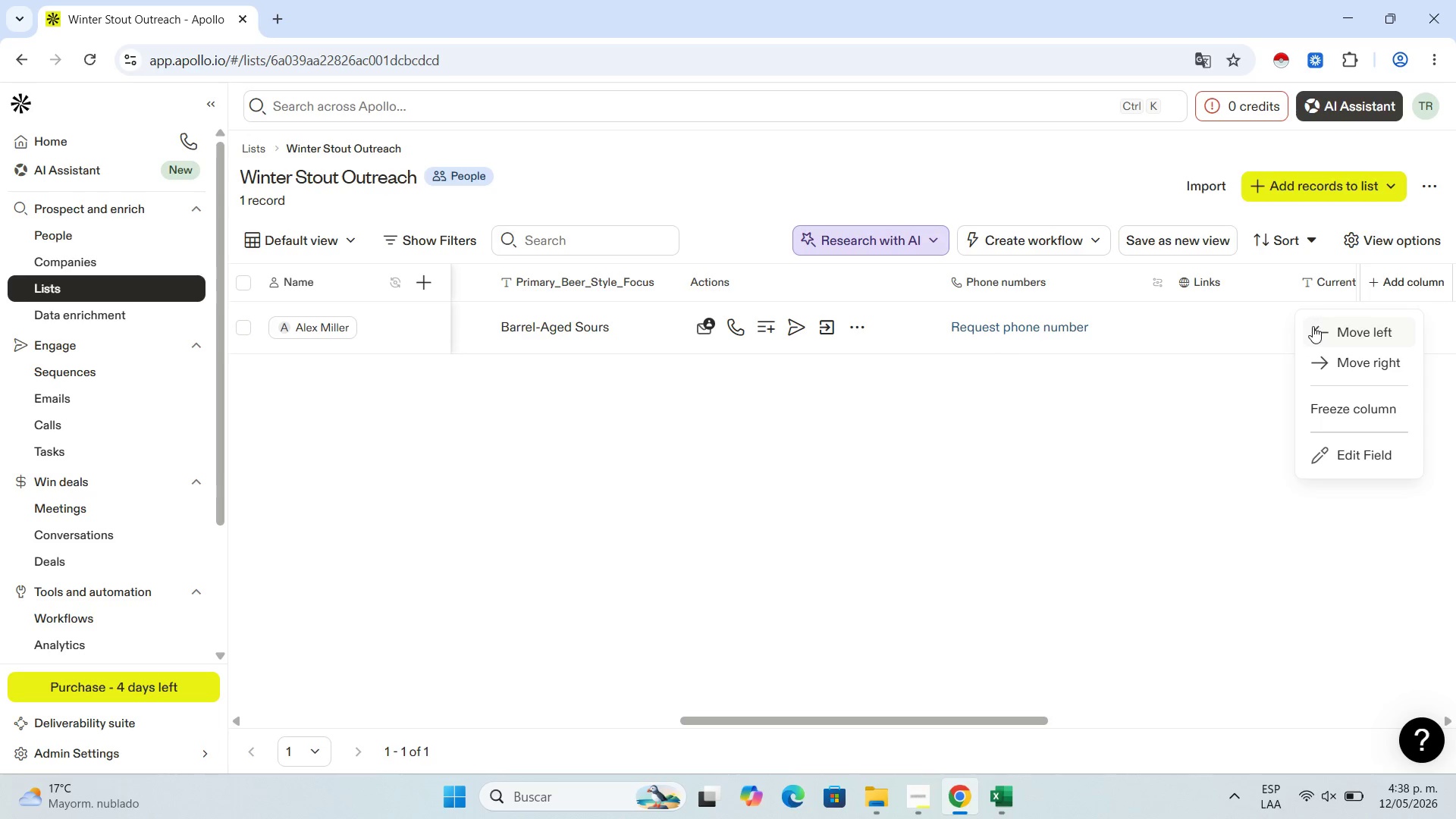 
left_click([1313, 326])
 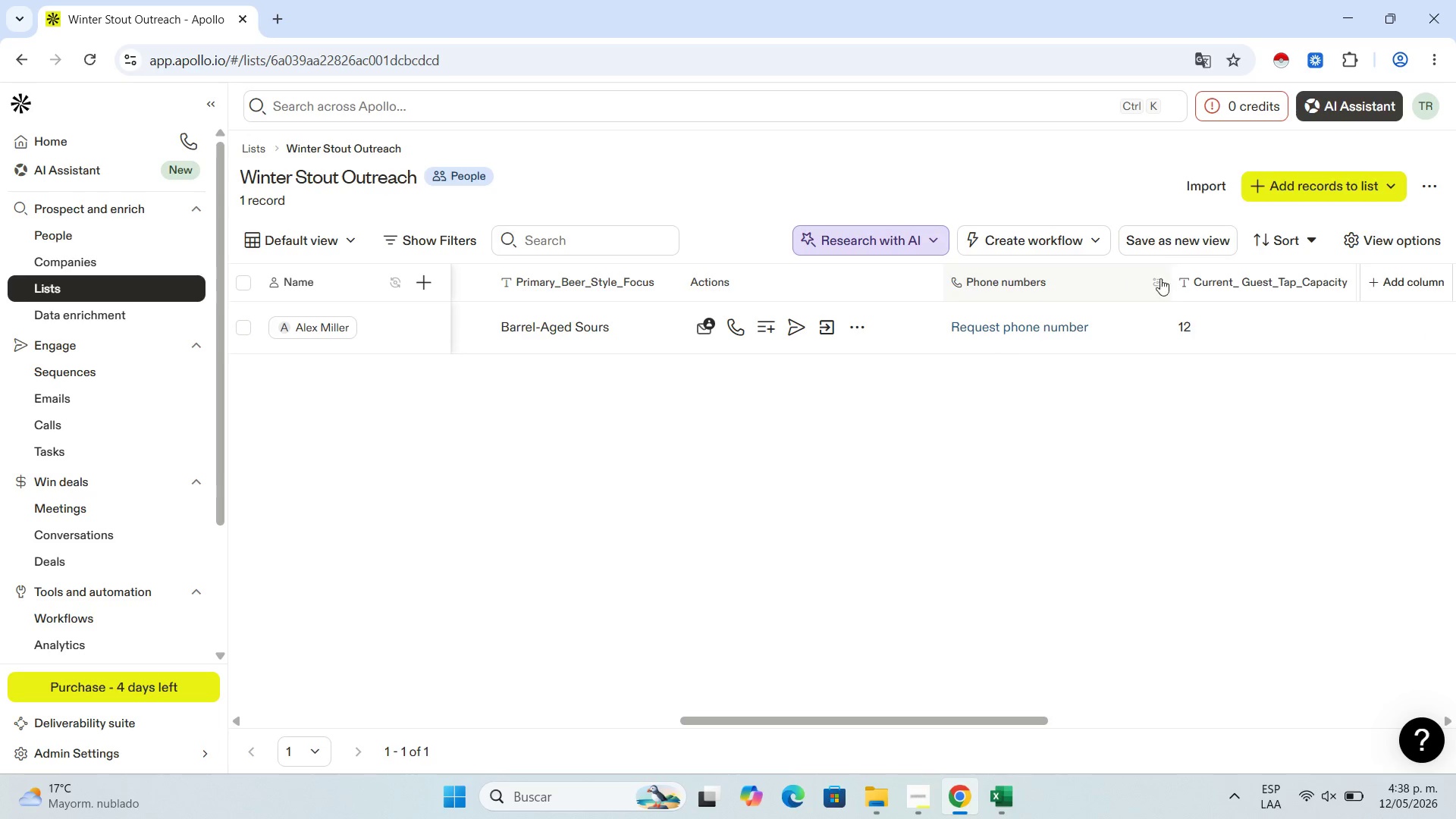 
left_click([1208, 278])
 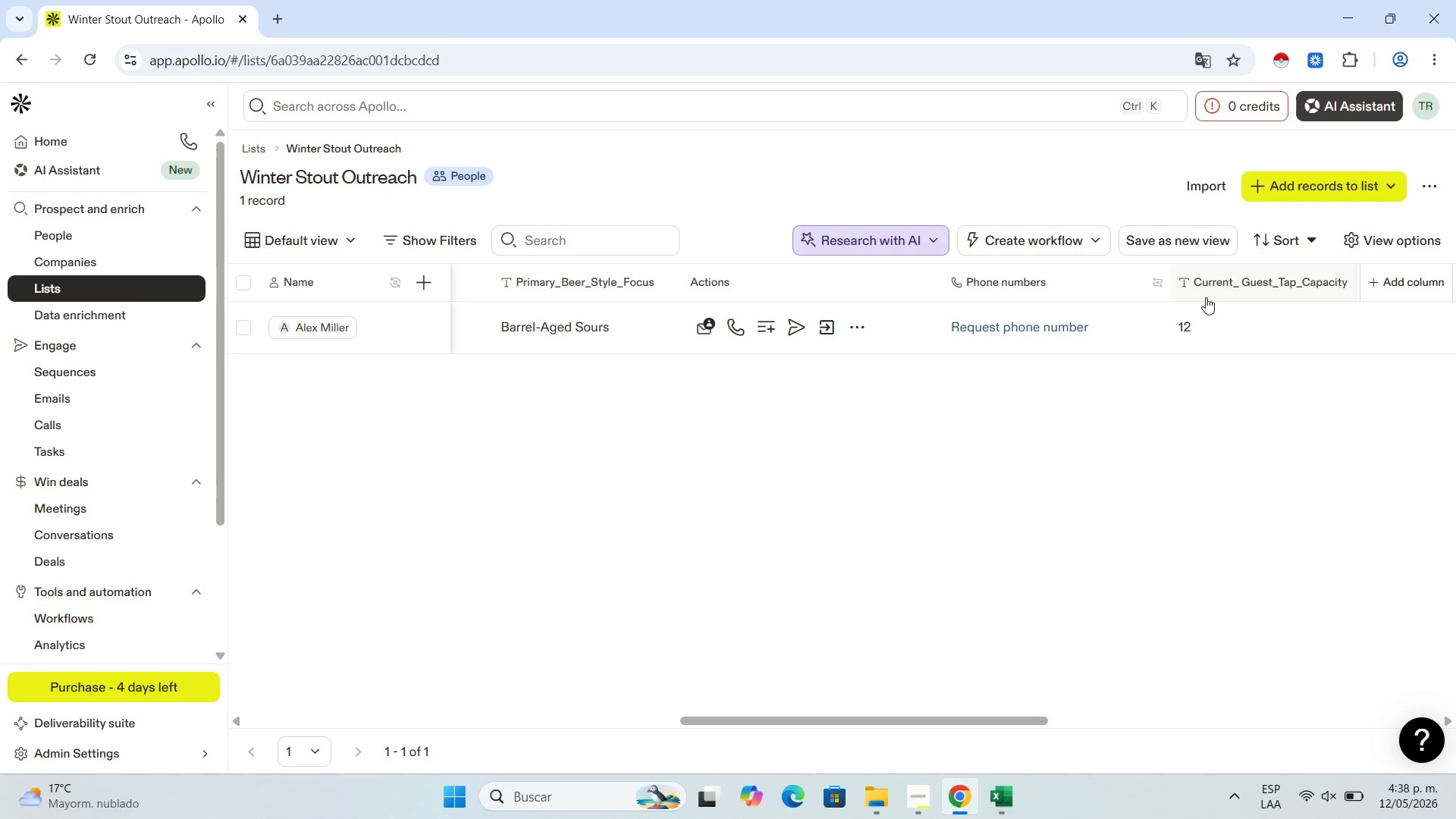 
left_click([1210, 282])
 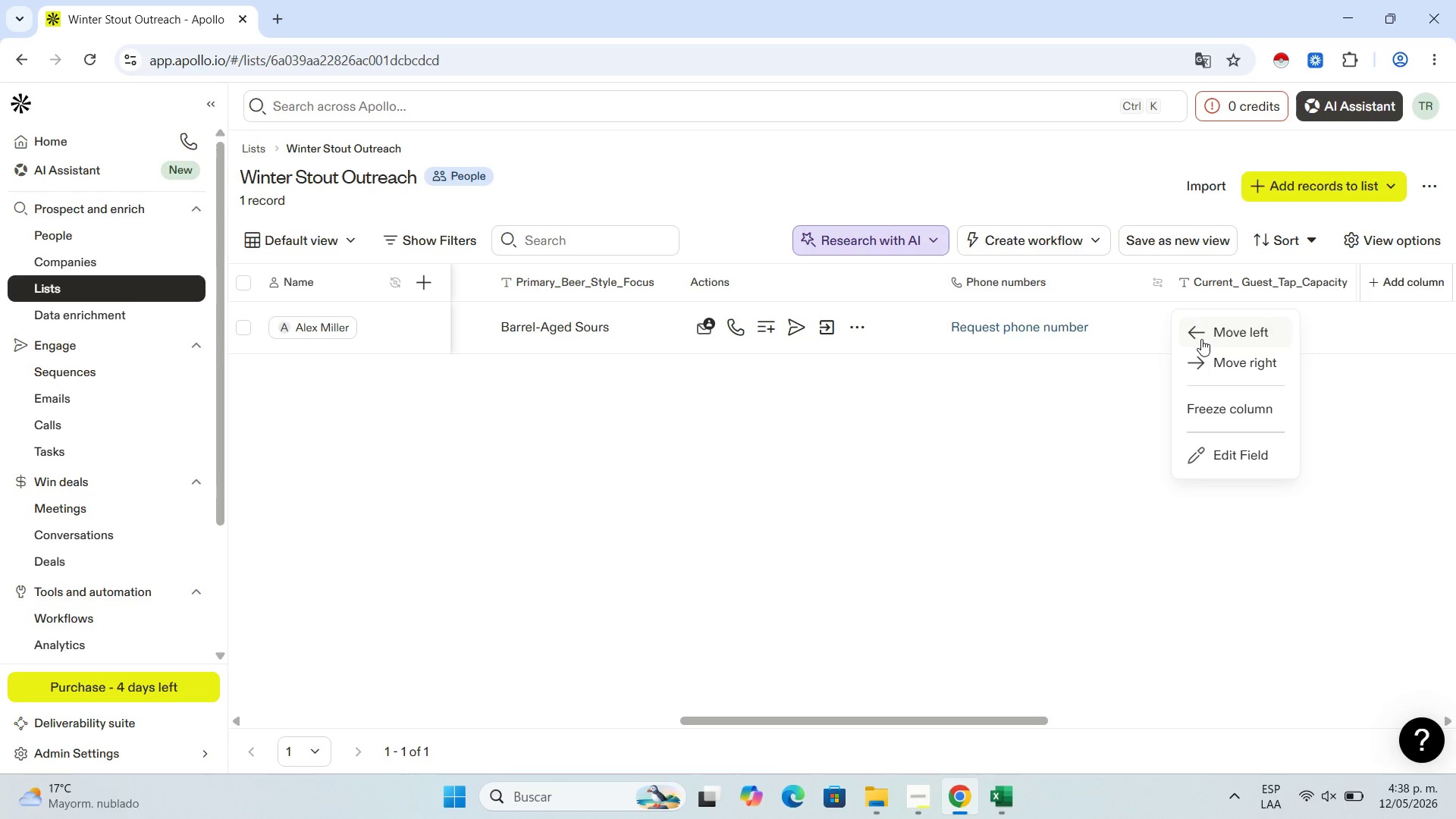 
left_click([1201, 338])
 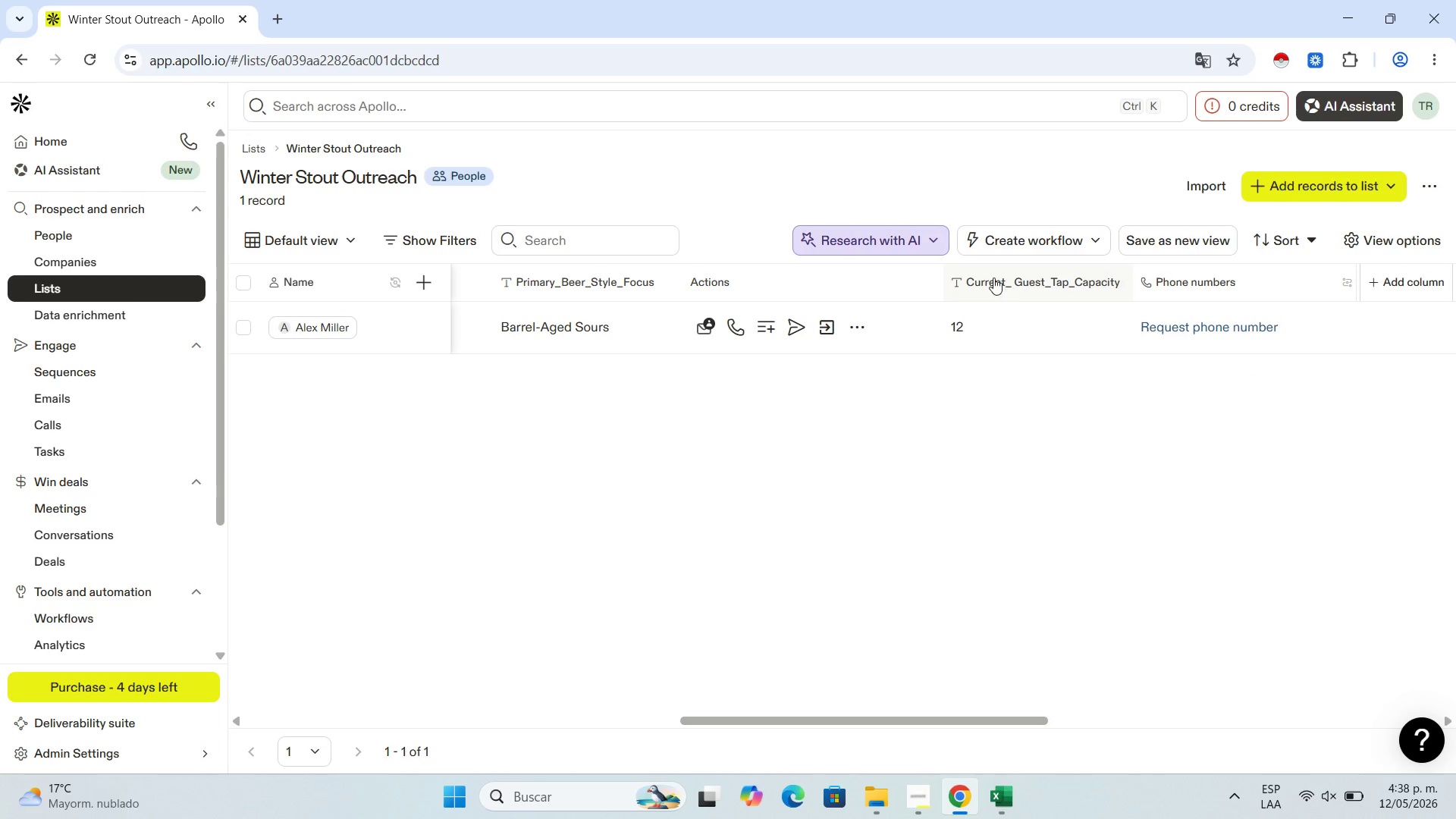 
left_click([993, 278])
 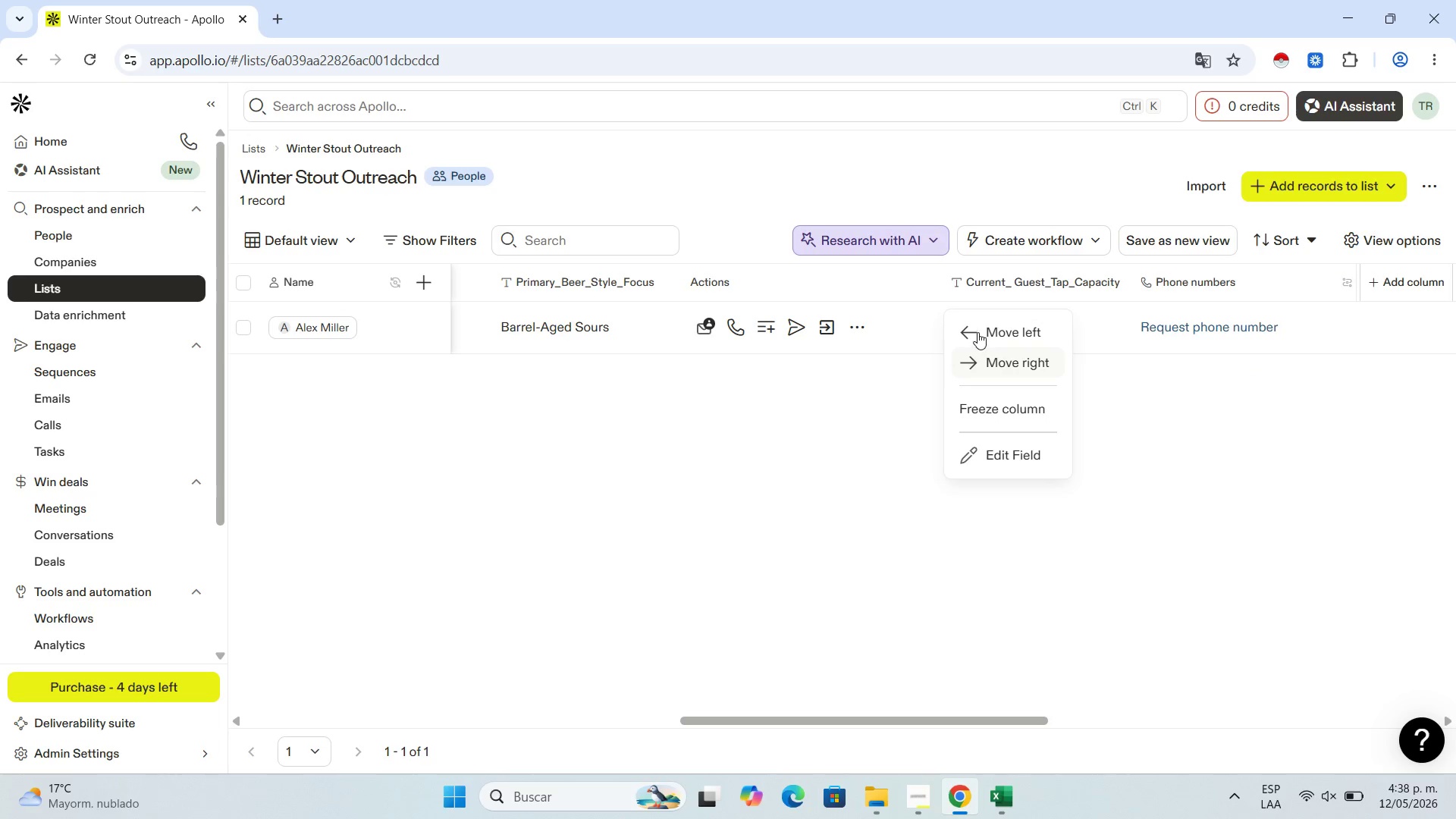 
left_click([977, 331])
 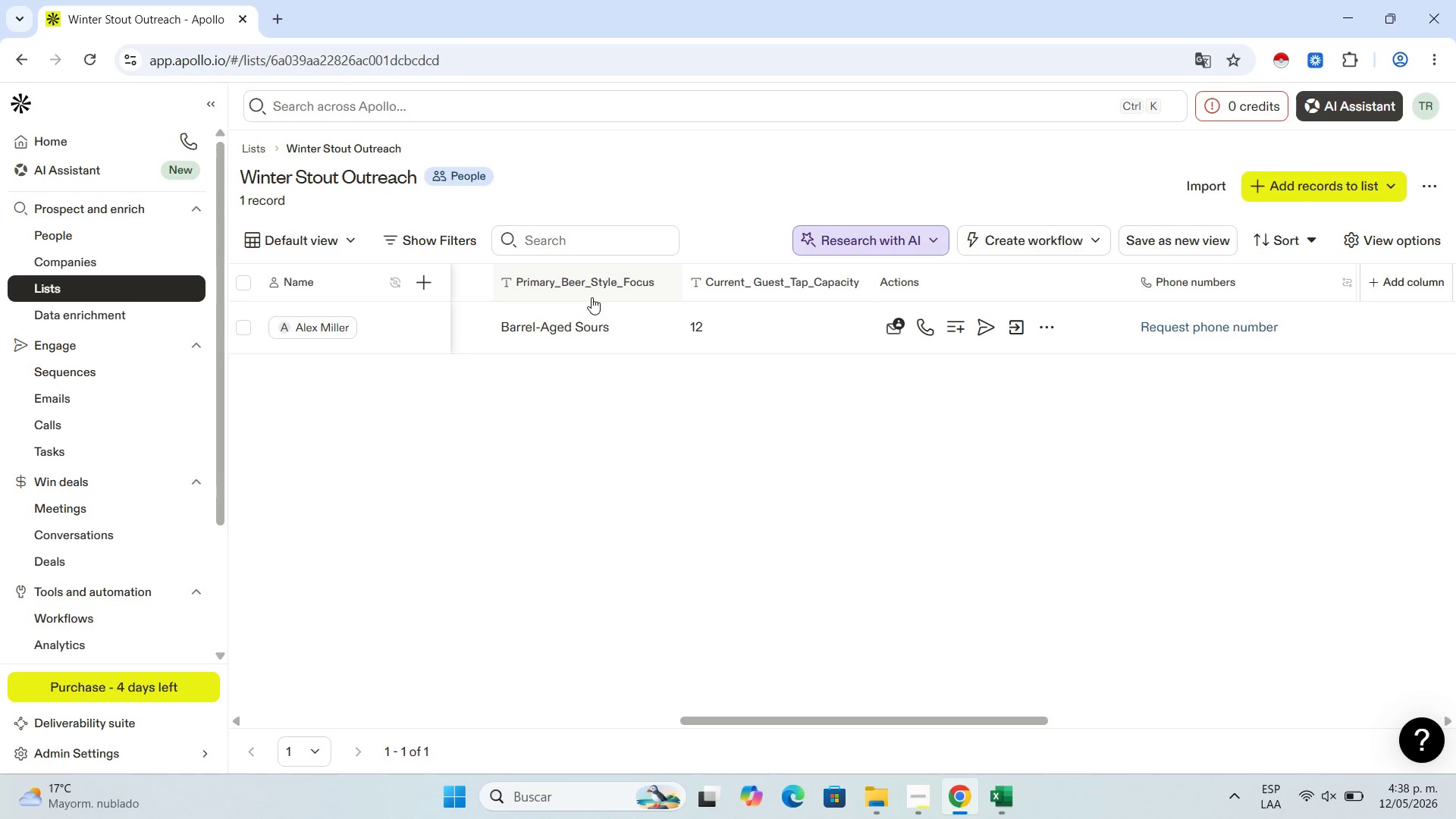 
left_click([588, 290])
 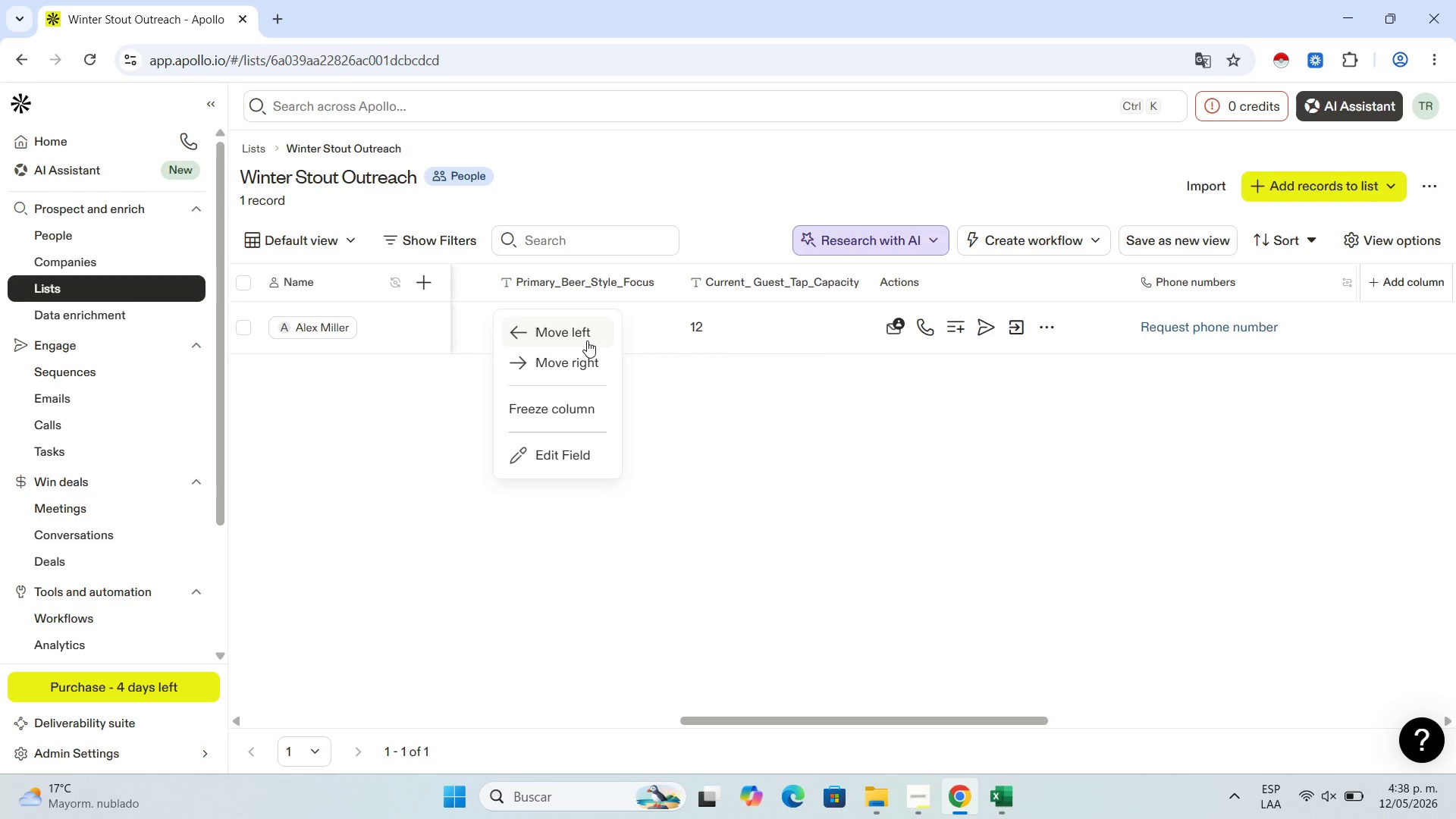 
left_click([585, 332])
 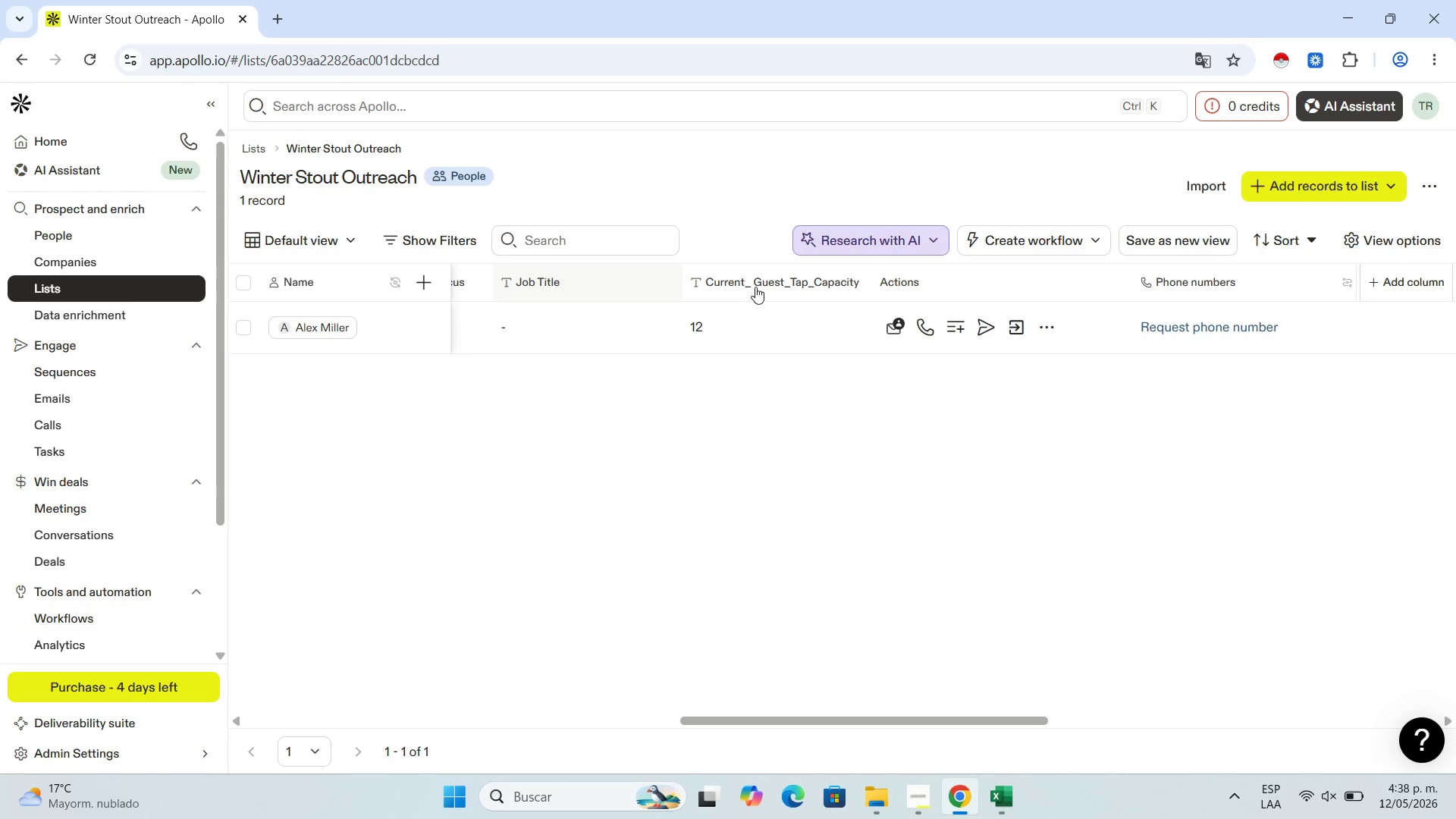 
left_click([748, 282])
 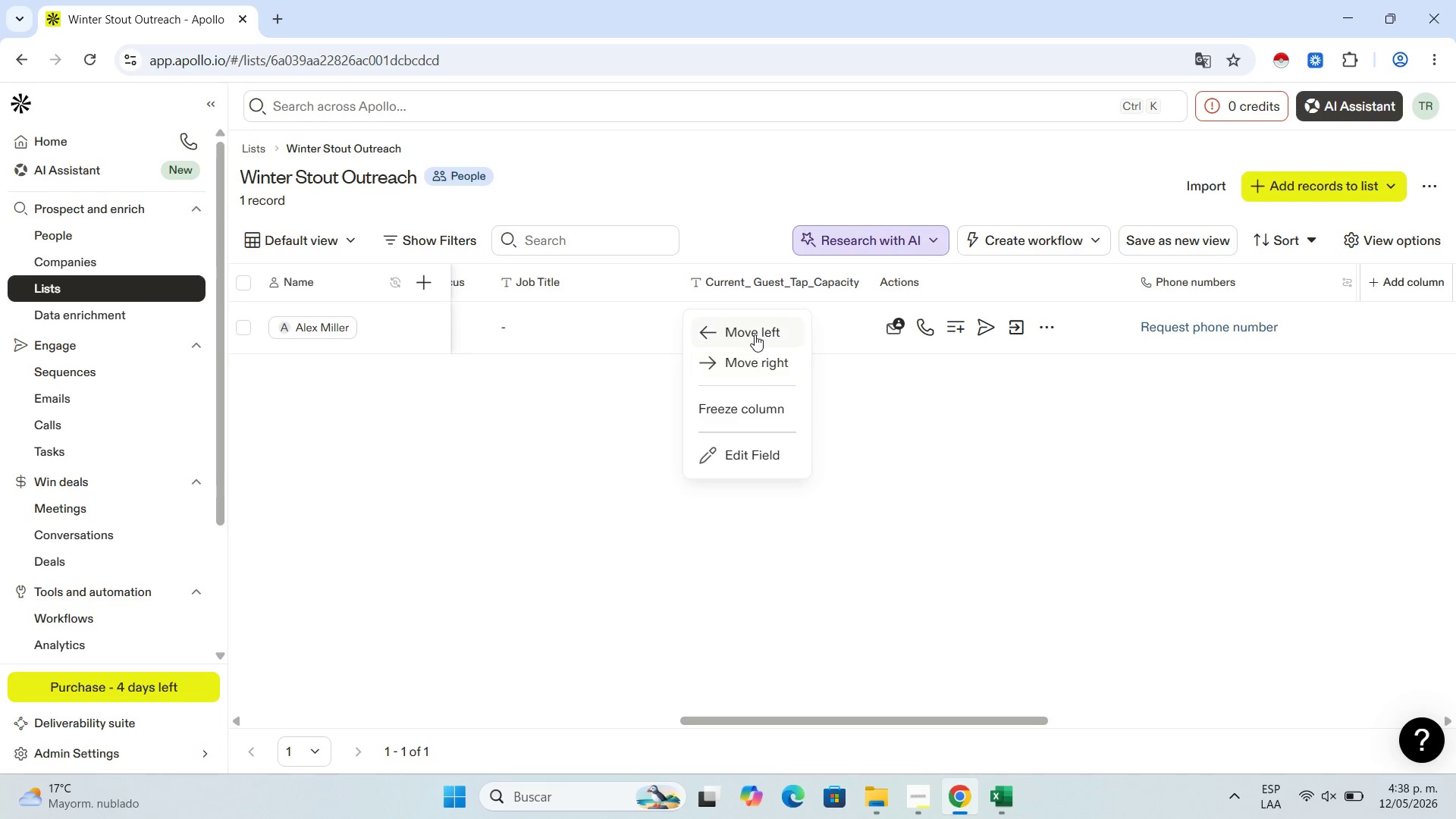 
left_click([755, 332])
 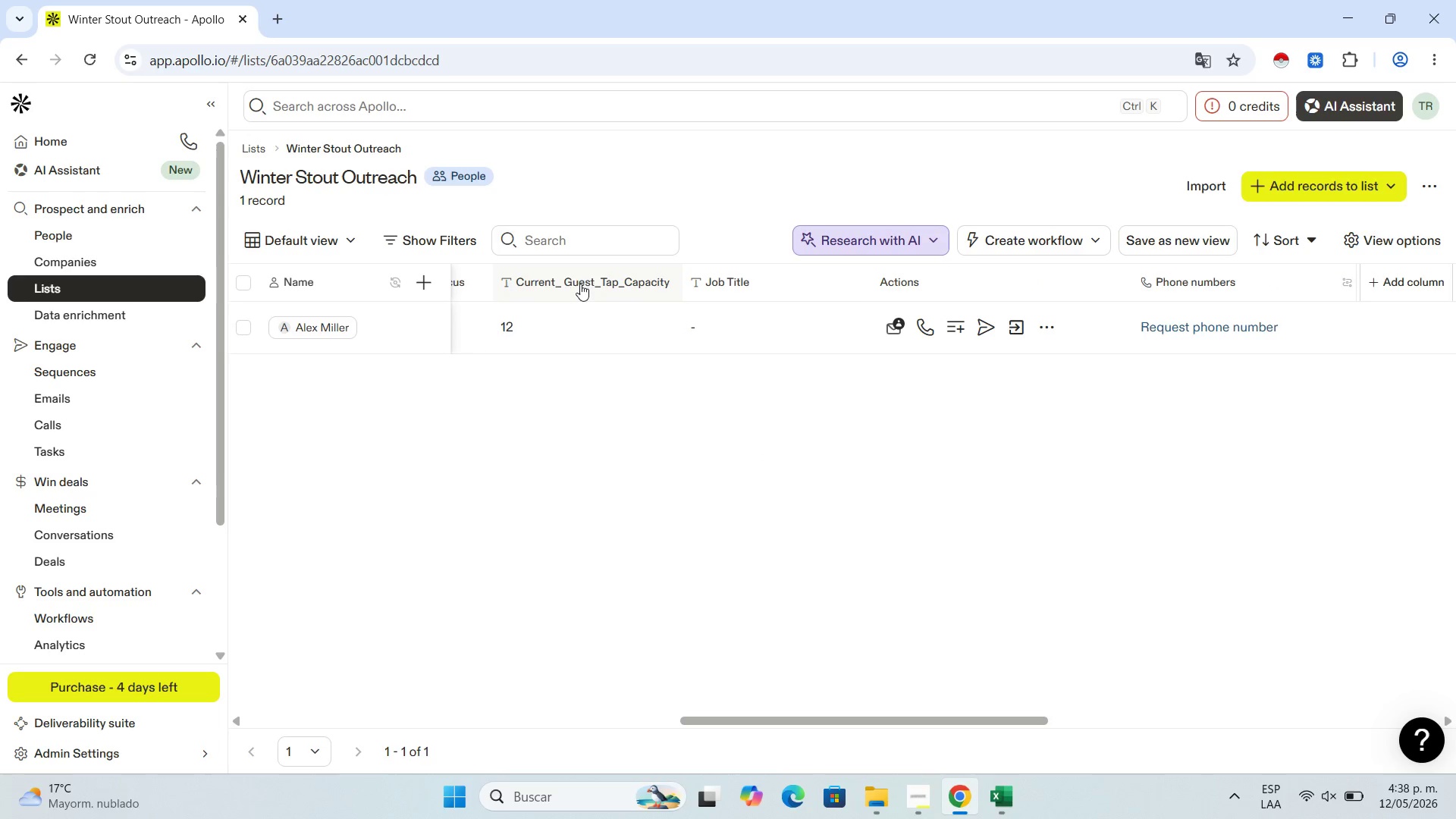 
left_click([579, 278])
 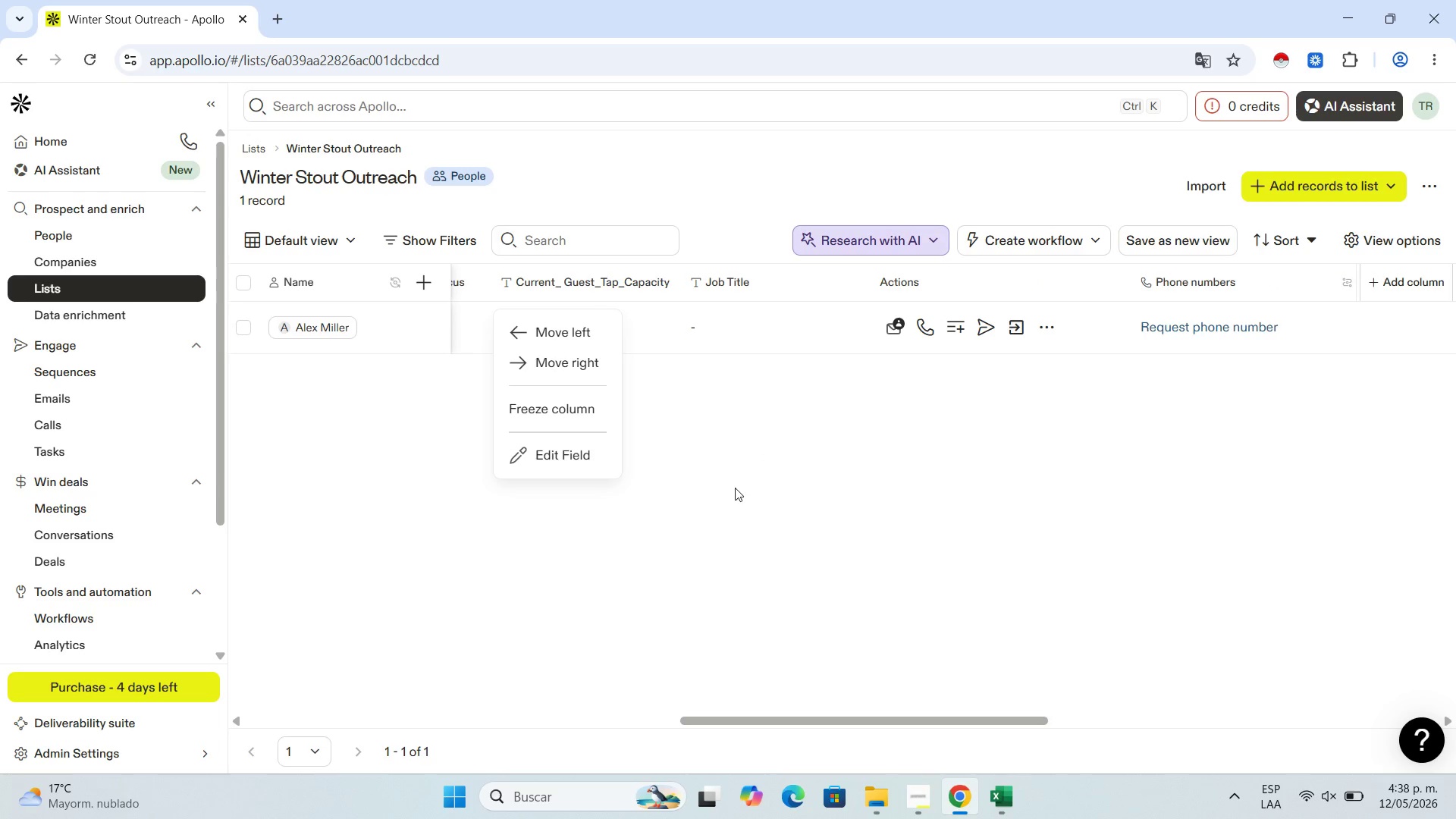 
left_click([739, 488])
 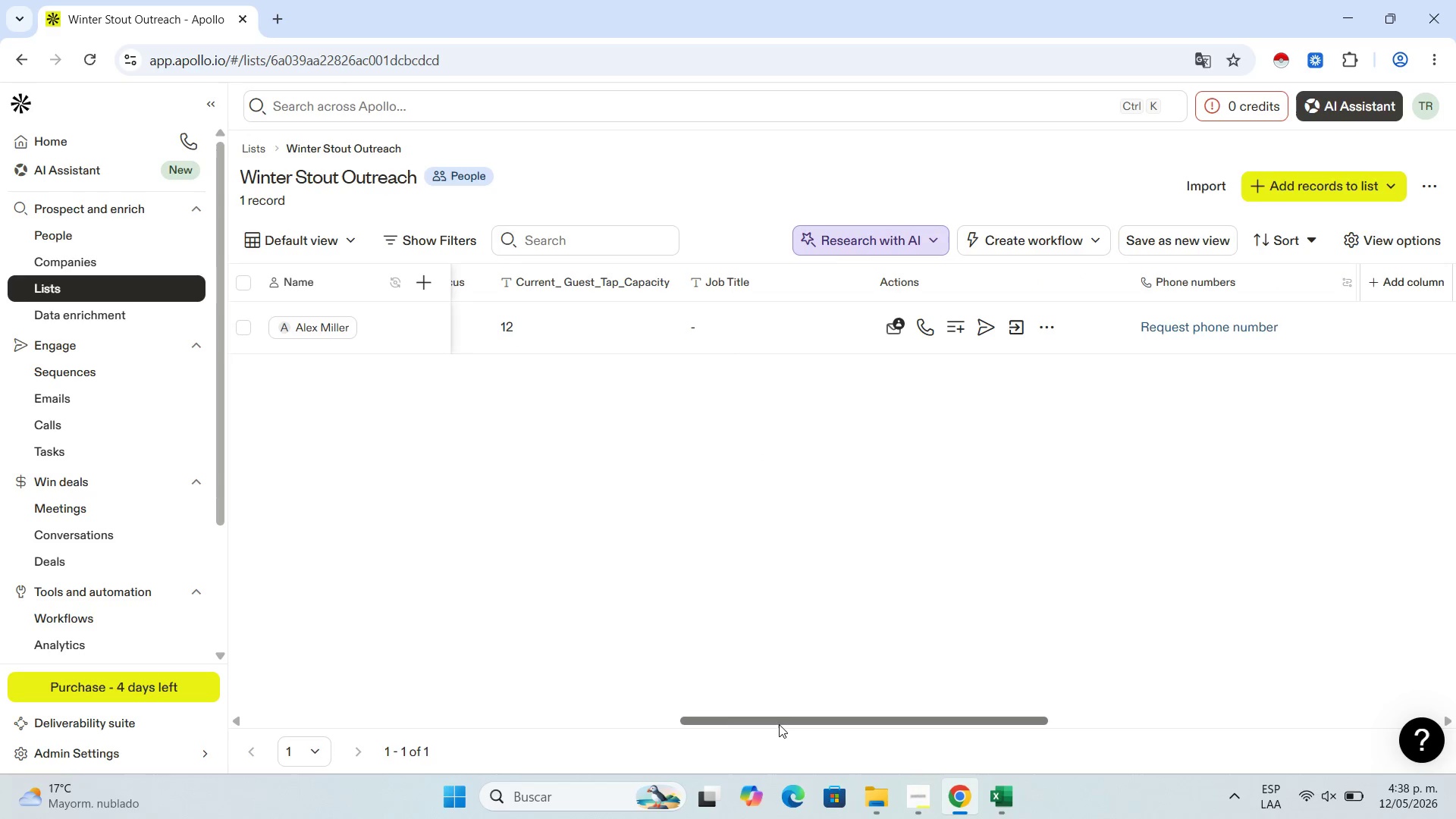 
left_click_drag(start_coordinate=[777, 722], to_coordinate=[607, 727])
 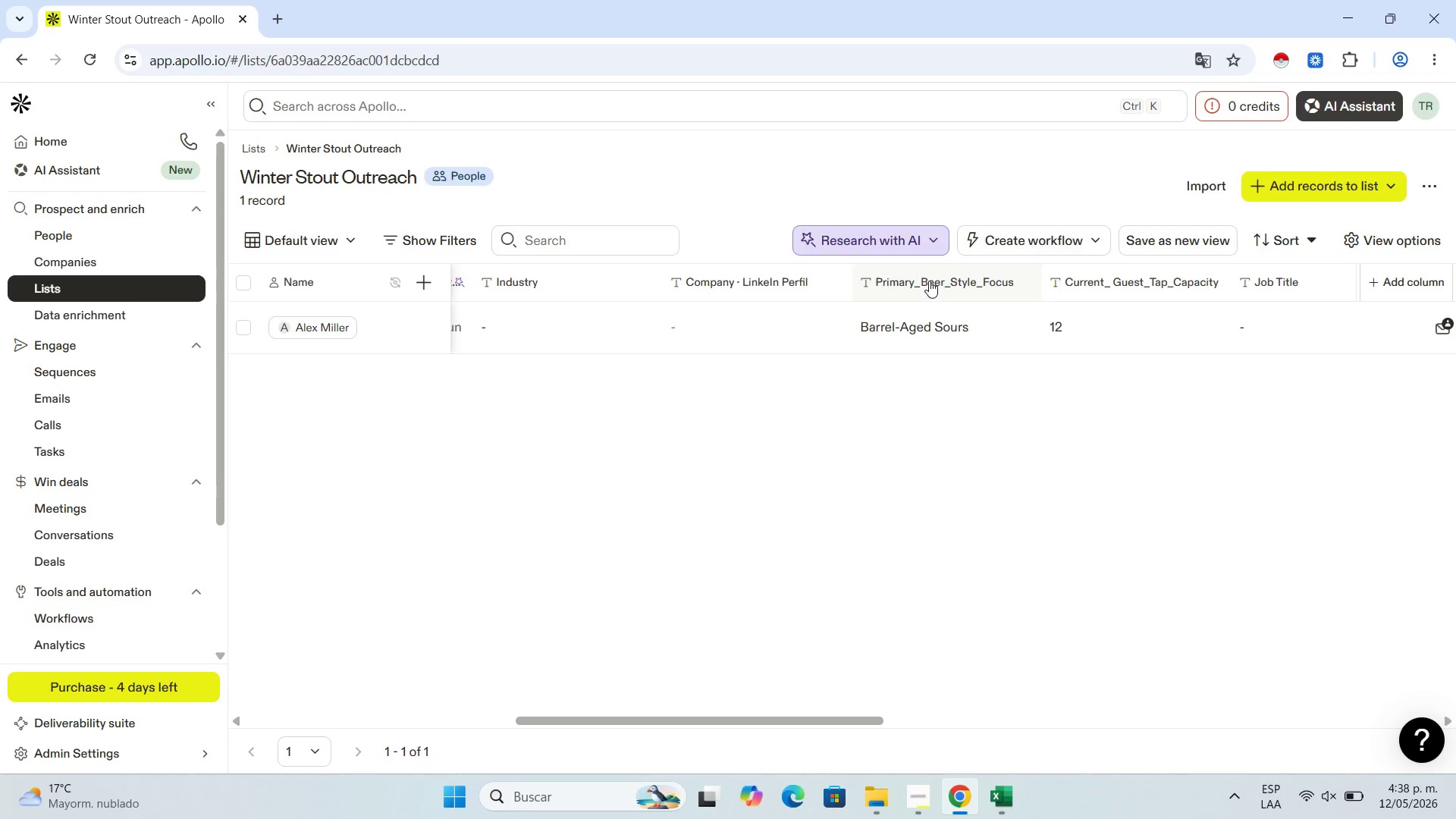 
left_click([929, 281])
 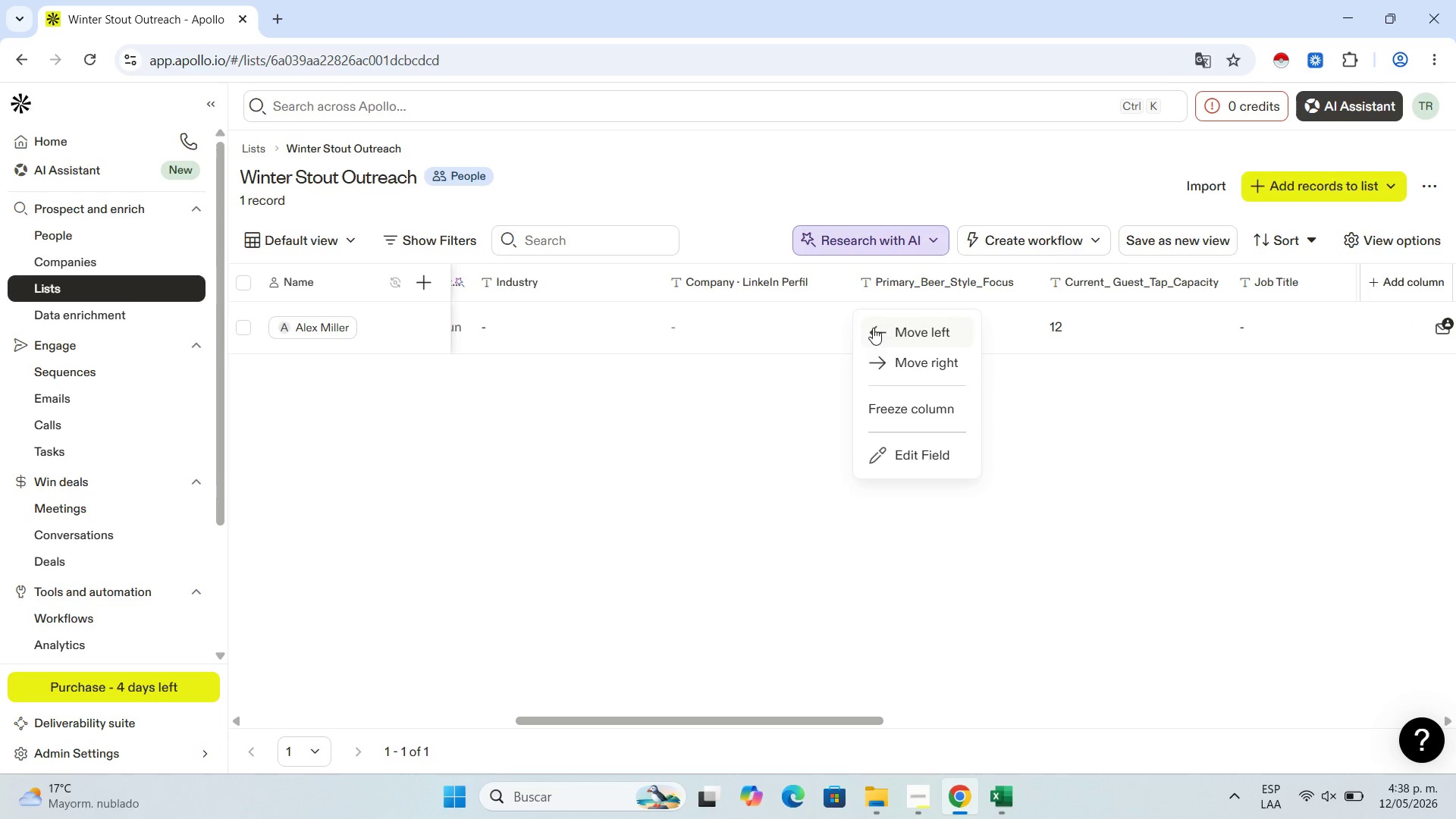 
left_click([875, 329])
 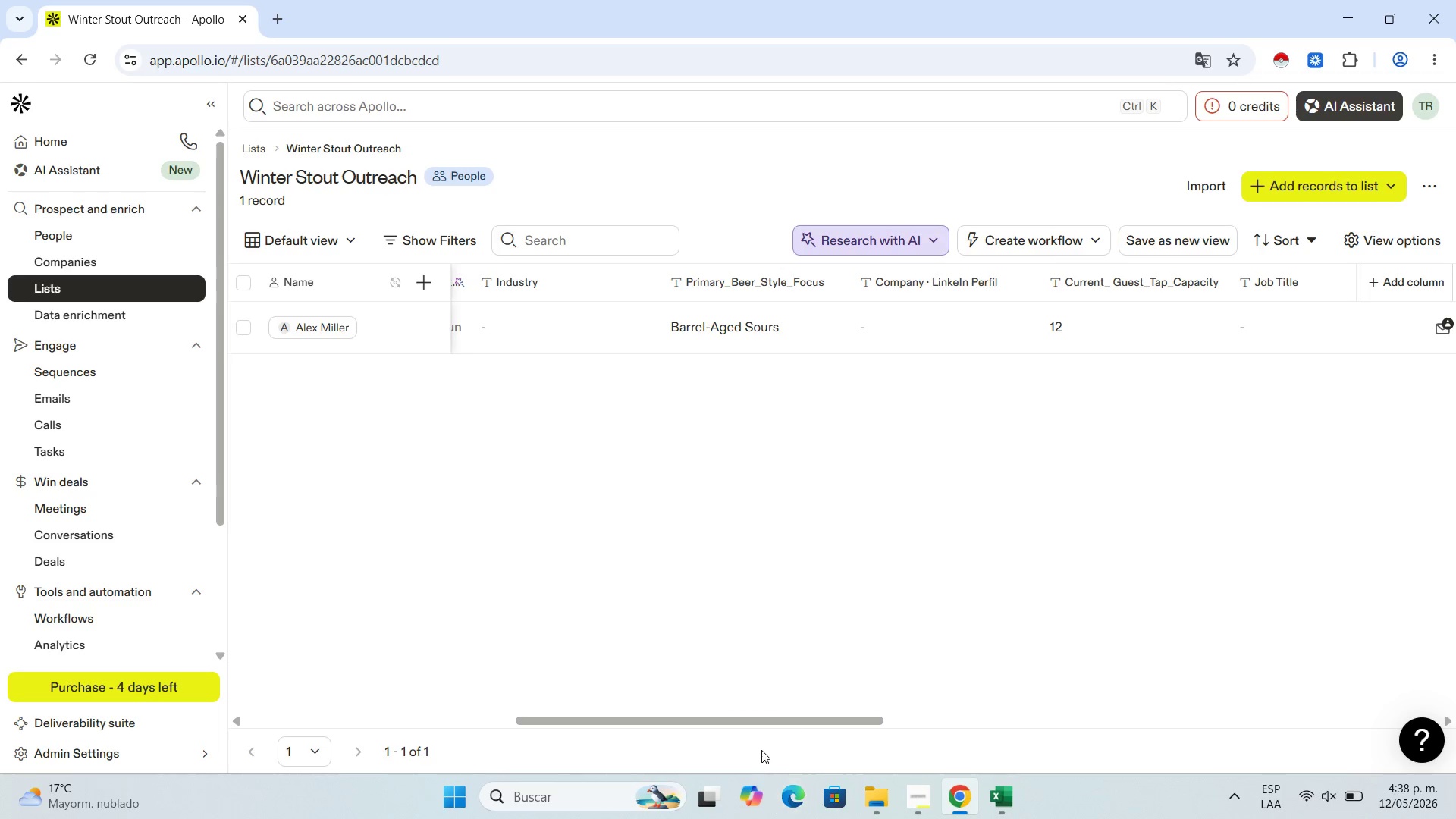 
left_click_drag(start_coordinate=[755, 715], to_coordinate=[625, 723])
 